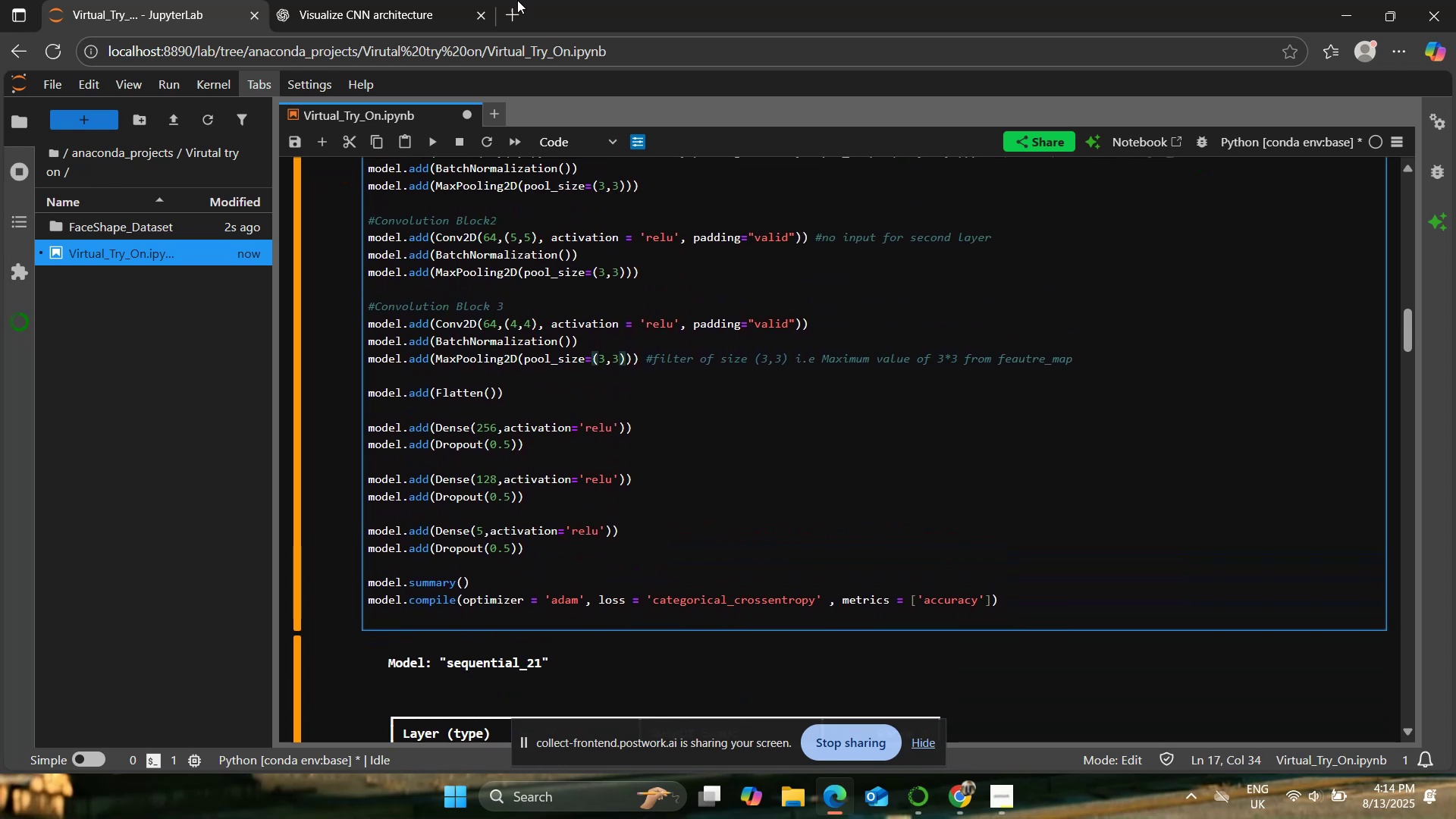 
left_click([468, 0])
 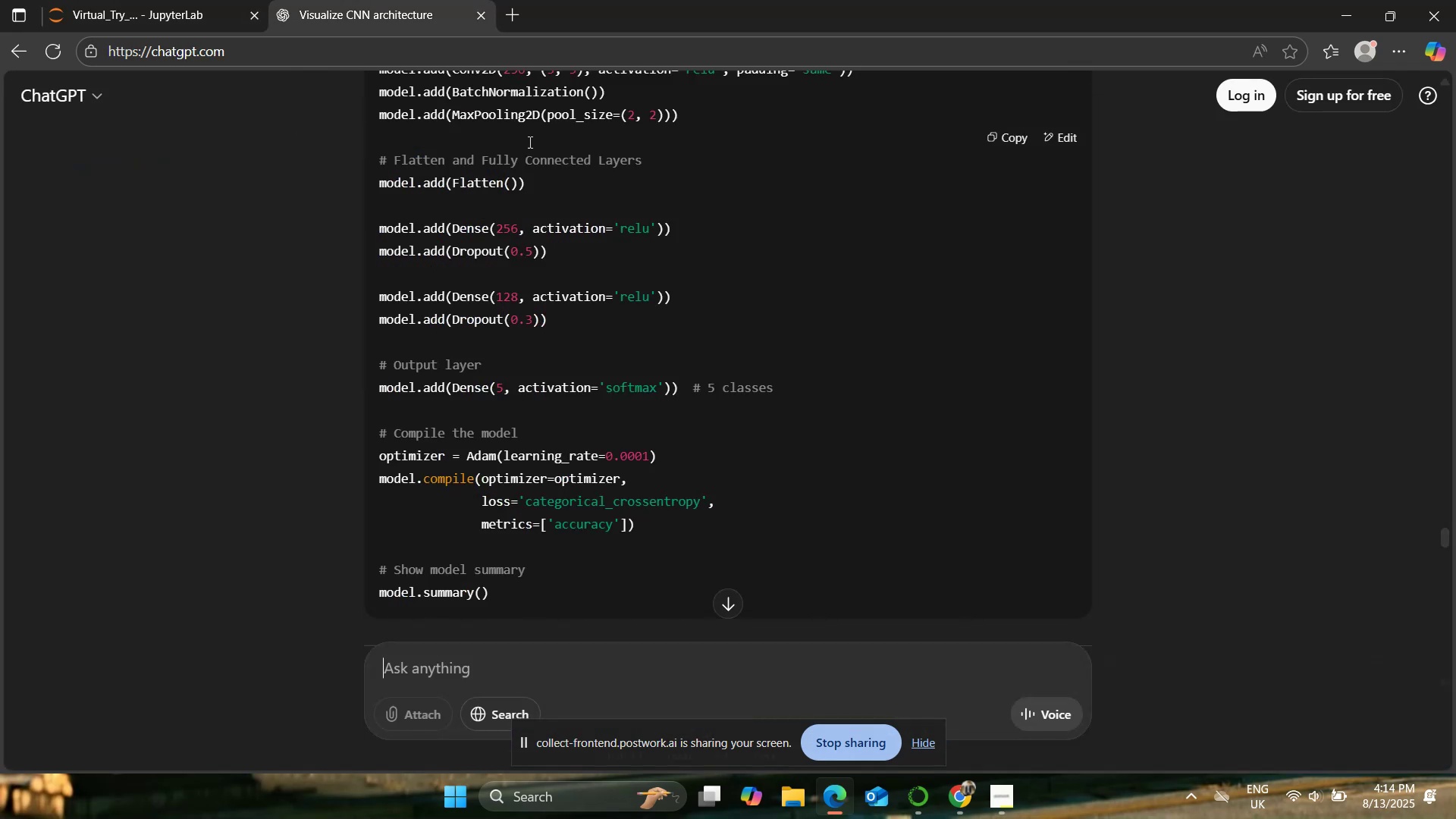 
scroll: coordinate [512, 401], scroll_direction: up, amount: 4.0
 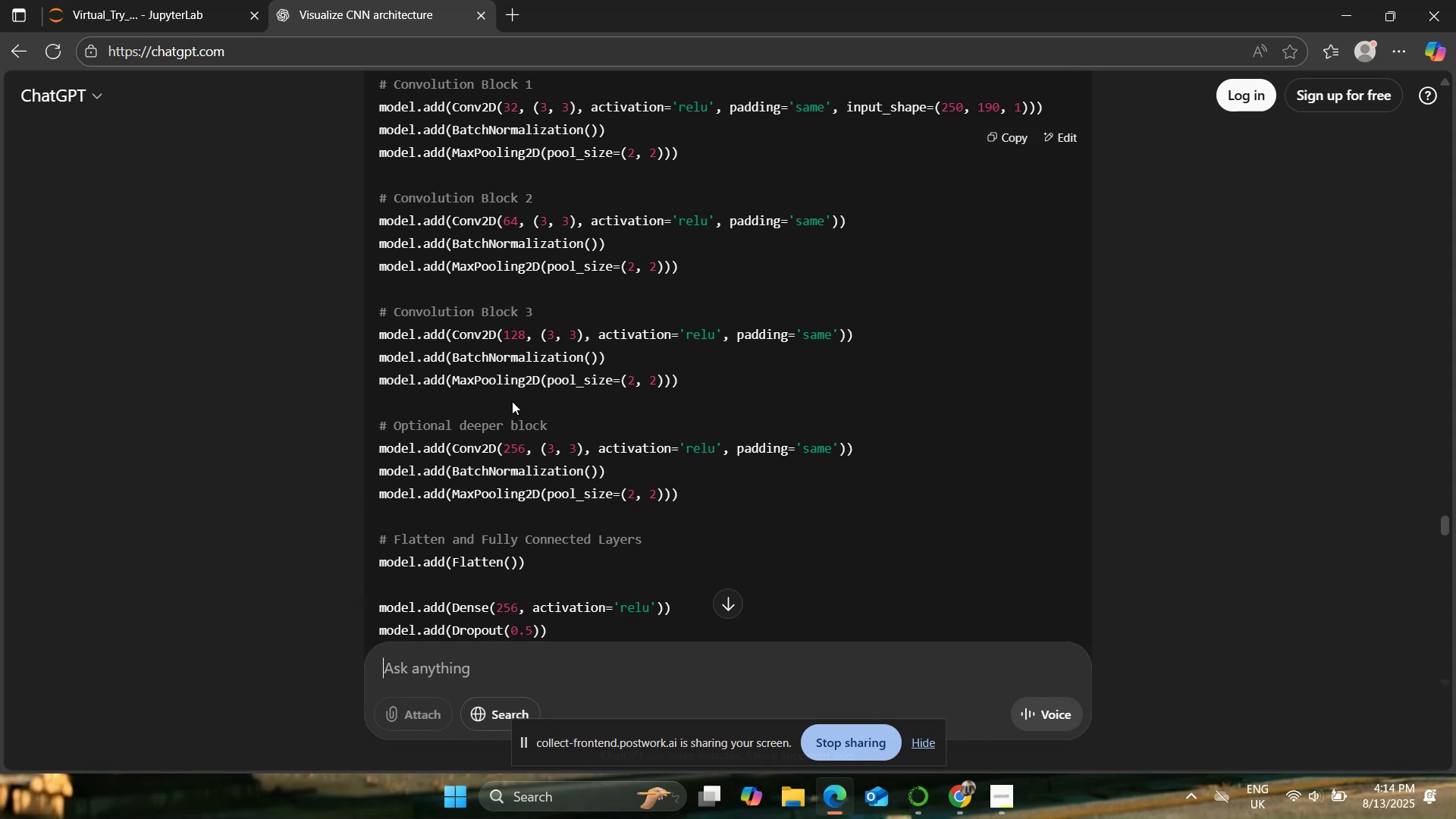 
wait(33.95)
 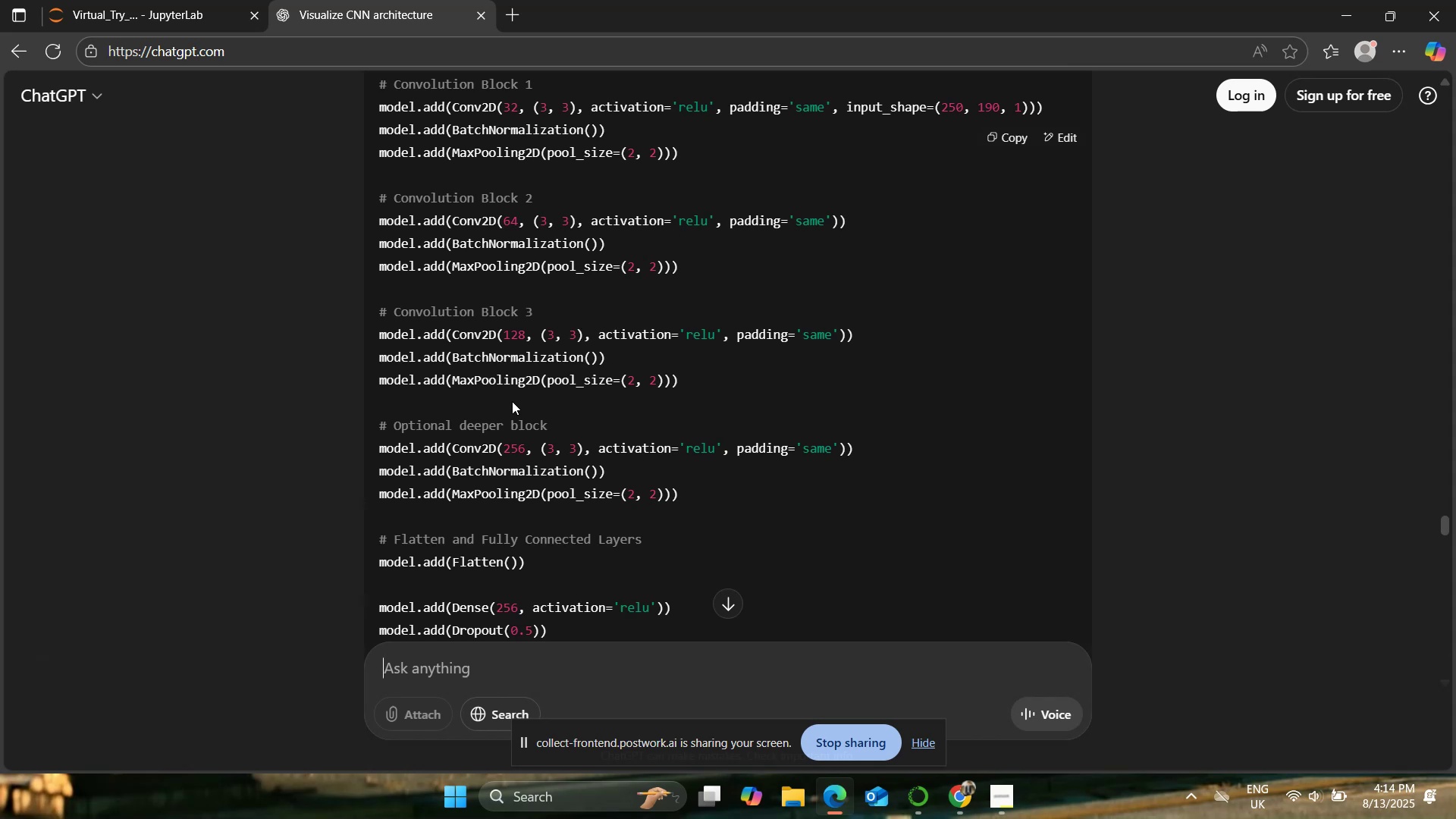 
scroll: coordinate [209, 293], scroll_direction: down, amount: 5.0
 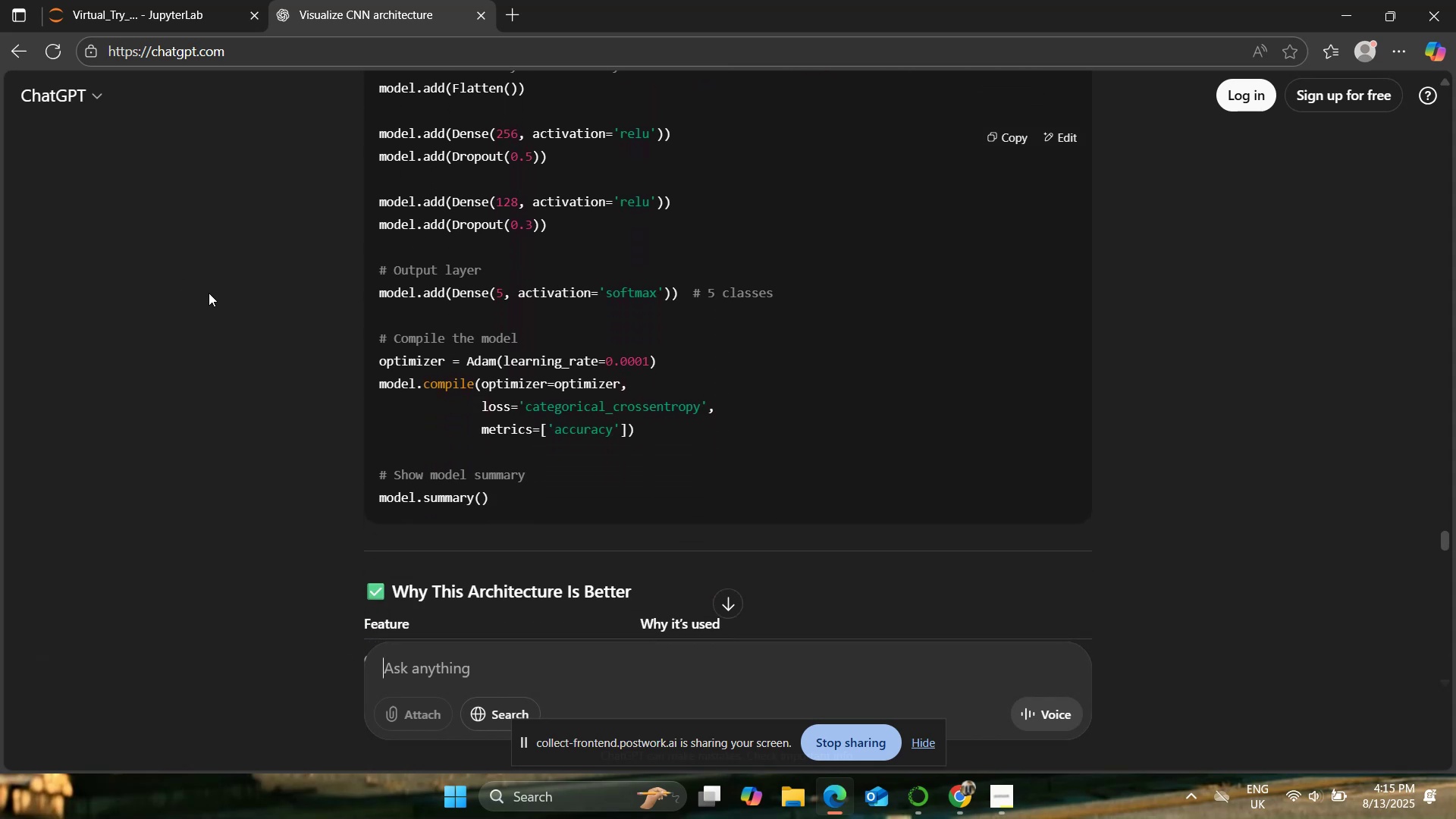 
scroll: coordinate [209, 293], scroll_direction: up, amount: 3.0
 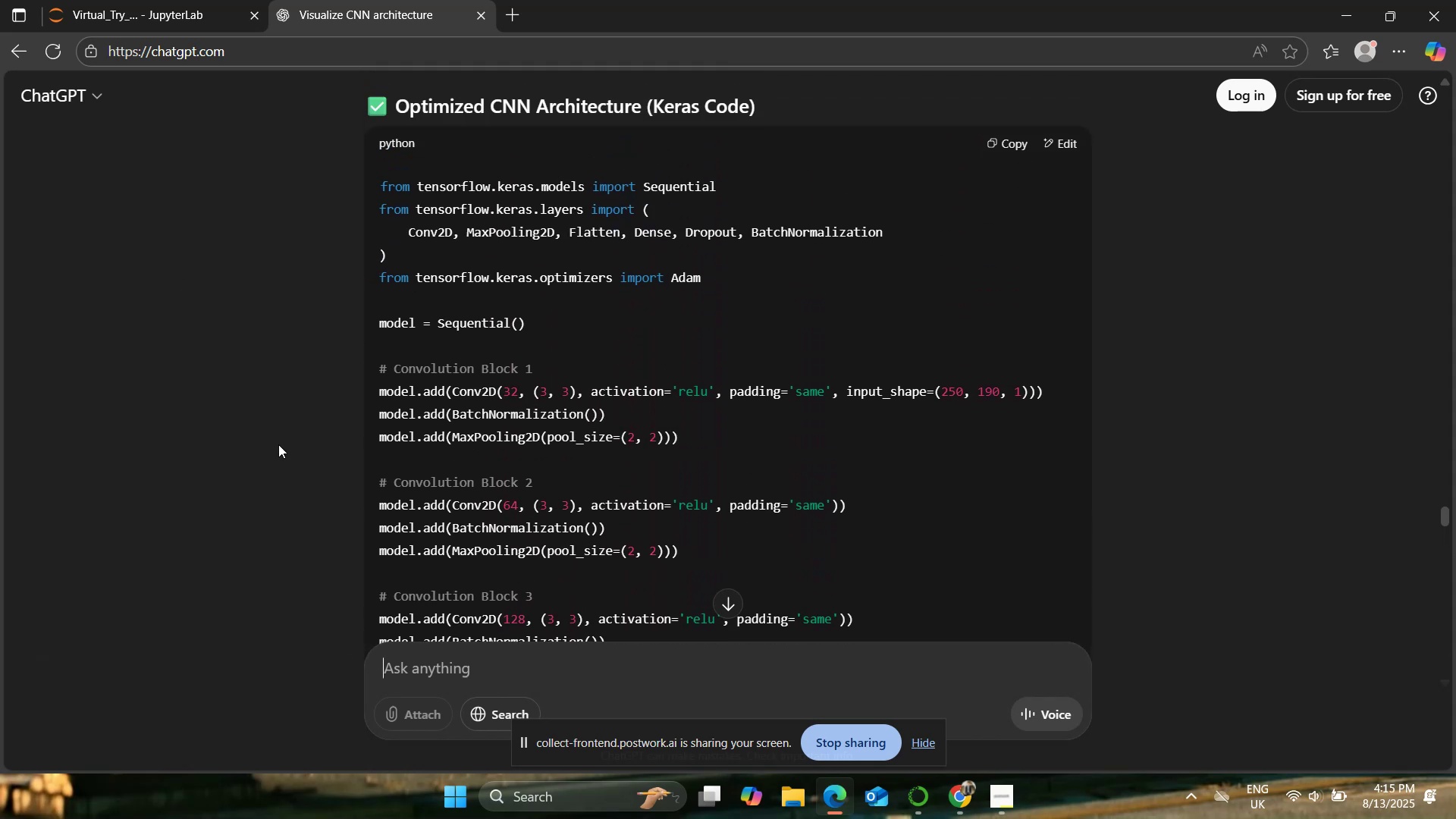 
scroll: coordinate [275, 438], scroll_direction: down, amount: 6.0
 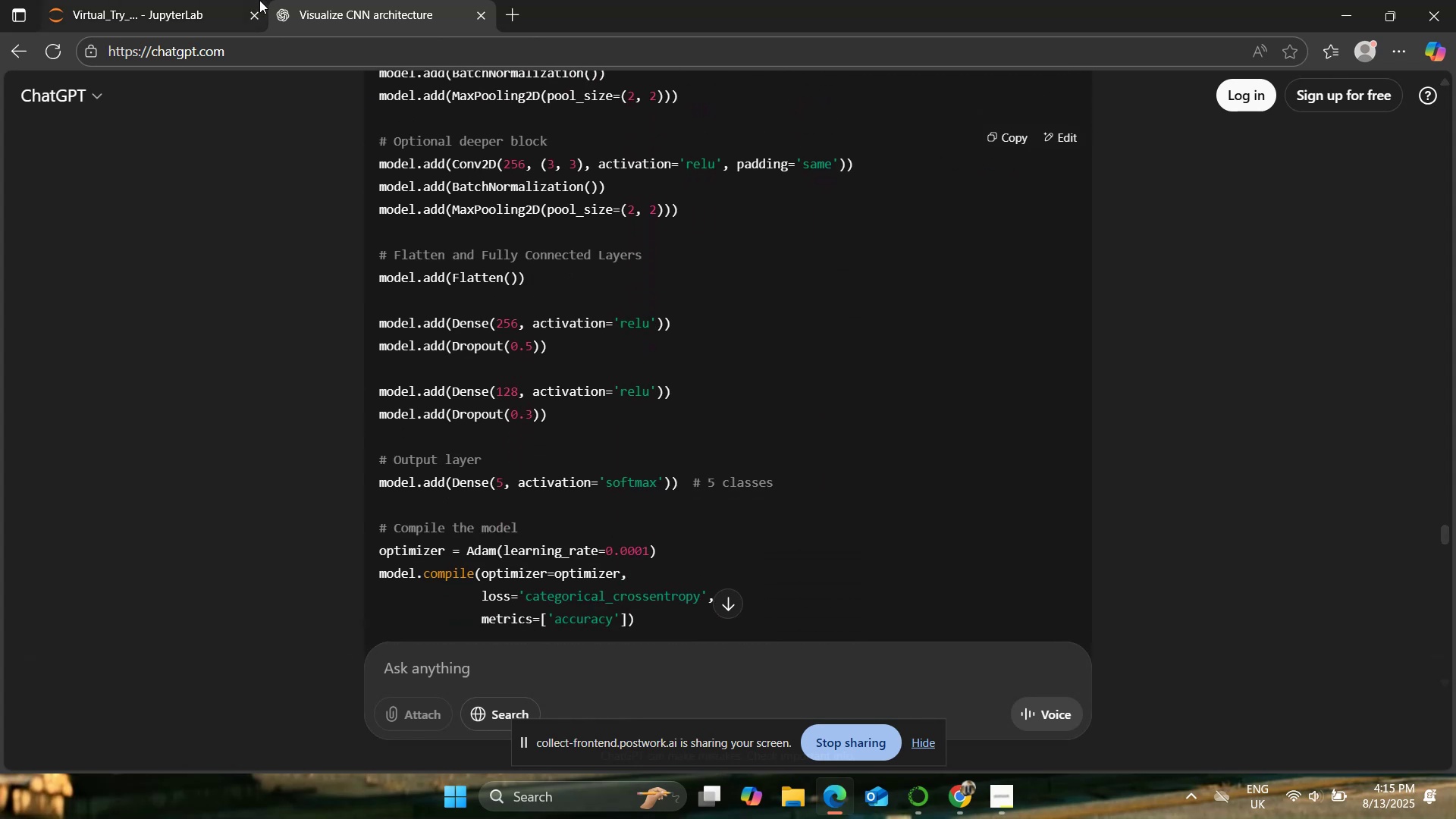 
left_click([184, 0])
 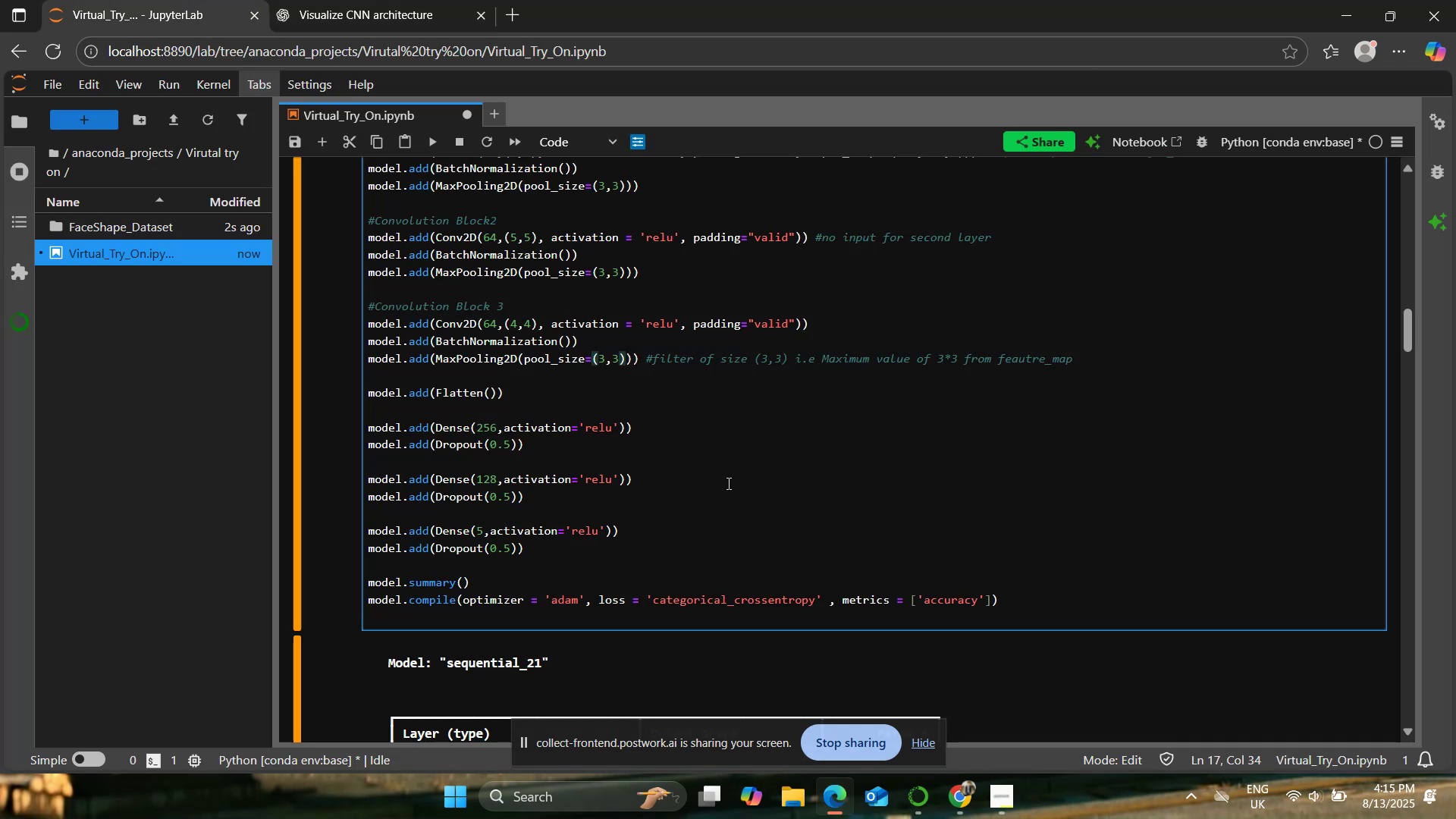 
scroll: coordinate [727, 483], scroll_direction: down, amount: 1.0
 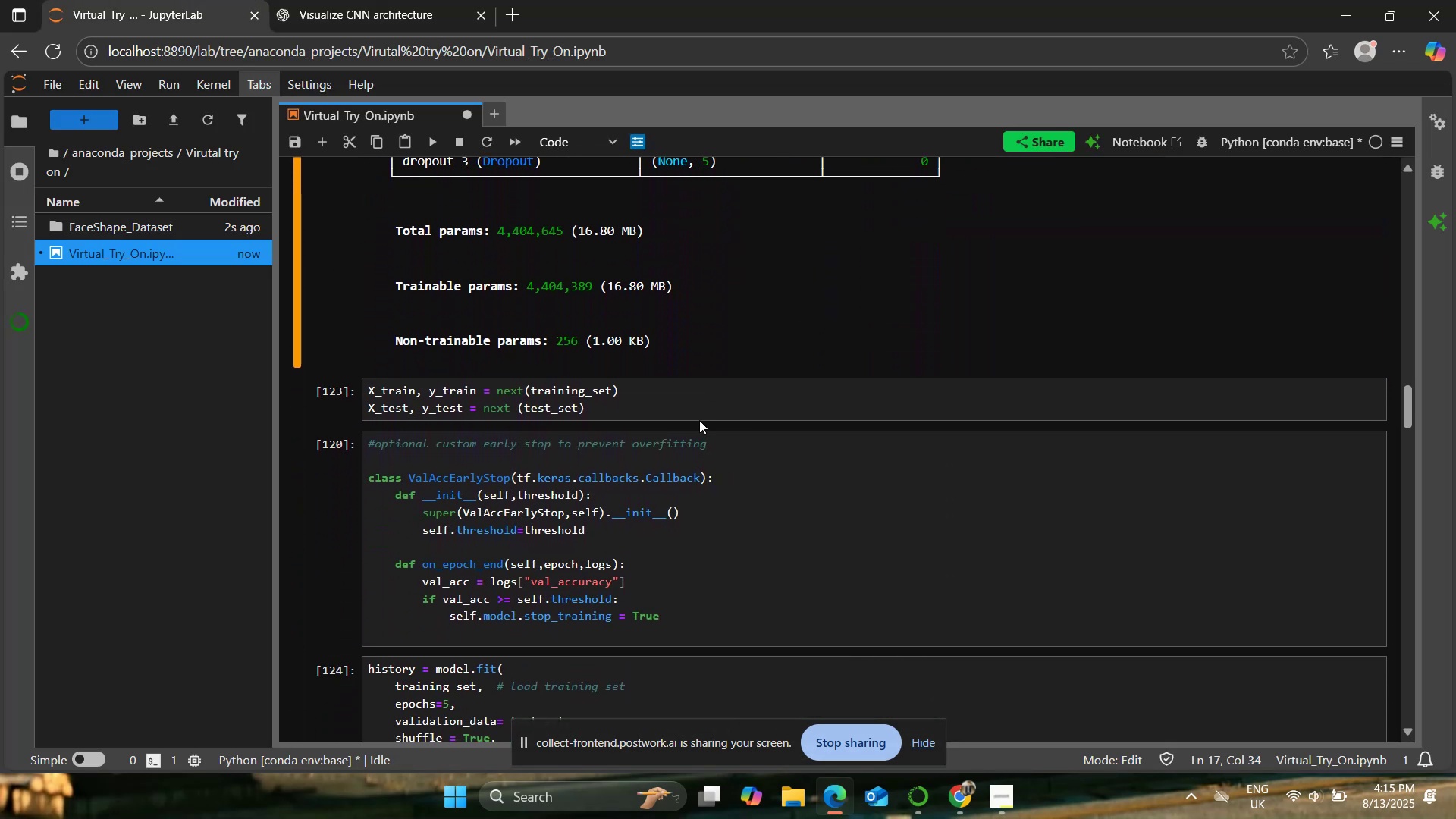 
left_click([695, 403])
 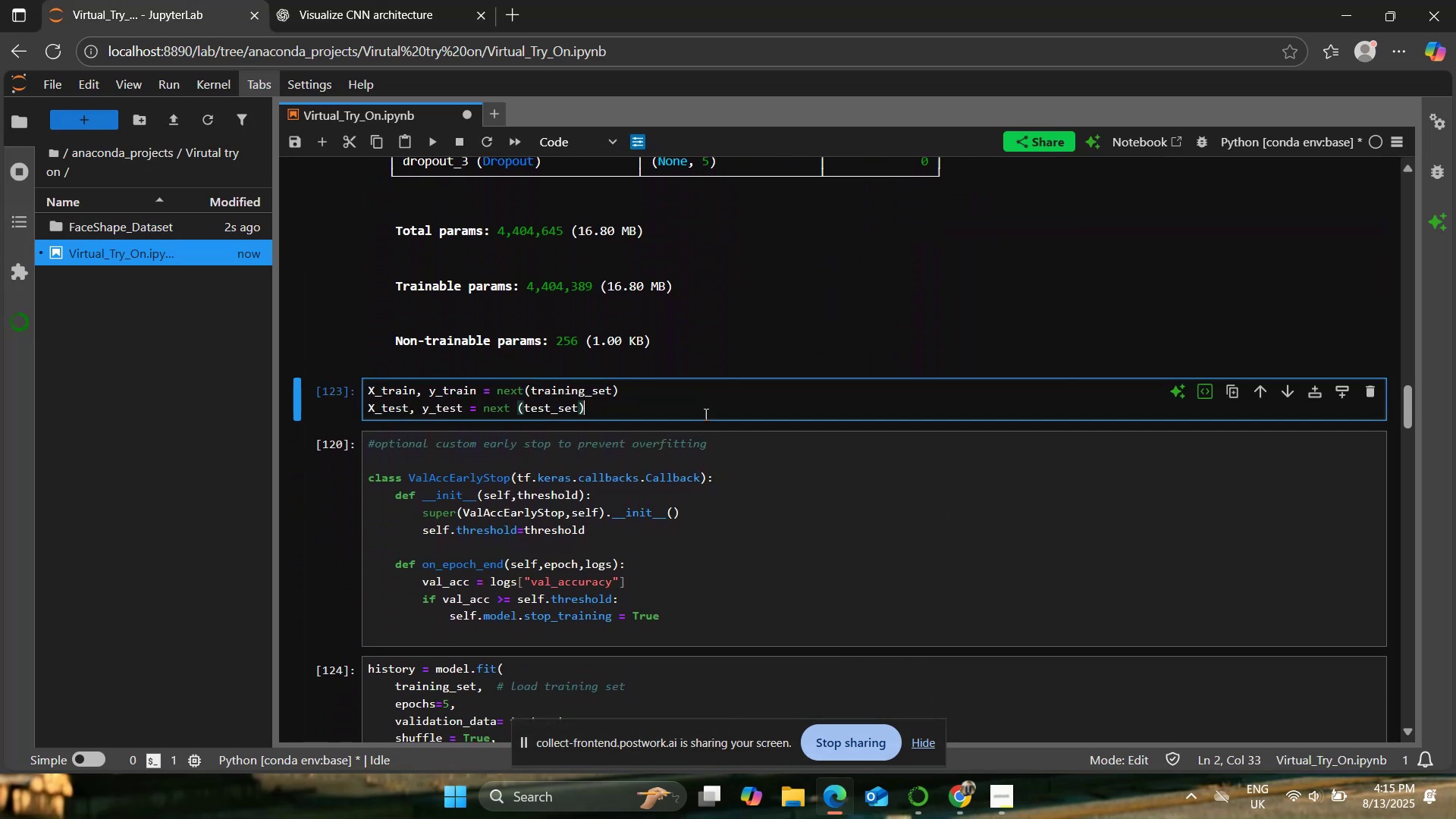 
scroll: coordinate [756, 463], scroll_direction: up, amount: 31.0
 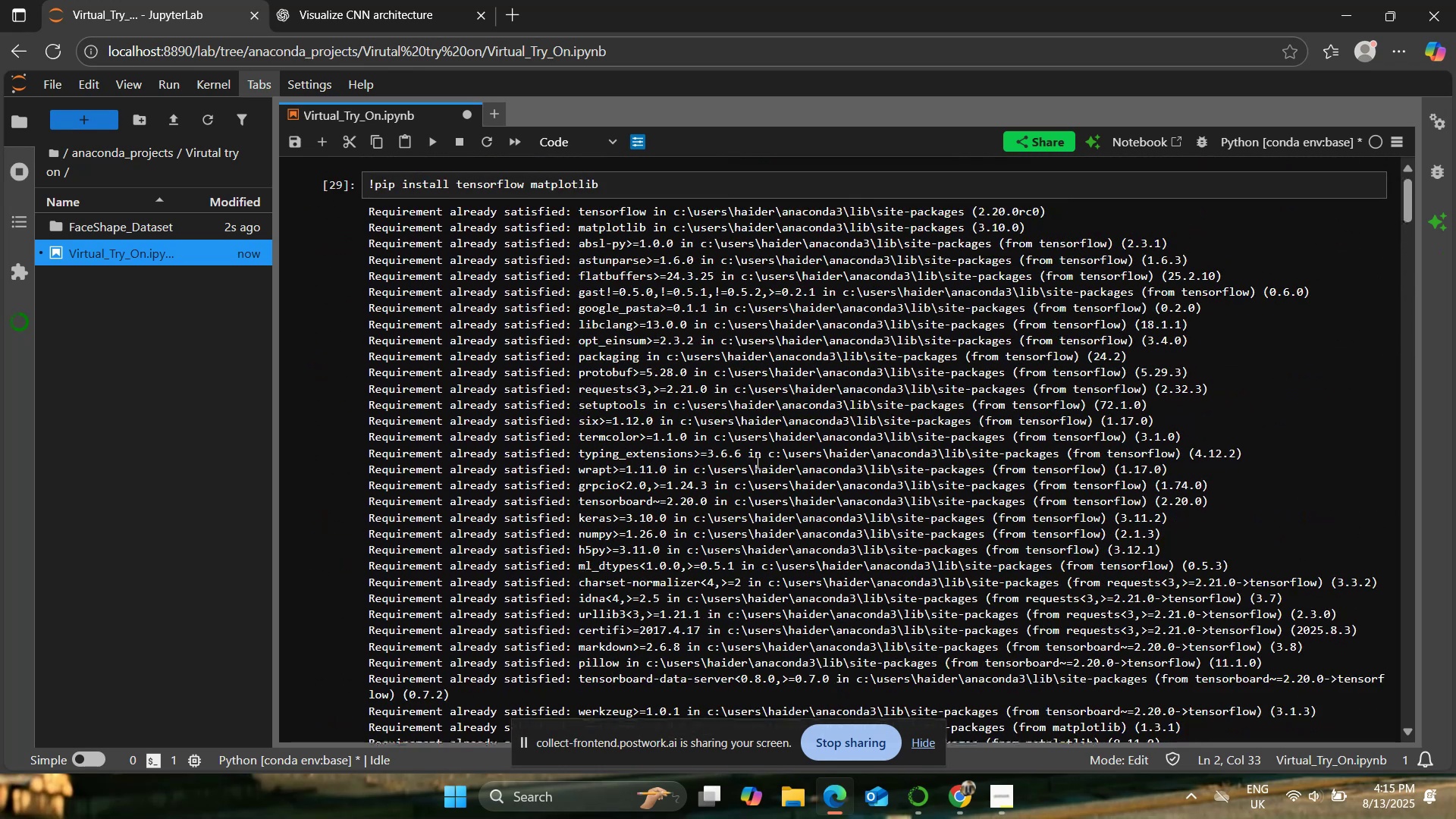 
scroll: coordinate [756, 463], scroll_direction: down, amount: 13.0
 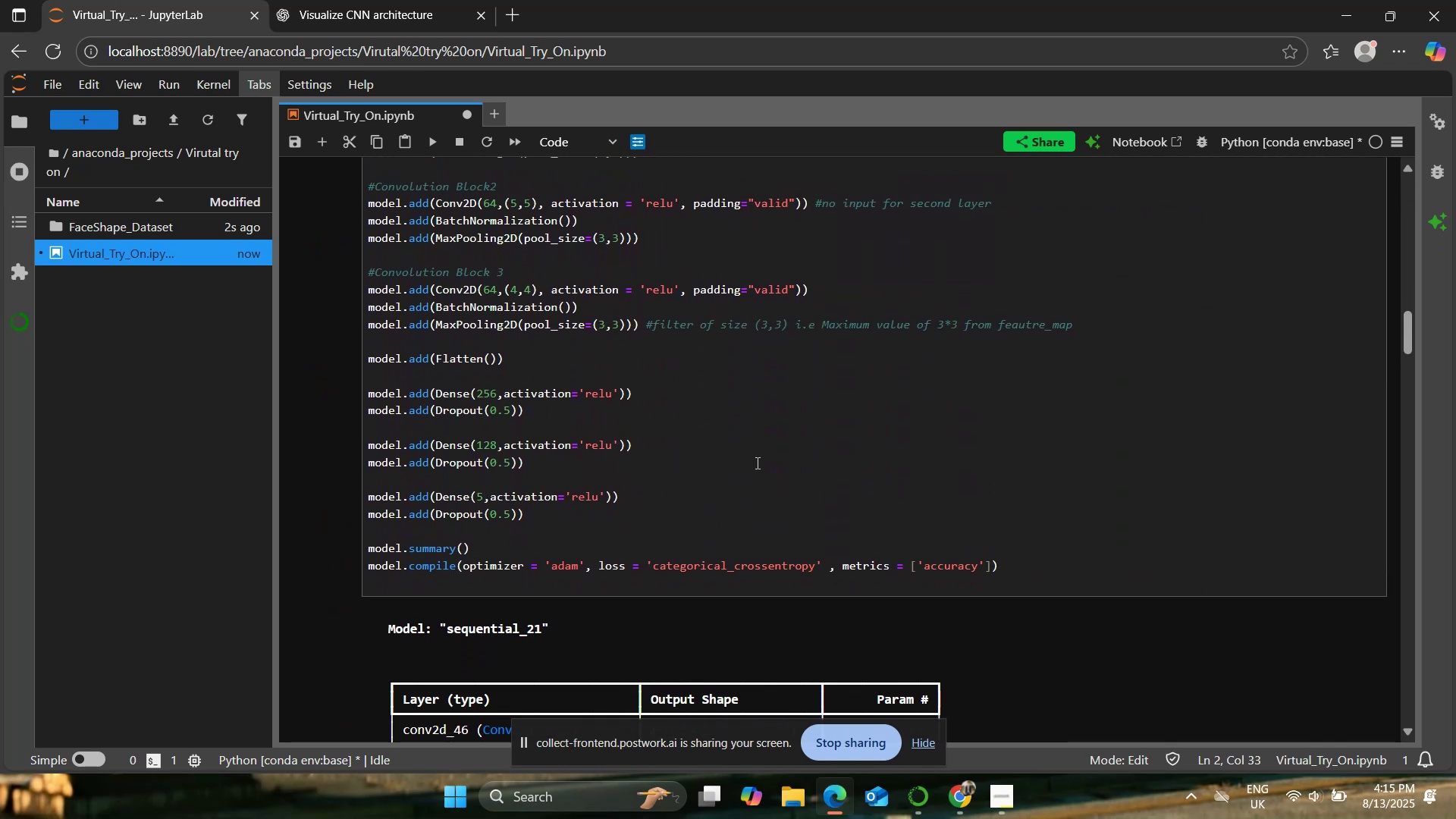 
left_click([756, 463])
 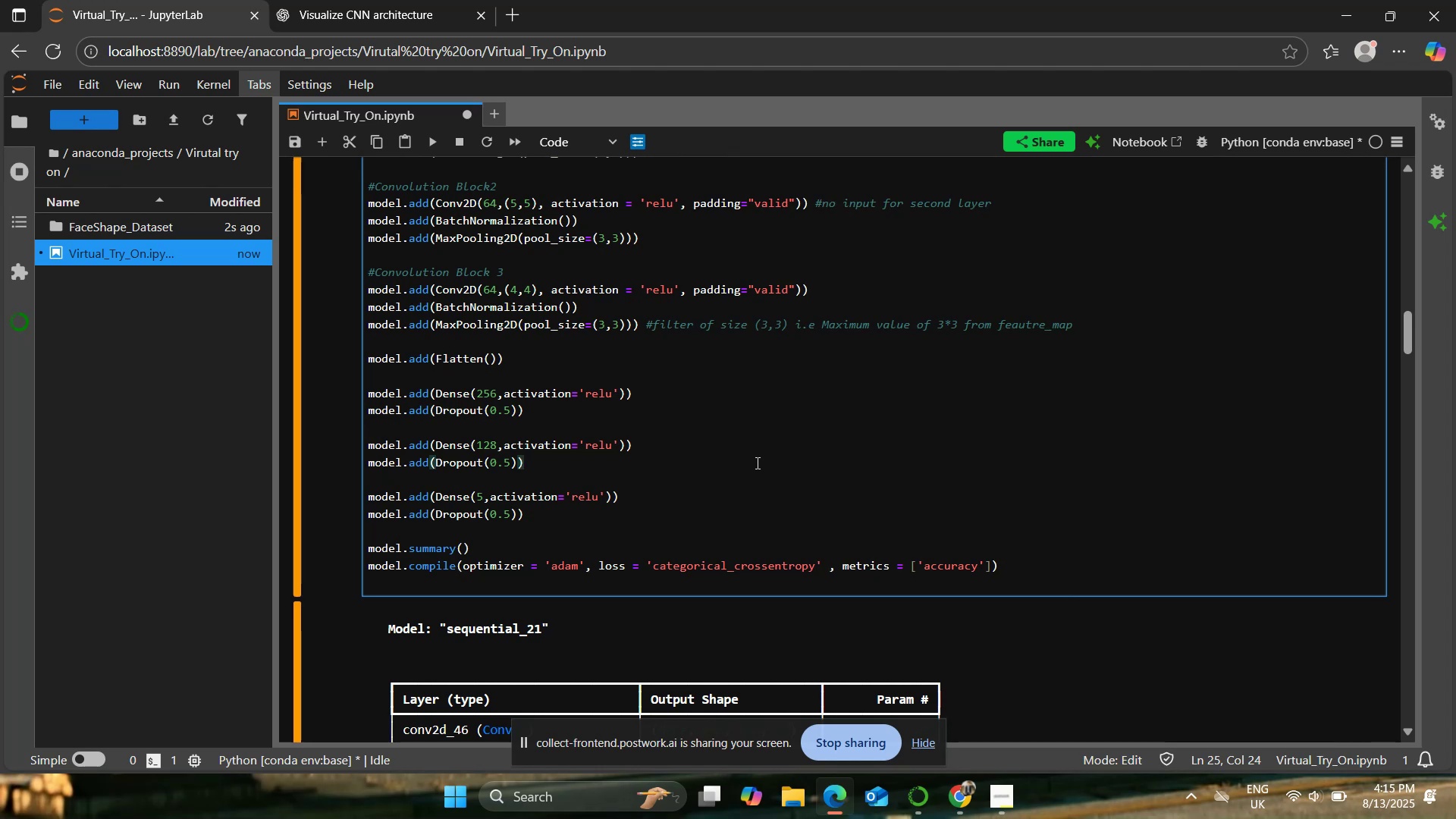 
wait(6.34)
 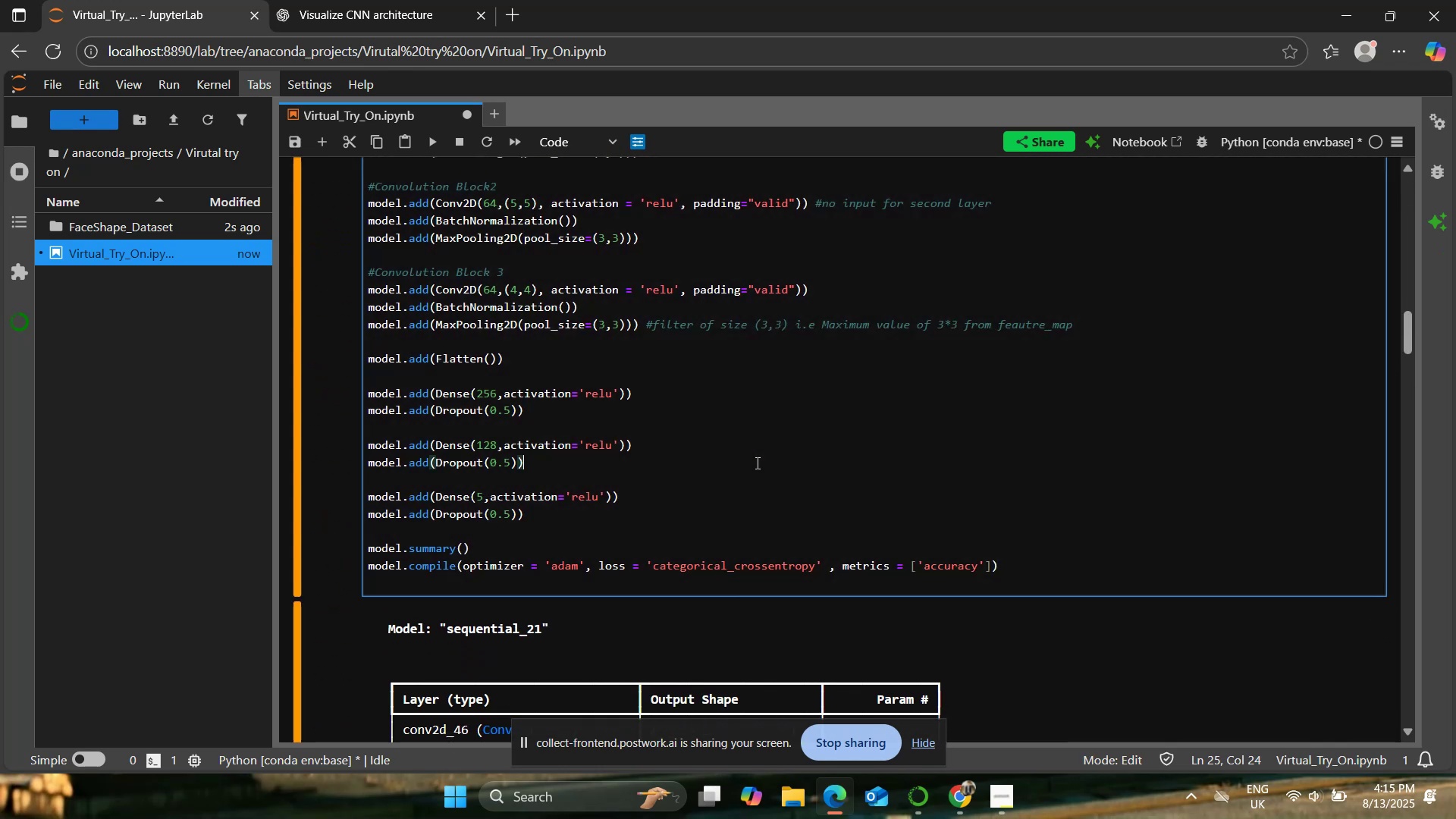 
scroll: coordinate [767, 460], scroll_direction: none, amount: 0.0
 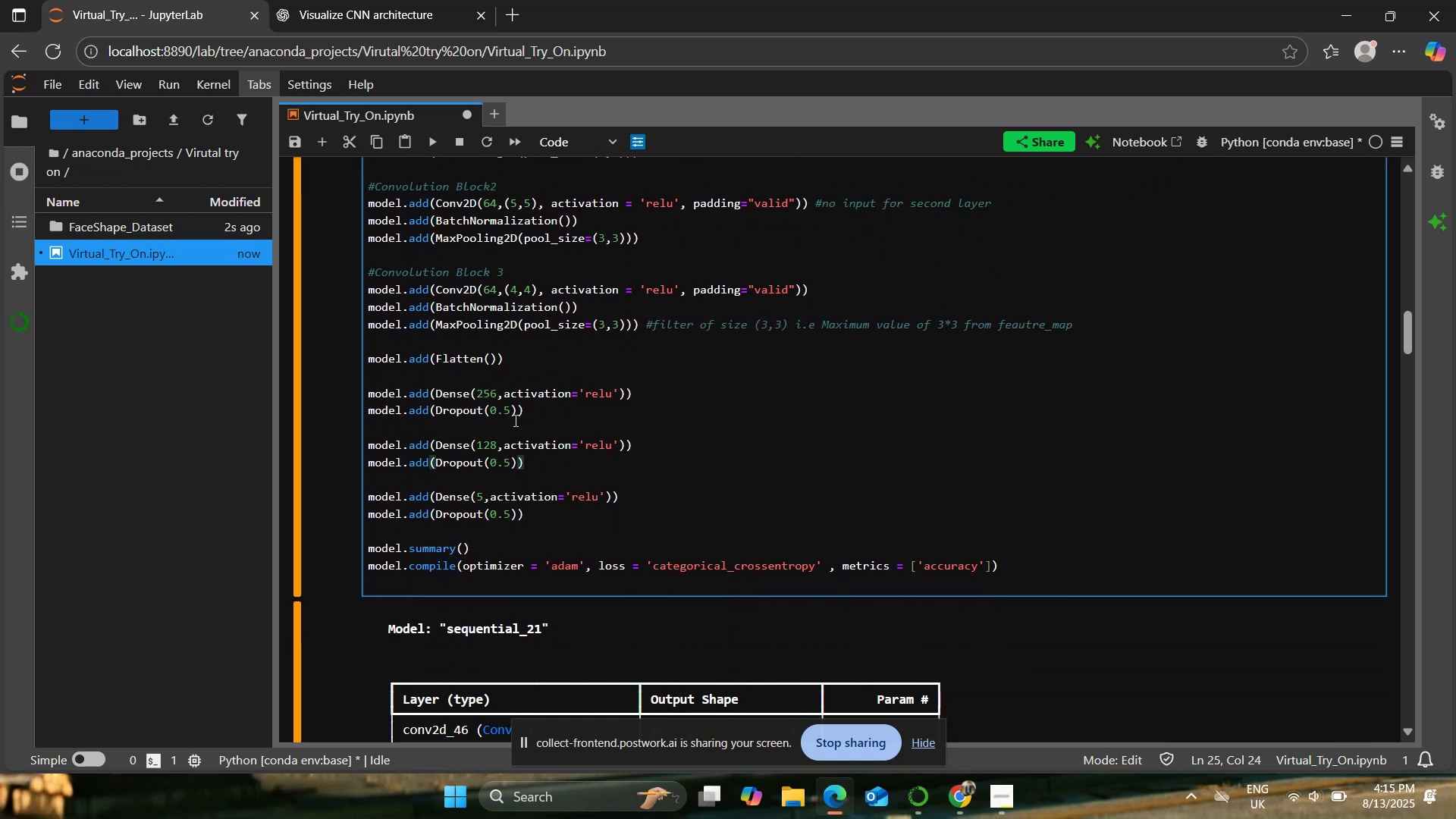 
scroll: coordinate [553, 450], scroll_direction: down, amount: 13.0
 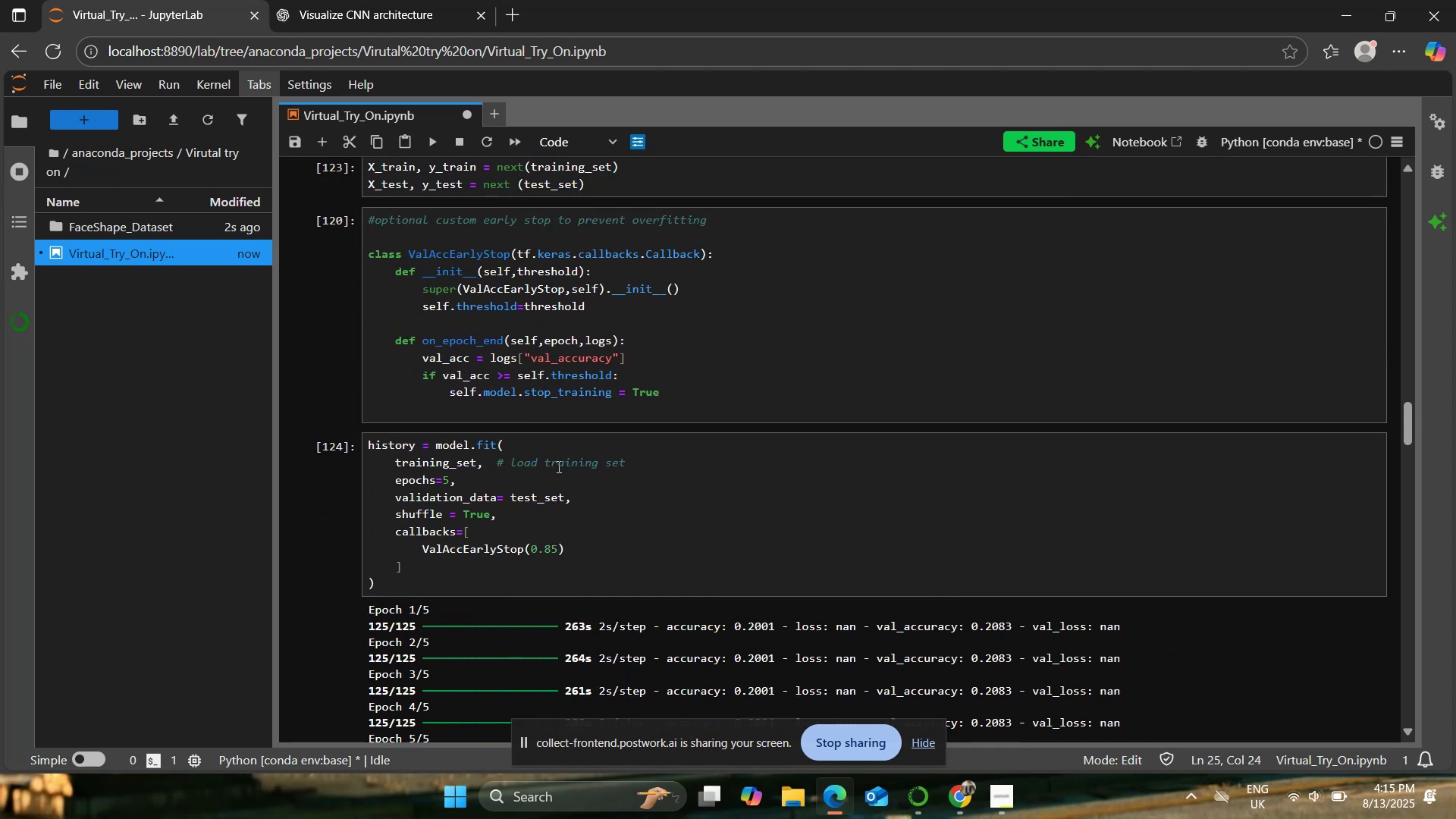 
left_click([568, 503])
 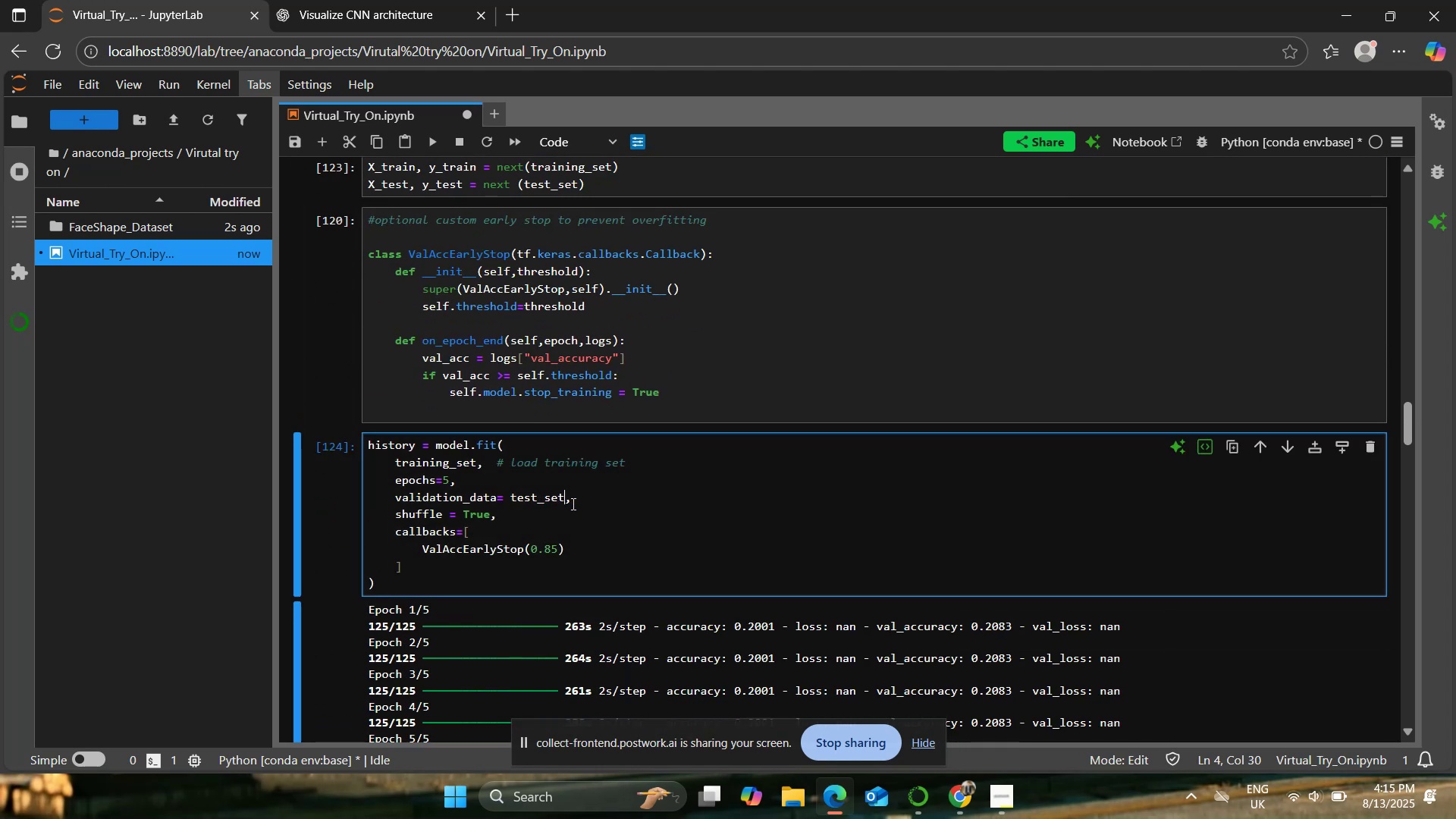 
scroll: coordinate [593, 513], scroll_direction: down, amount: 2.0
 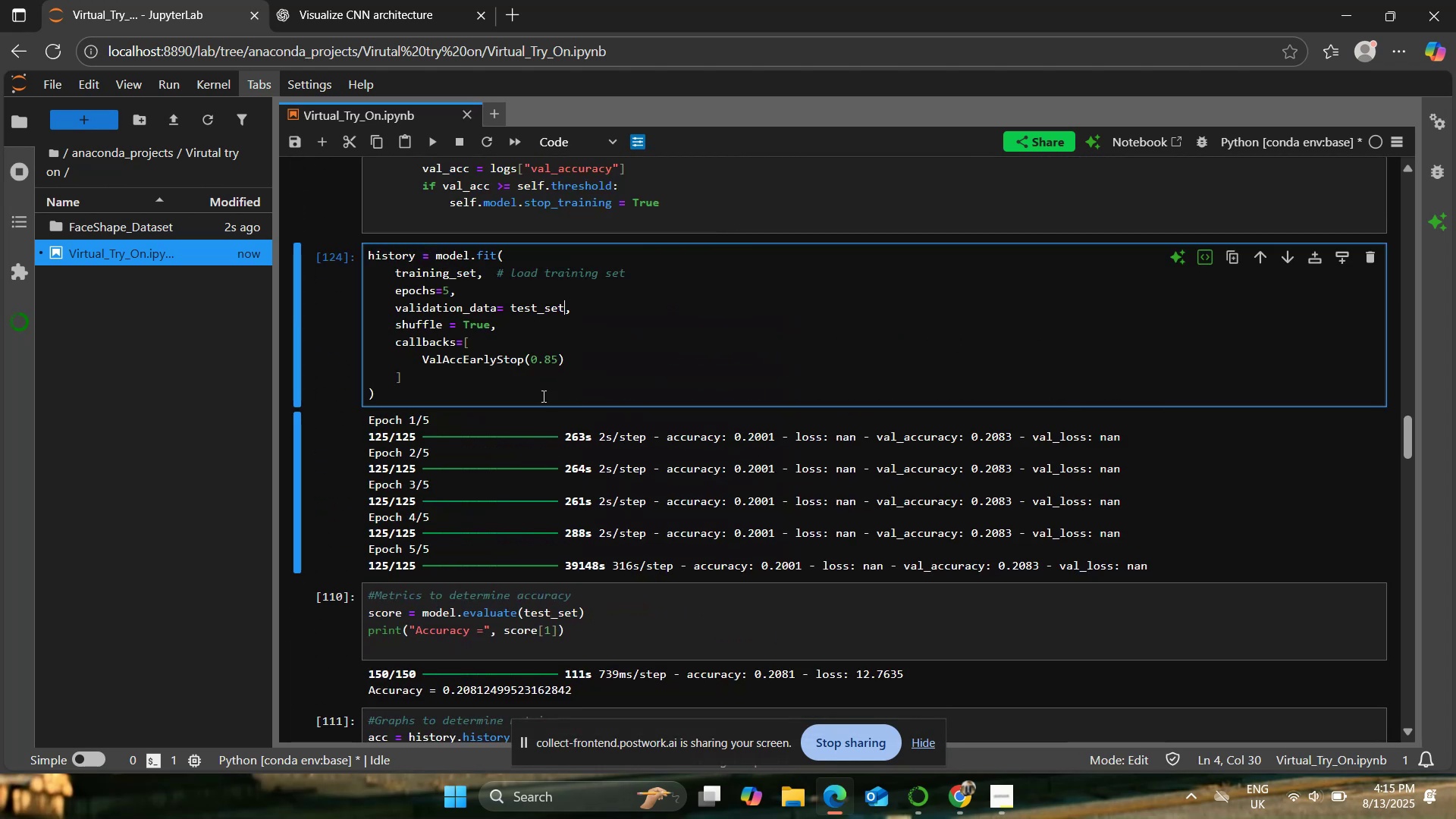 
left_click([538, 368])
 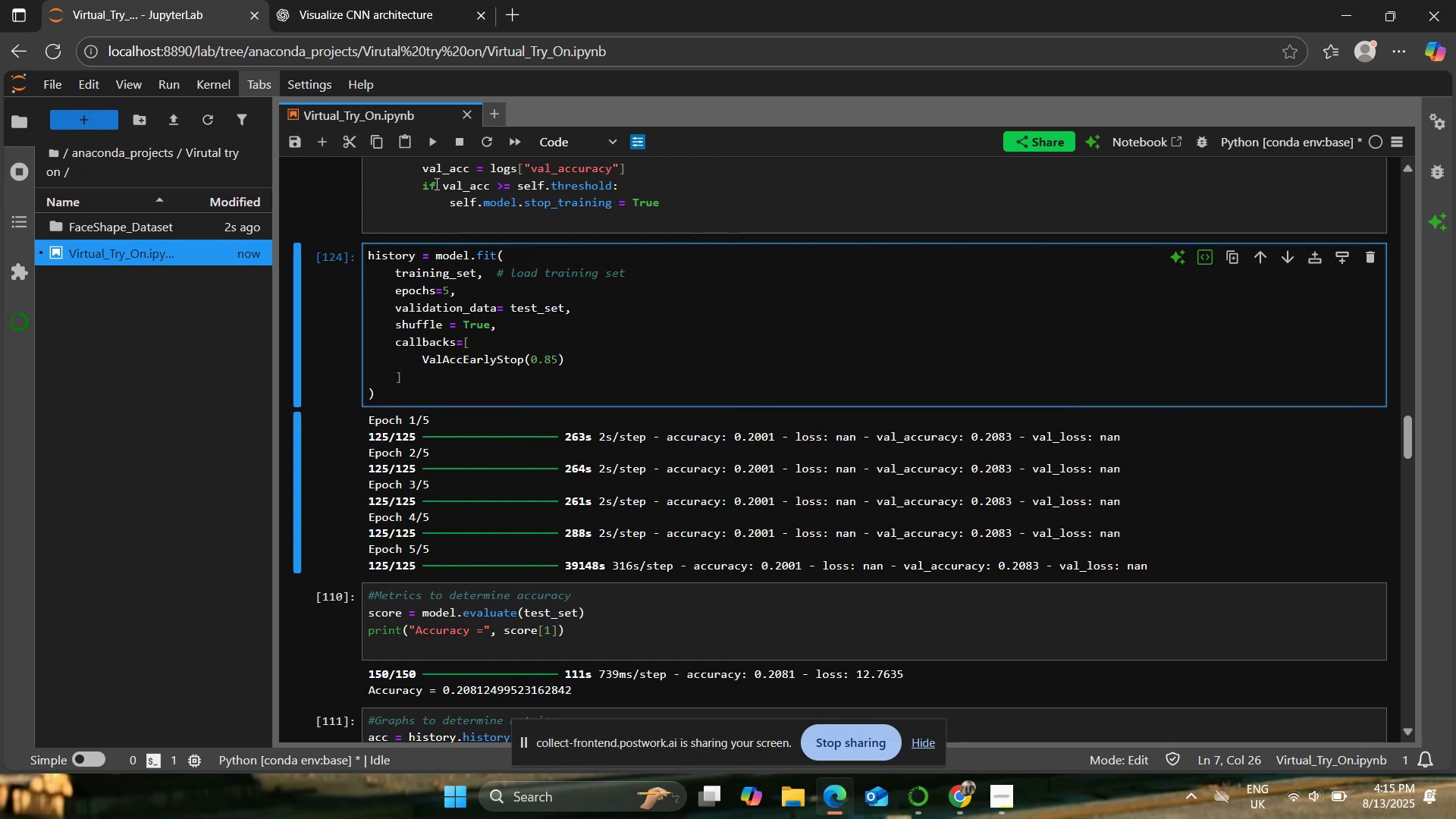 
left_click([426, 138])
 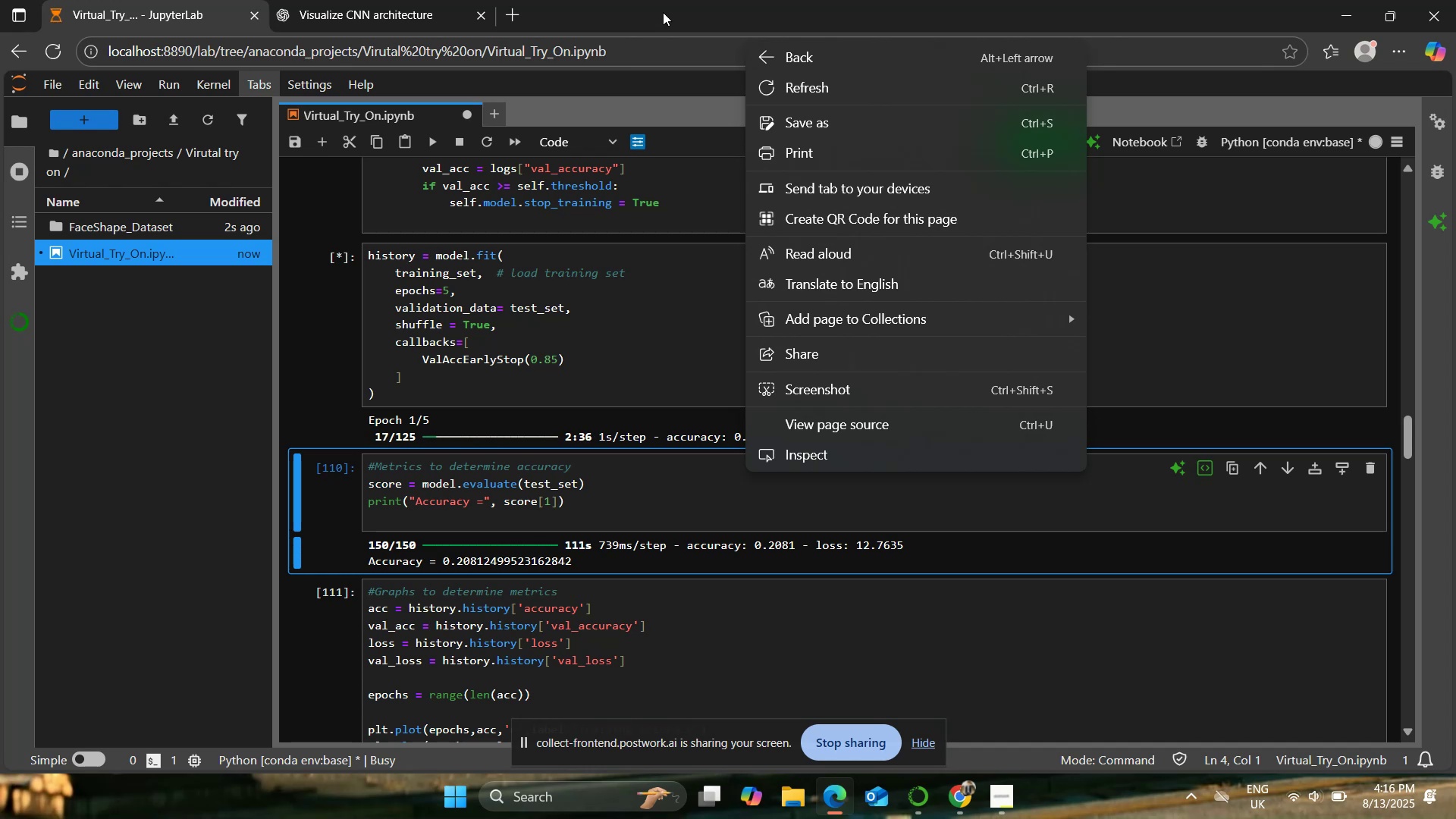 
wait(32.62)
 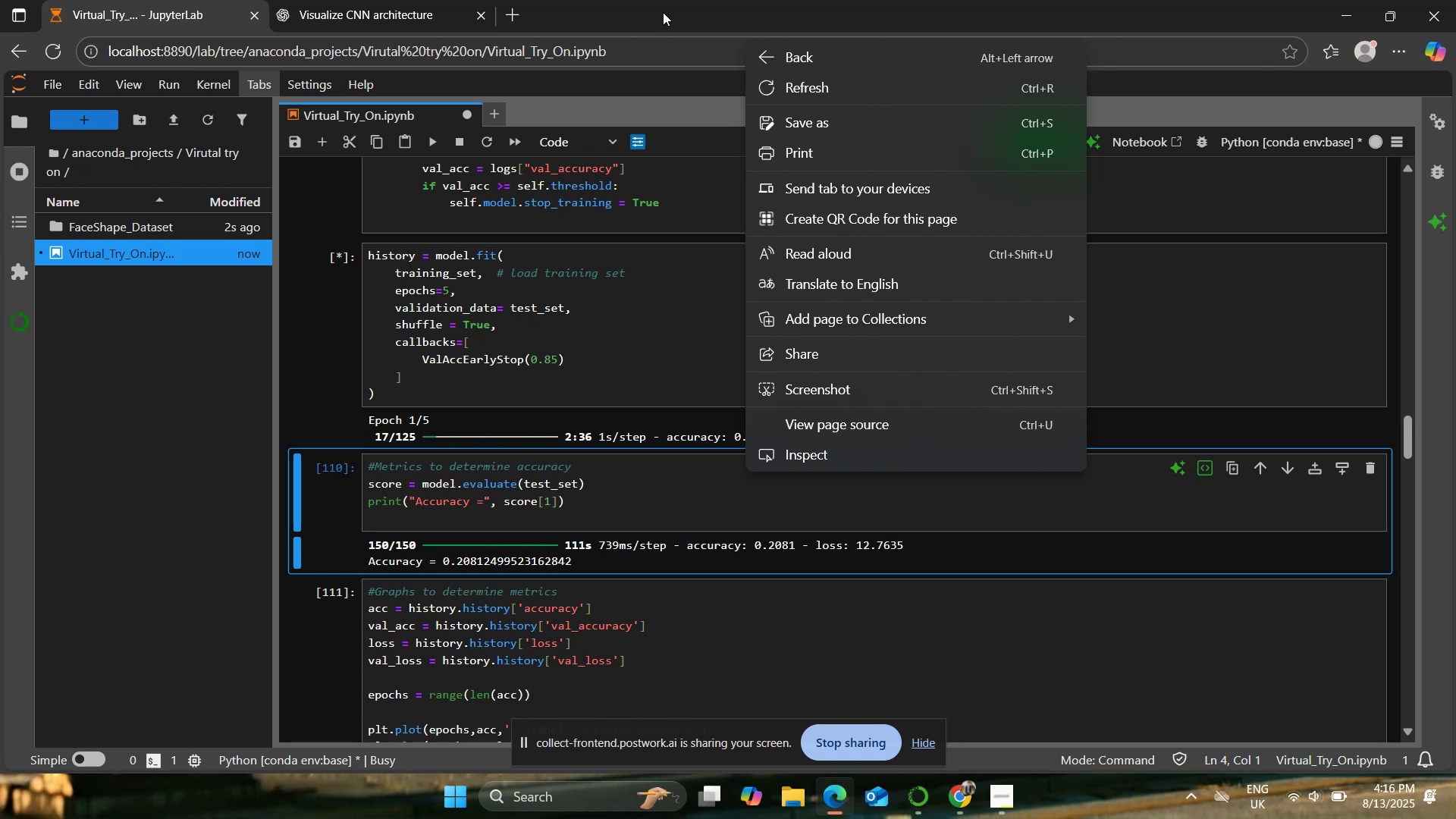 
scroll: coordinate [0, 396], scroll_direction: up, amount: 1.0
 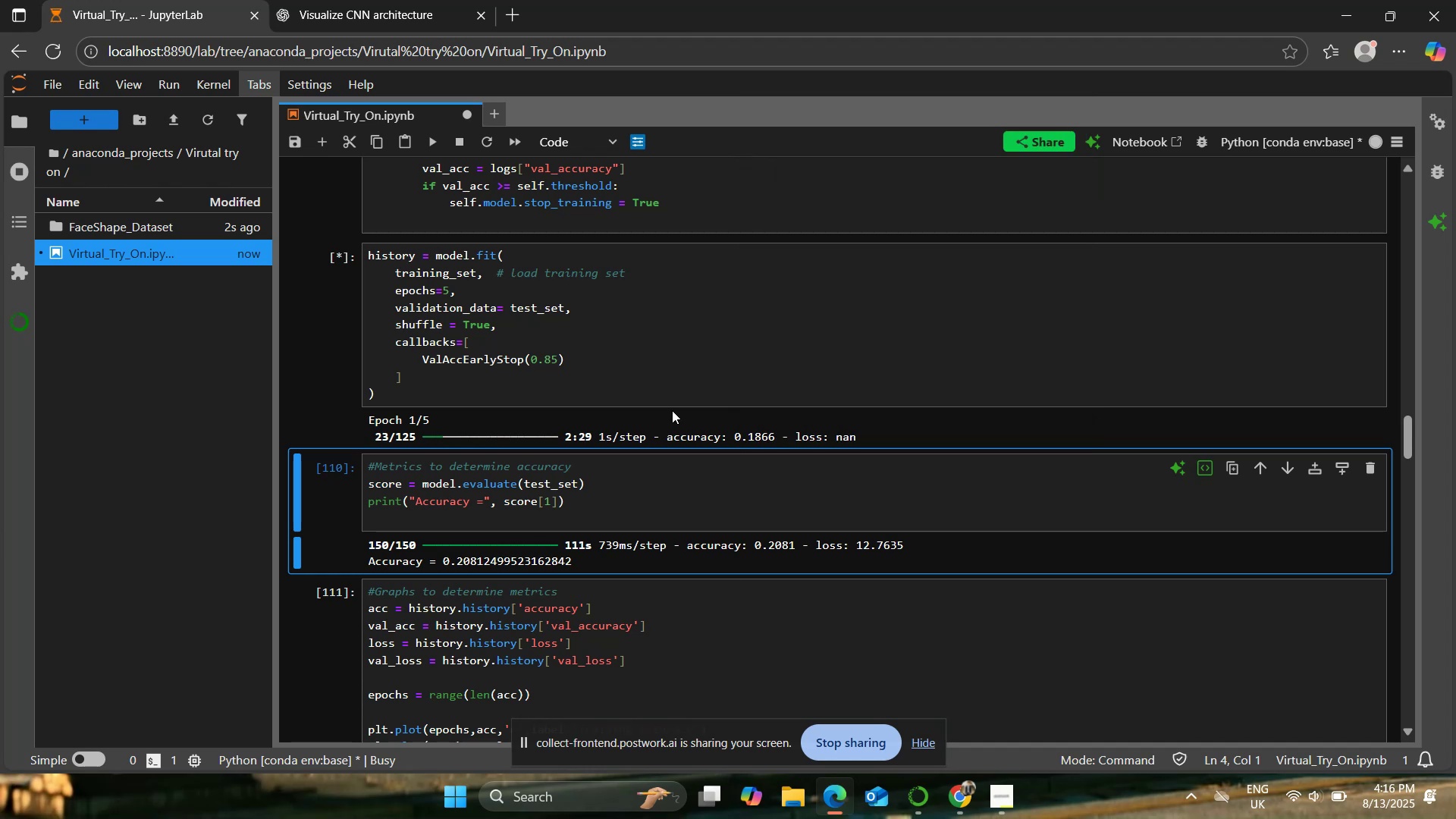 
wait(9.36)
 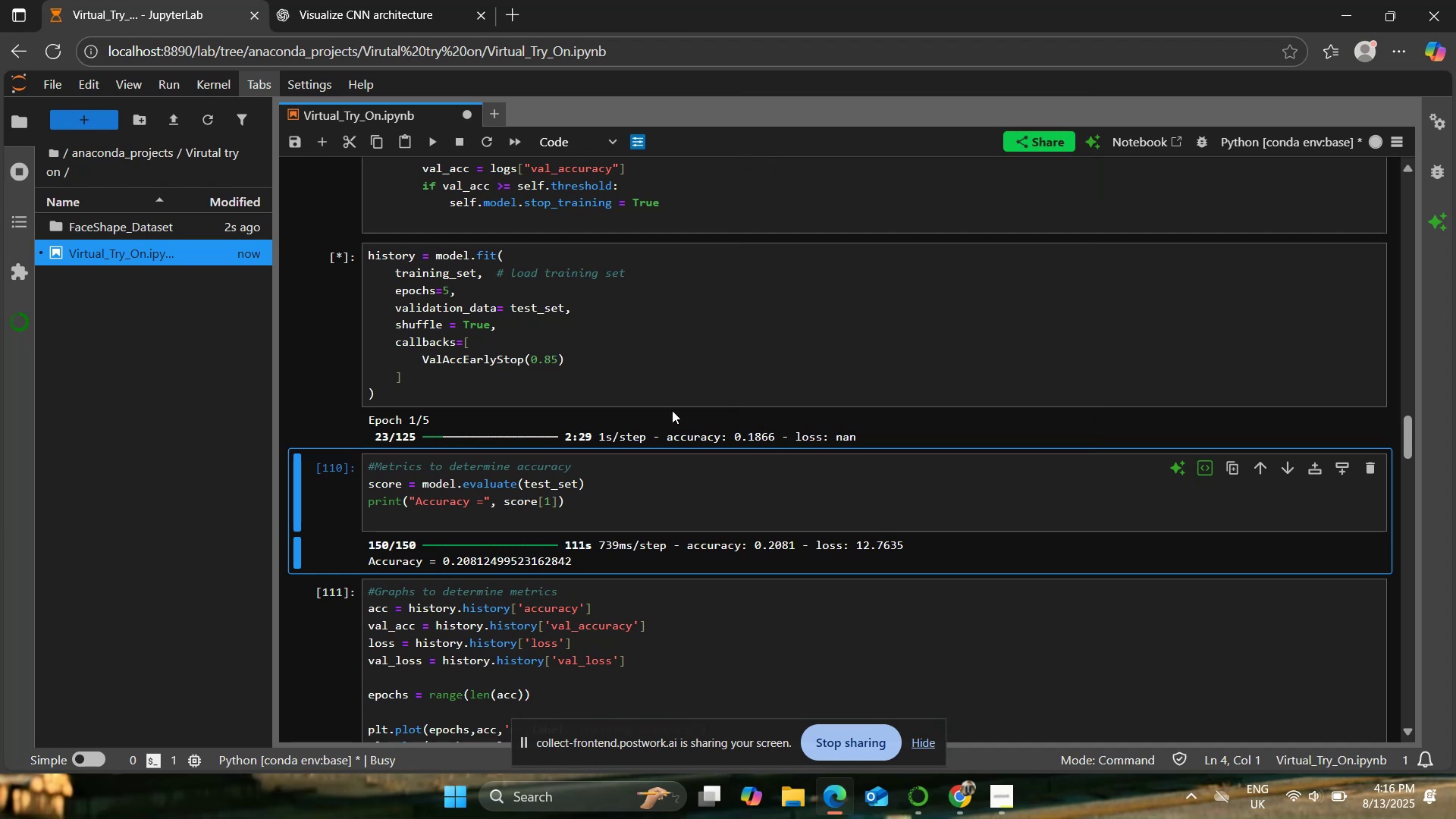 
right_click([672, 410])
 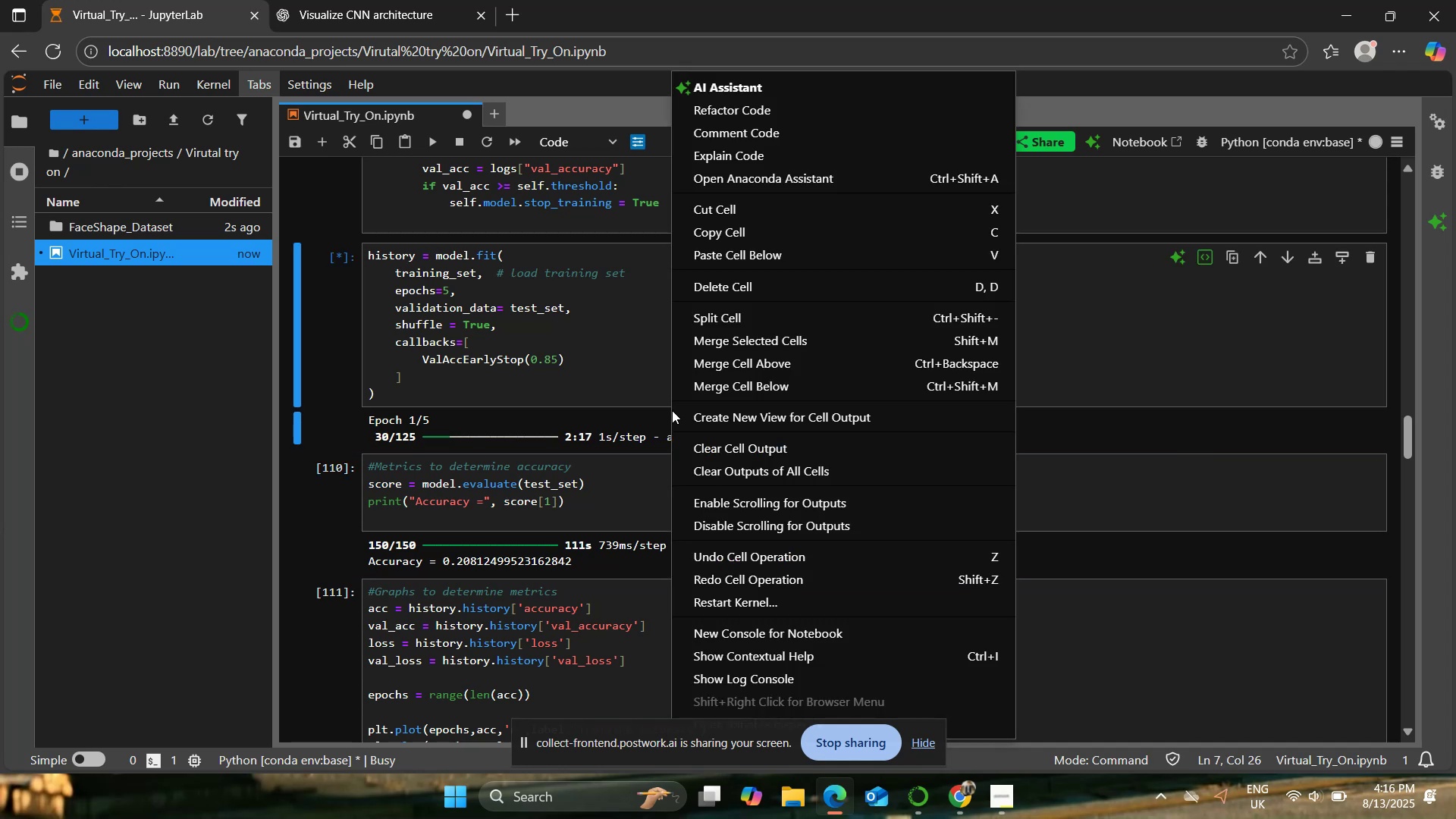 
wait(5.81)
 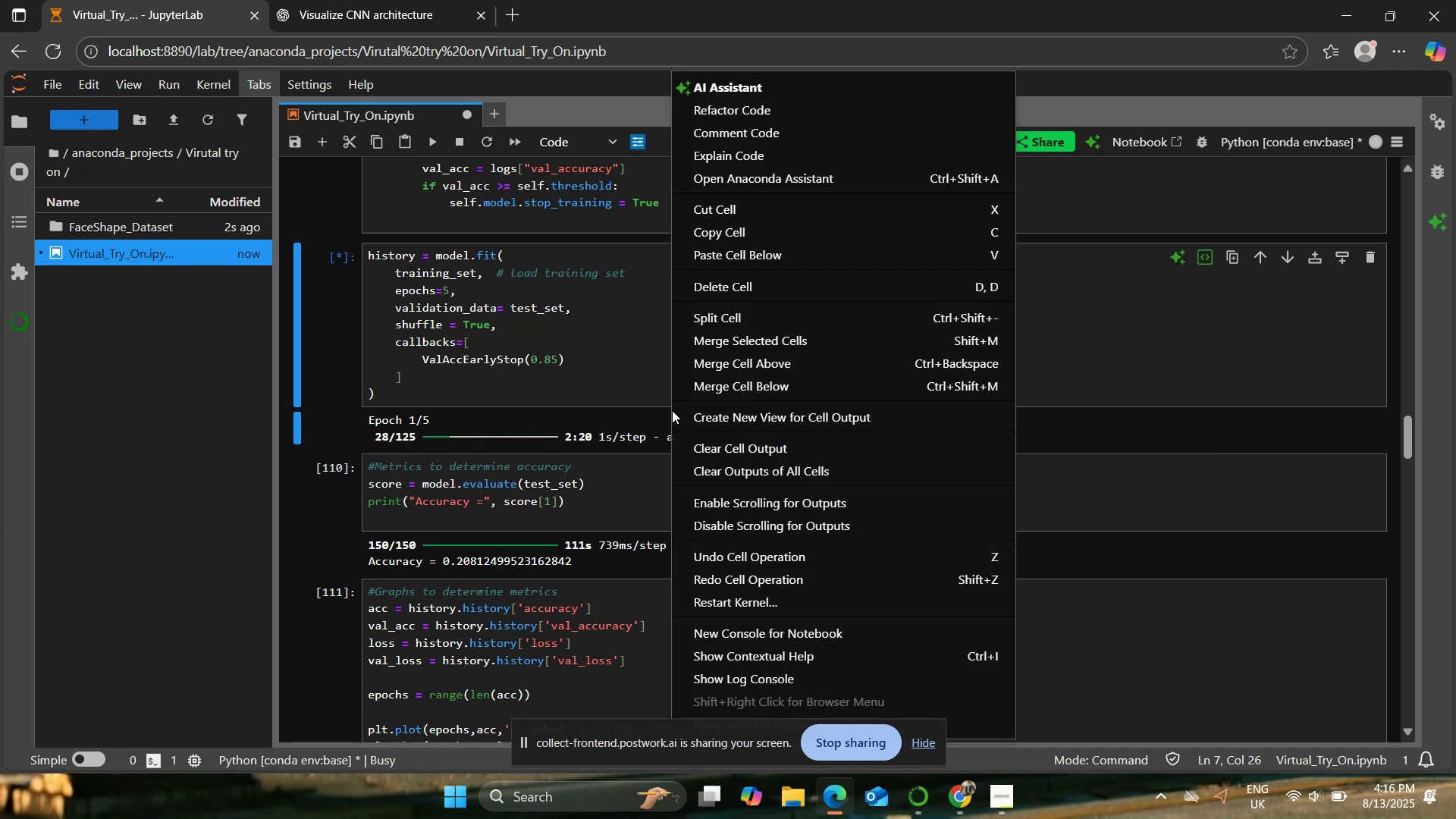 
left_click([784, 0])
 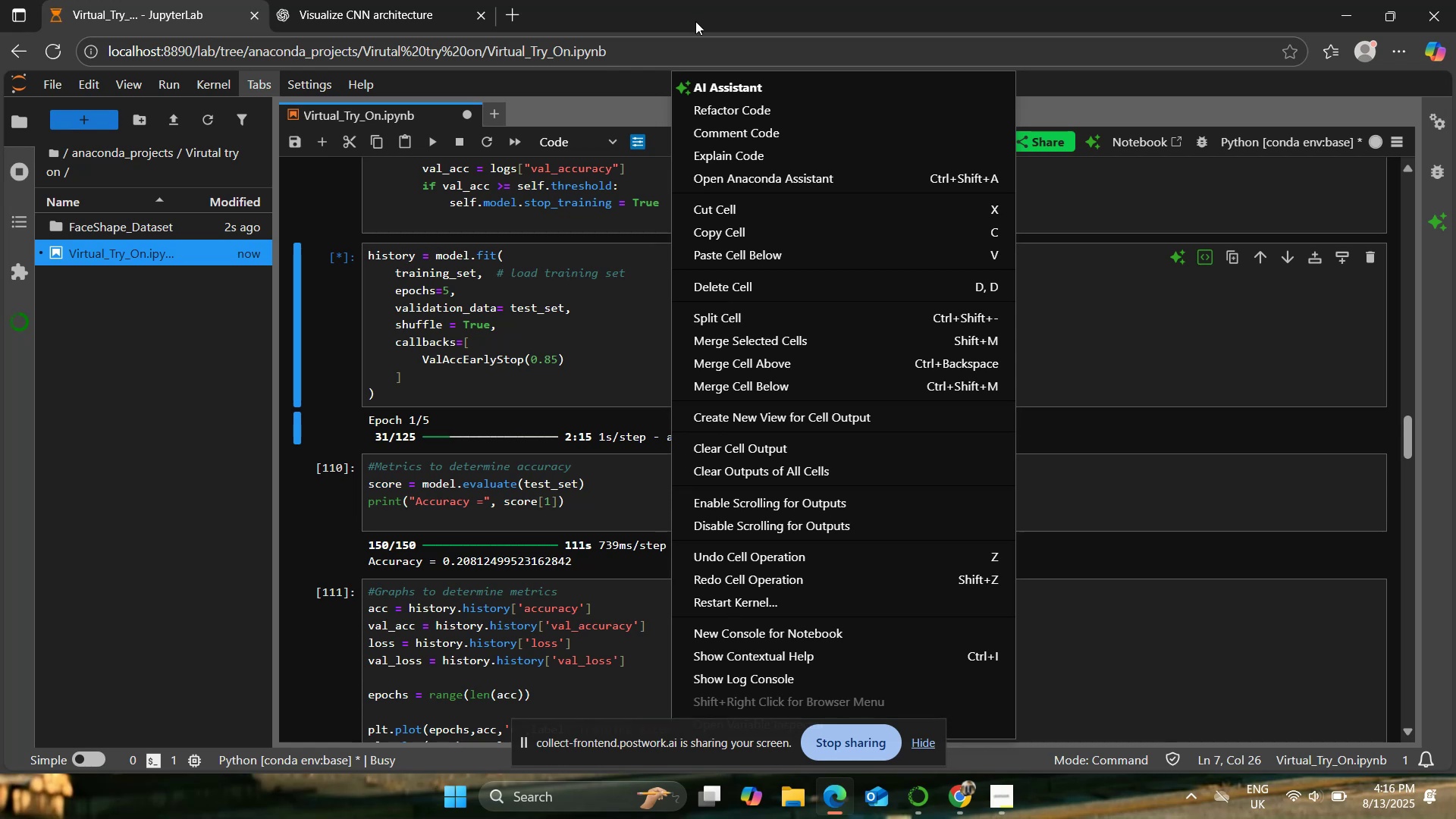 
left_click([548, 319])
 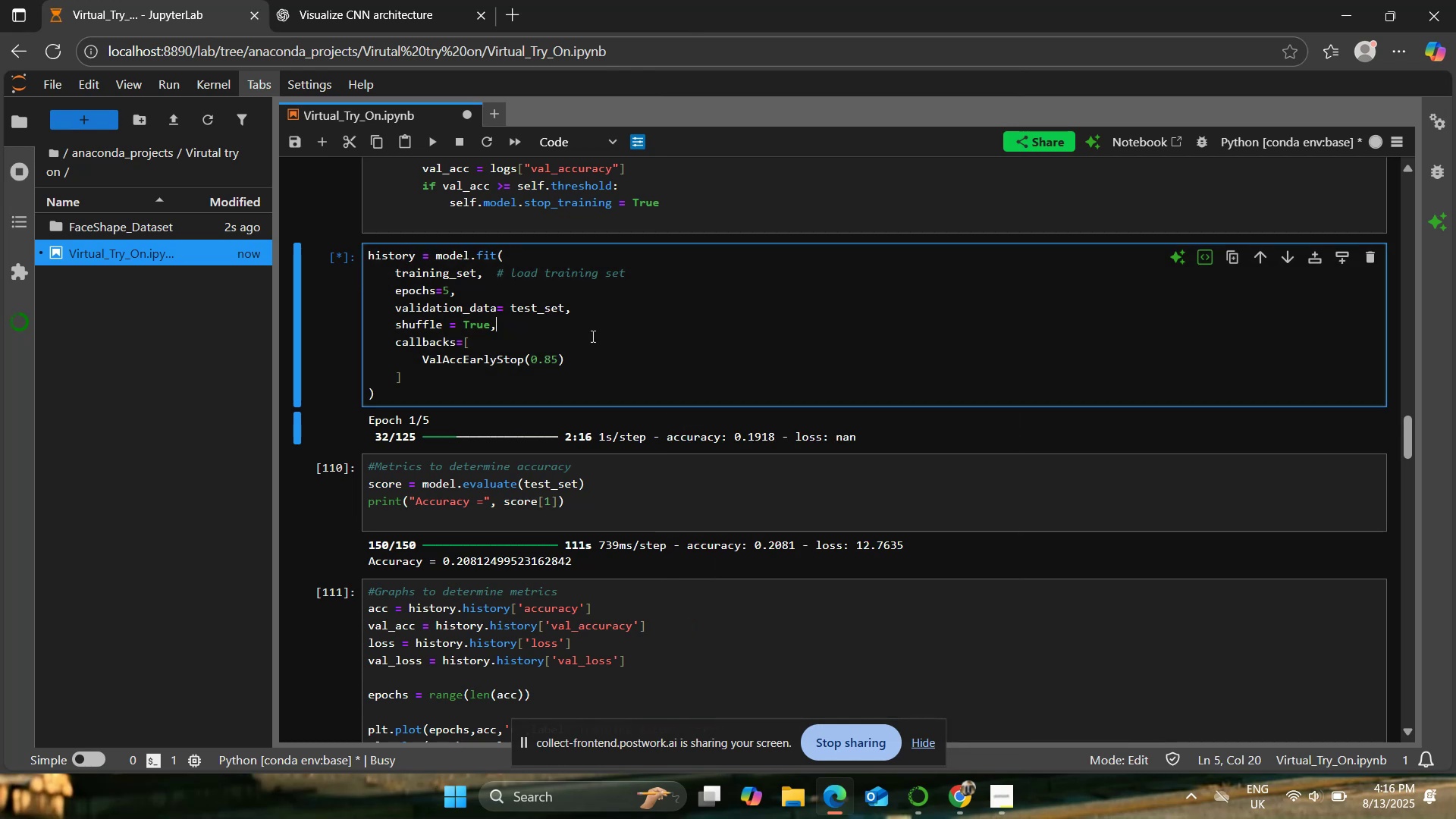 
scroll: coordinate [612, 345], scroll_direction: up, amount: 1.0
 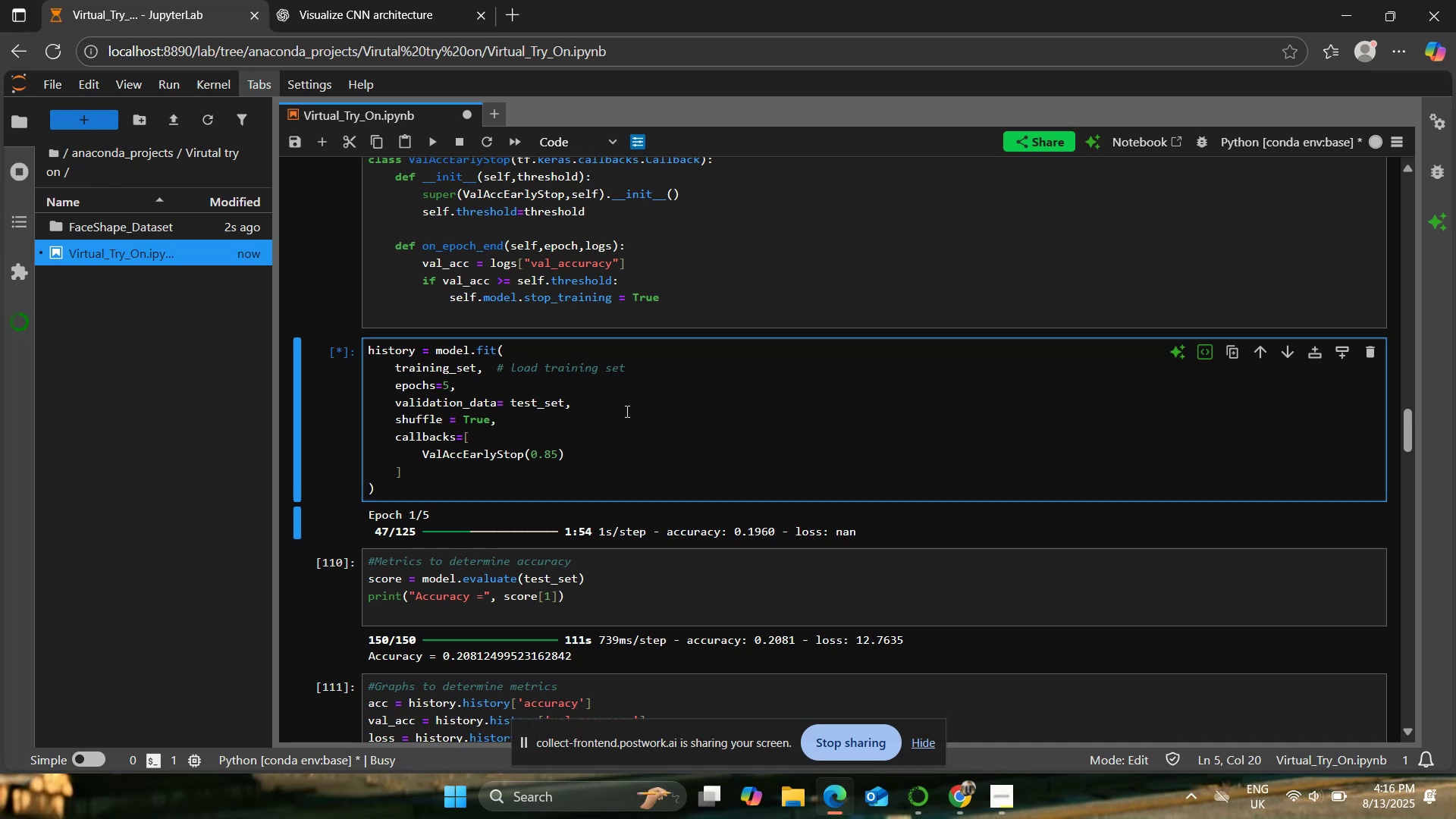 
wait(28.04)
 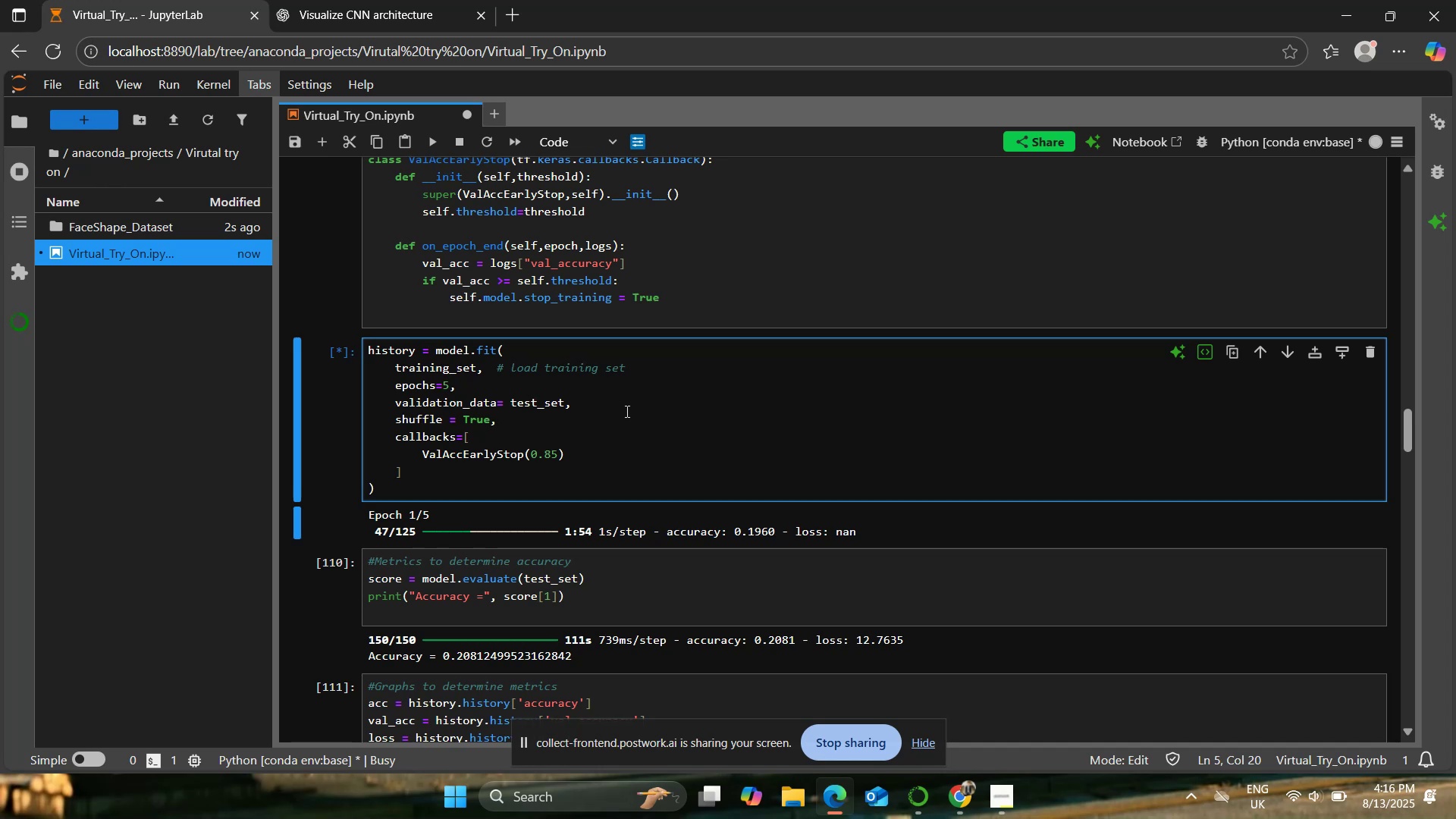 
left_click([751, 400])
 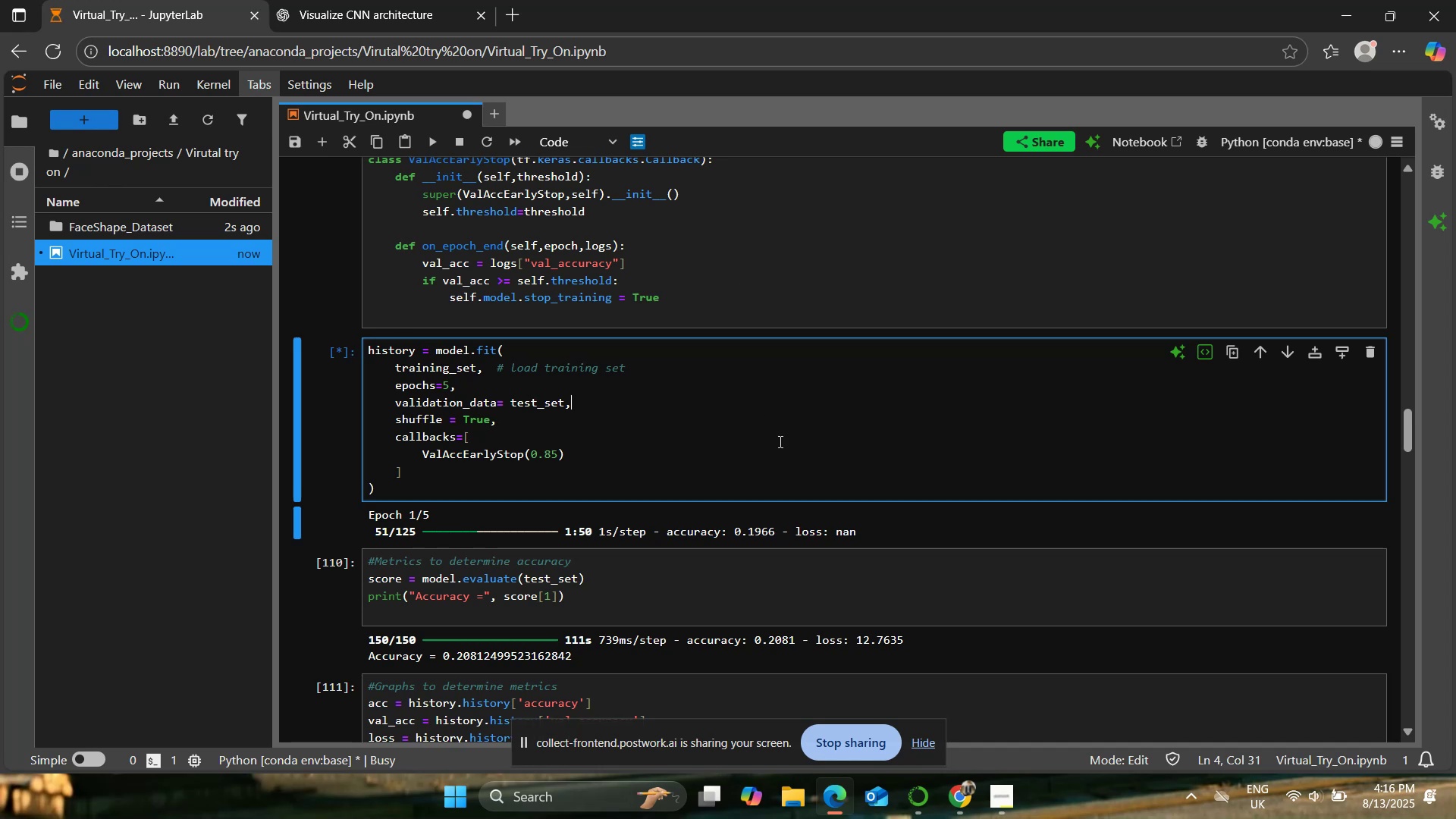 
scroll: coordinate [804, 466], scroll_direction: down, amount: 1.0
 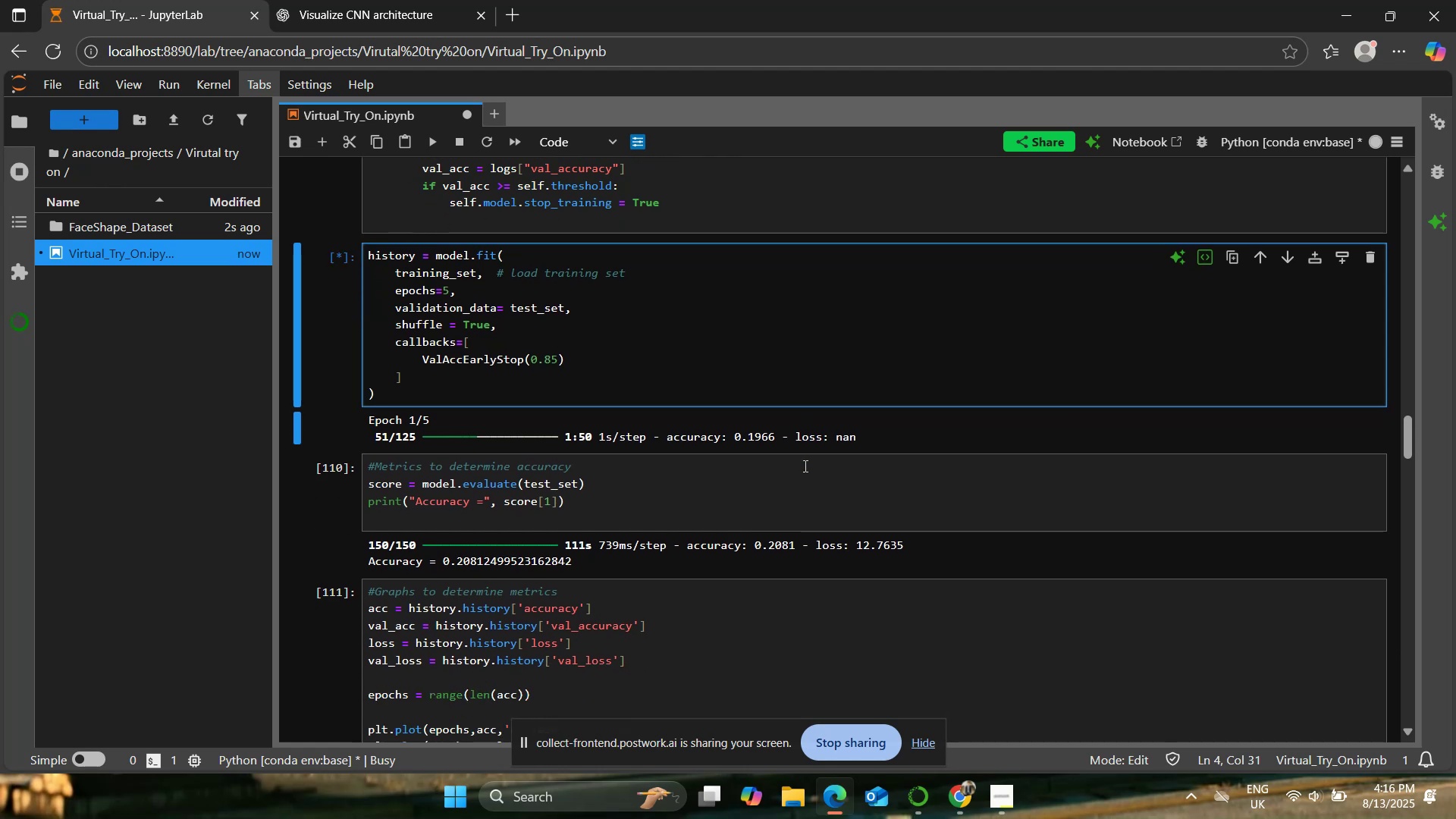 
scroll: coordinate [804, 466], scroll_direction: up, amount: 1.0
 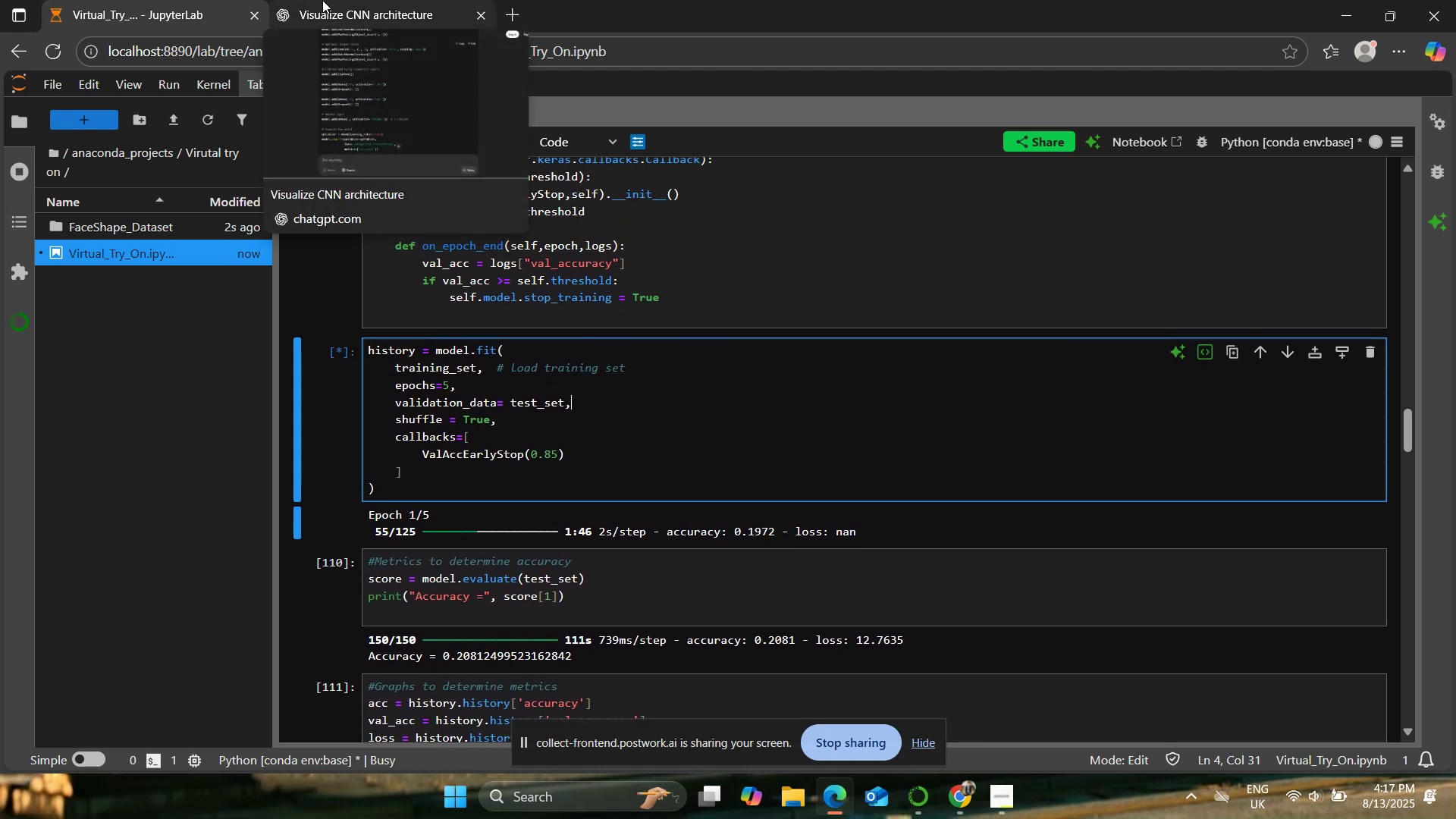 
wait(11.83)
 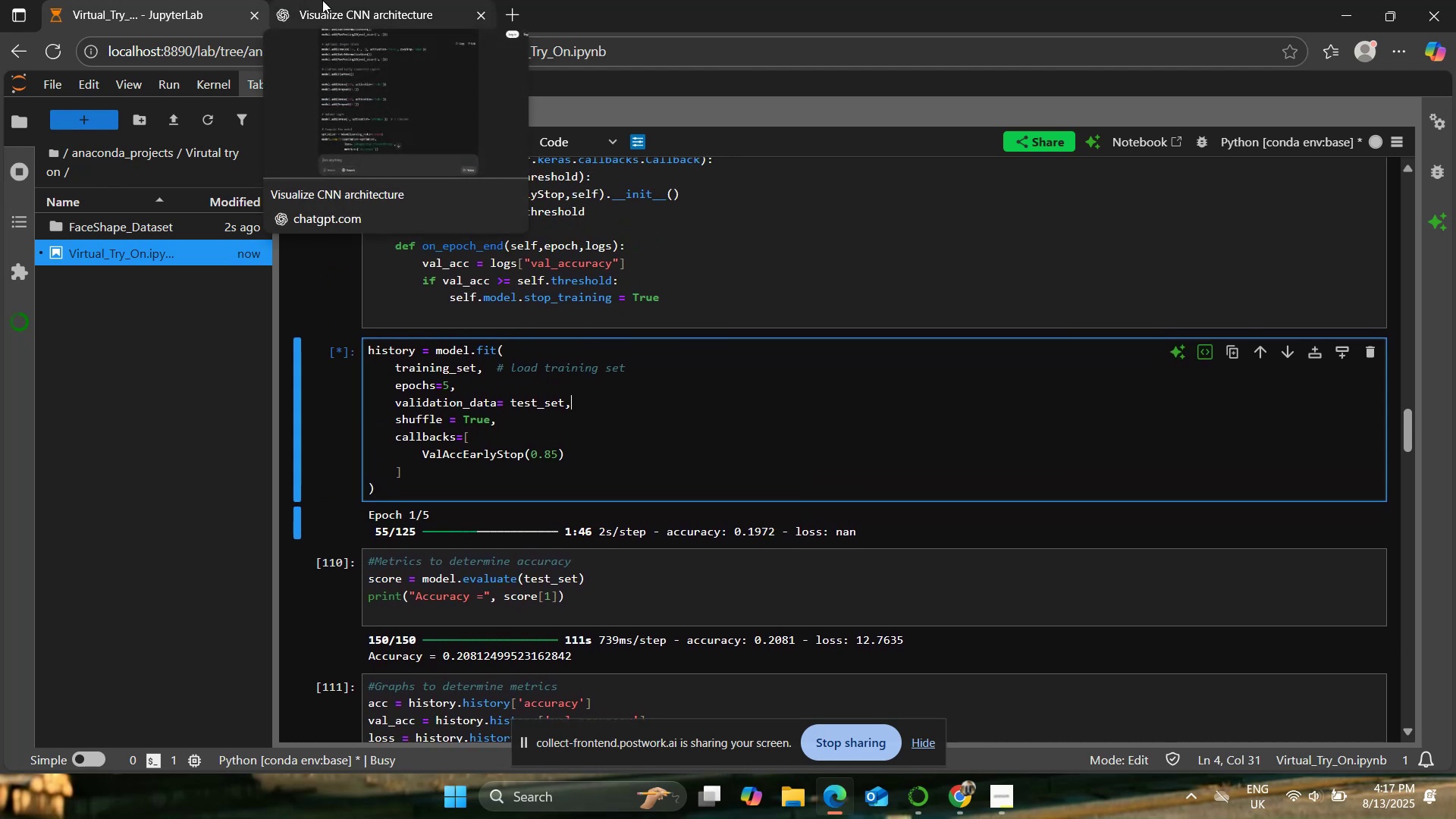 
left_click([845, 462])
 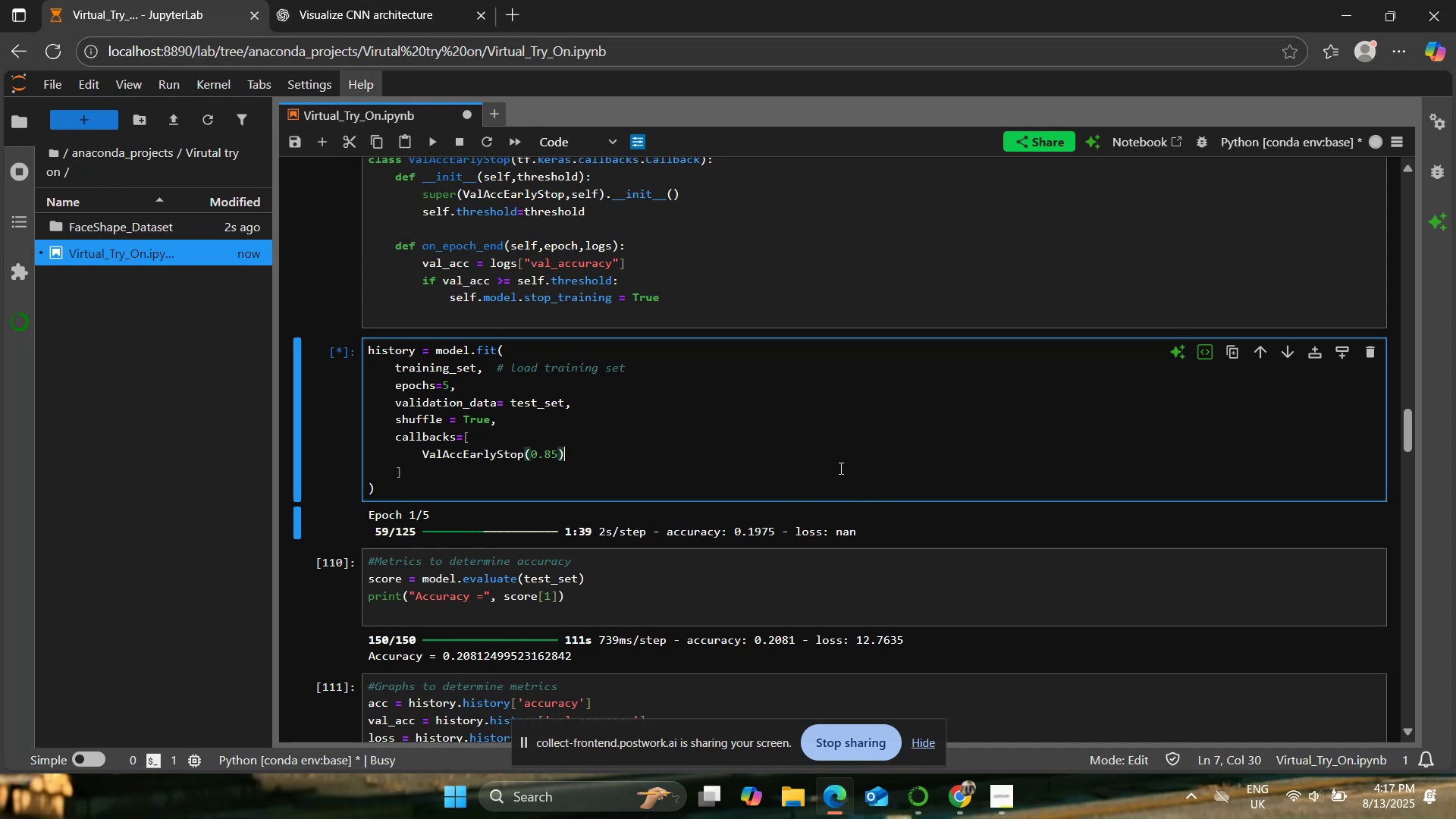 
left_click([843, 491])
 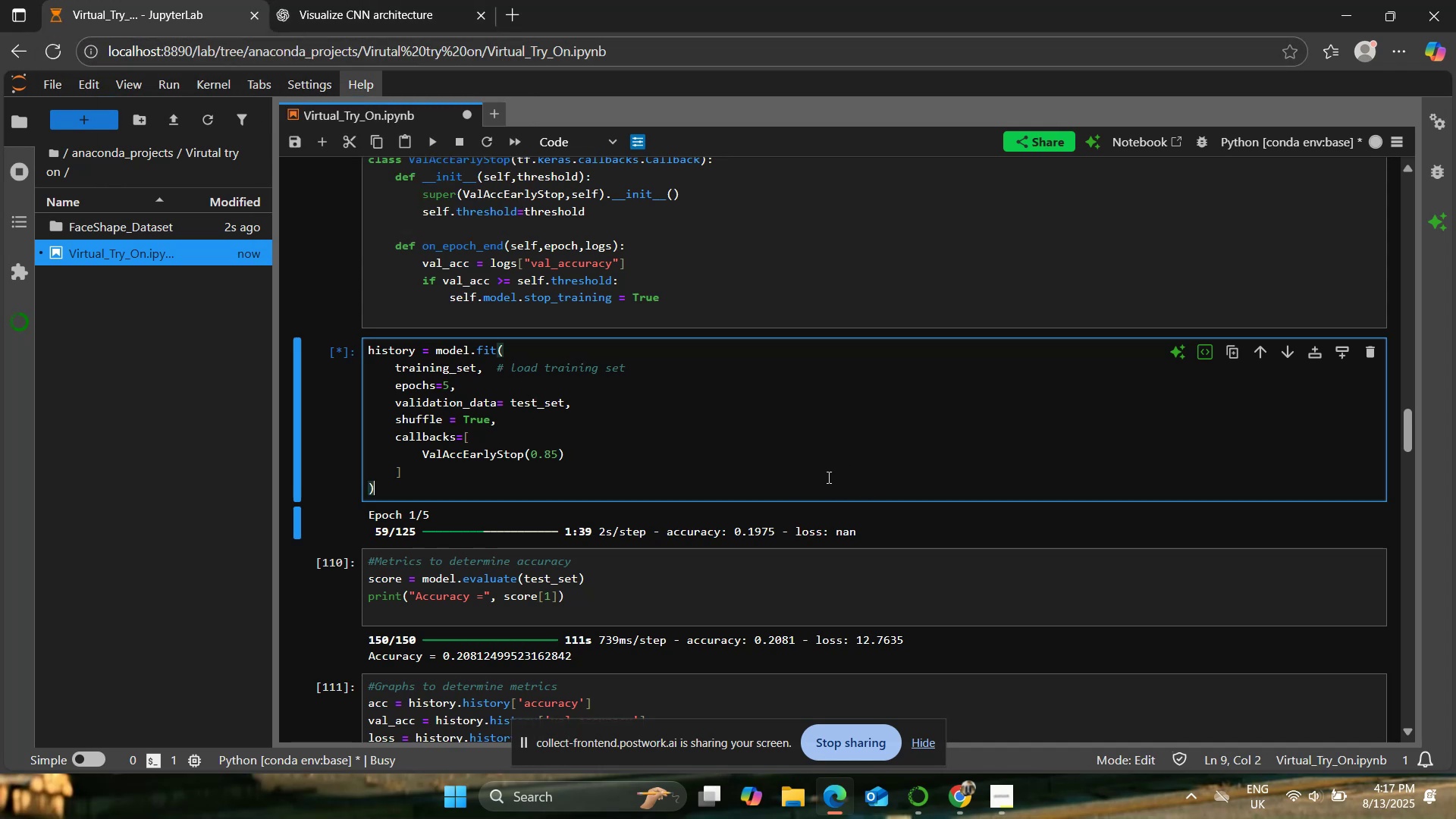 
scroll: coordinate [827, 477], scroll_direction: up, amount: 1.0
 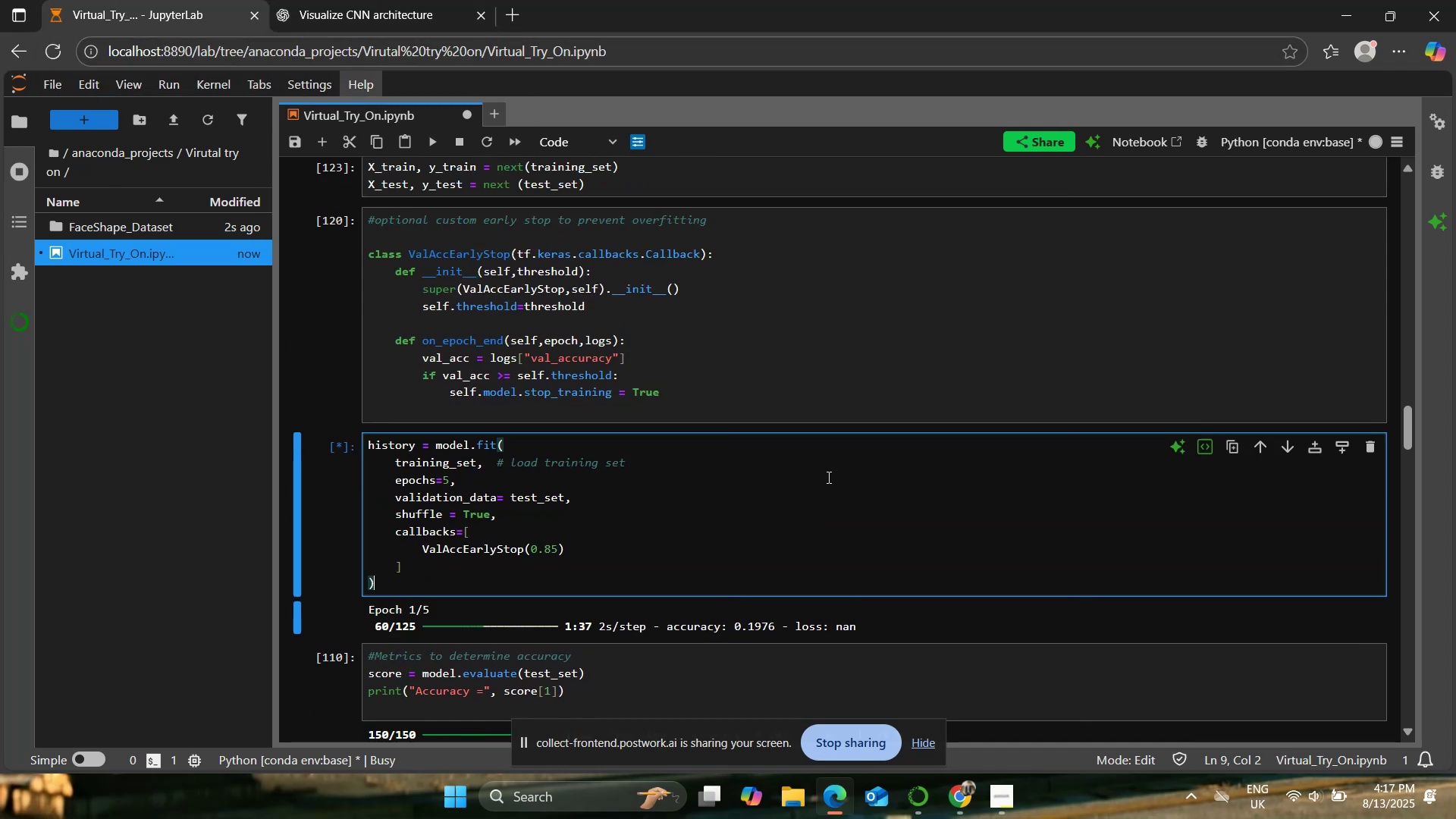 
scroll: coordinate [827, 477], scroll_direction: down, amount: 1.0
 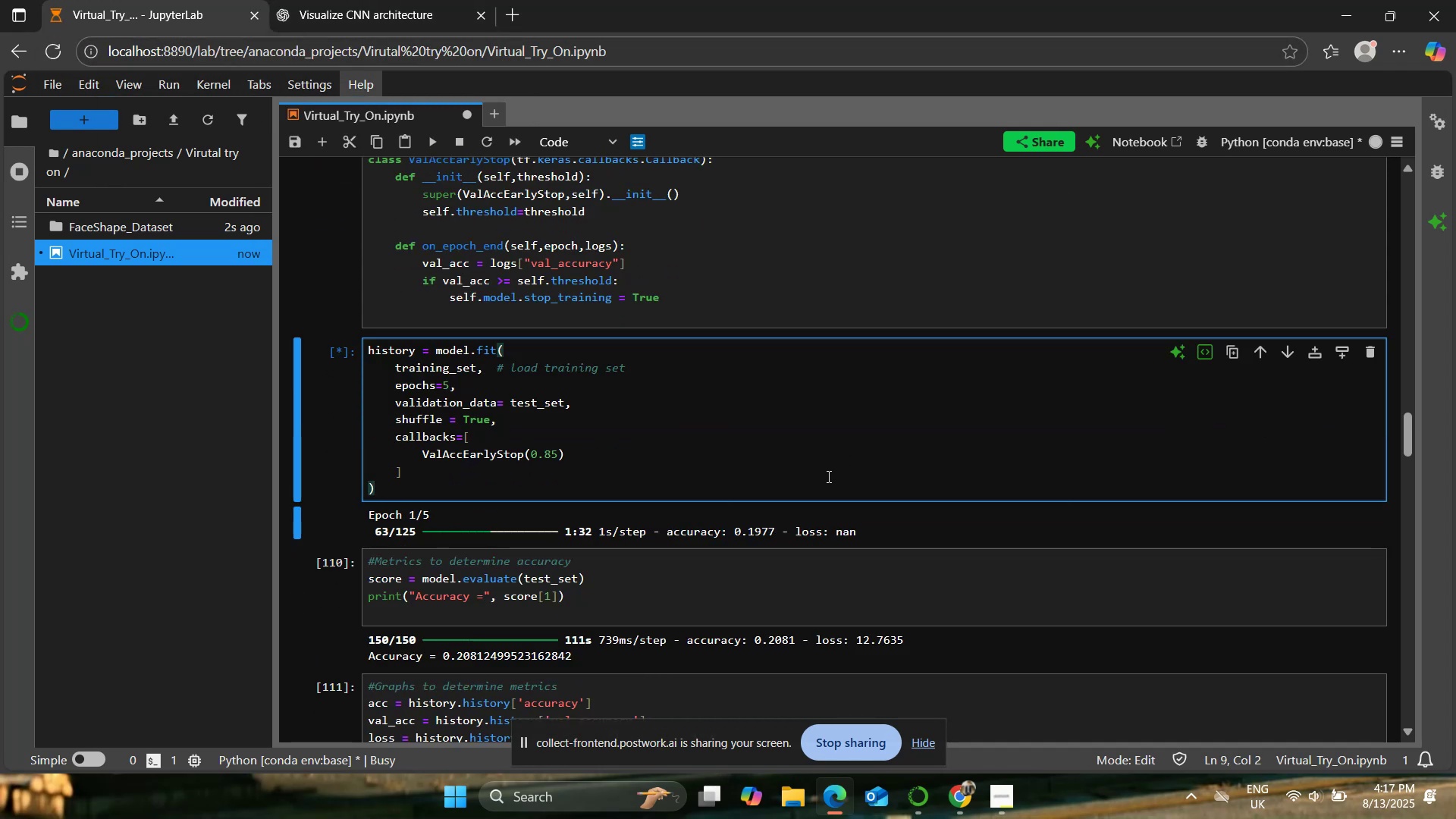 
scroll: coordinate [827, 476], scroll_direction: up, amount: 1.0
 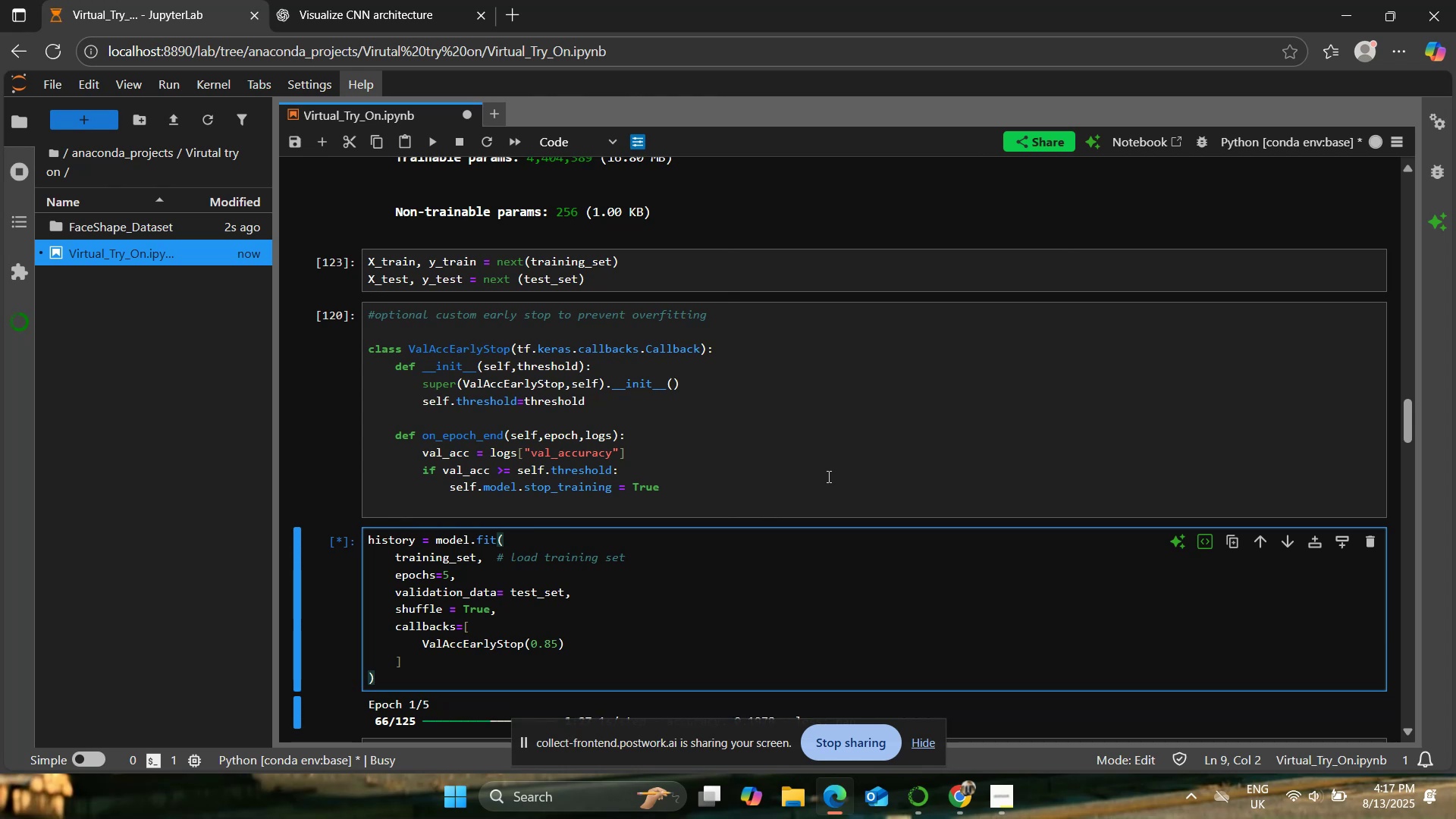 
scroll: coordinate [827, 476], scroll_direction: down, amount: 4.0
 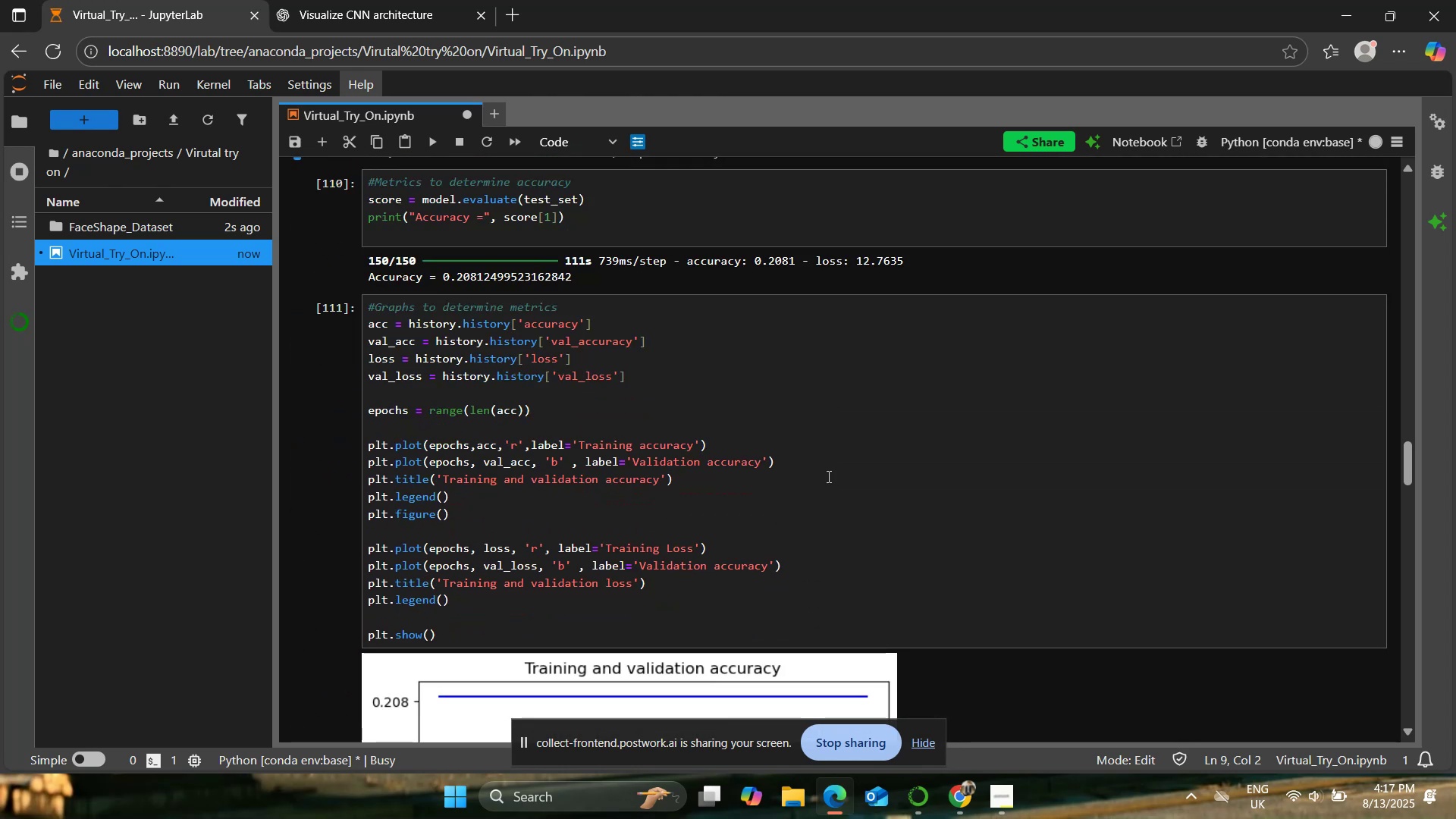 
scroll: coordinate [660, 497], scroll_direction: up, amount: 5.0
 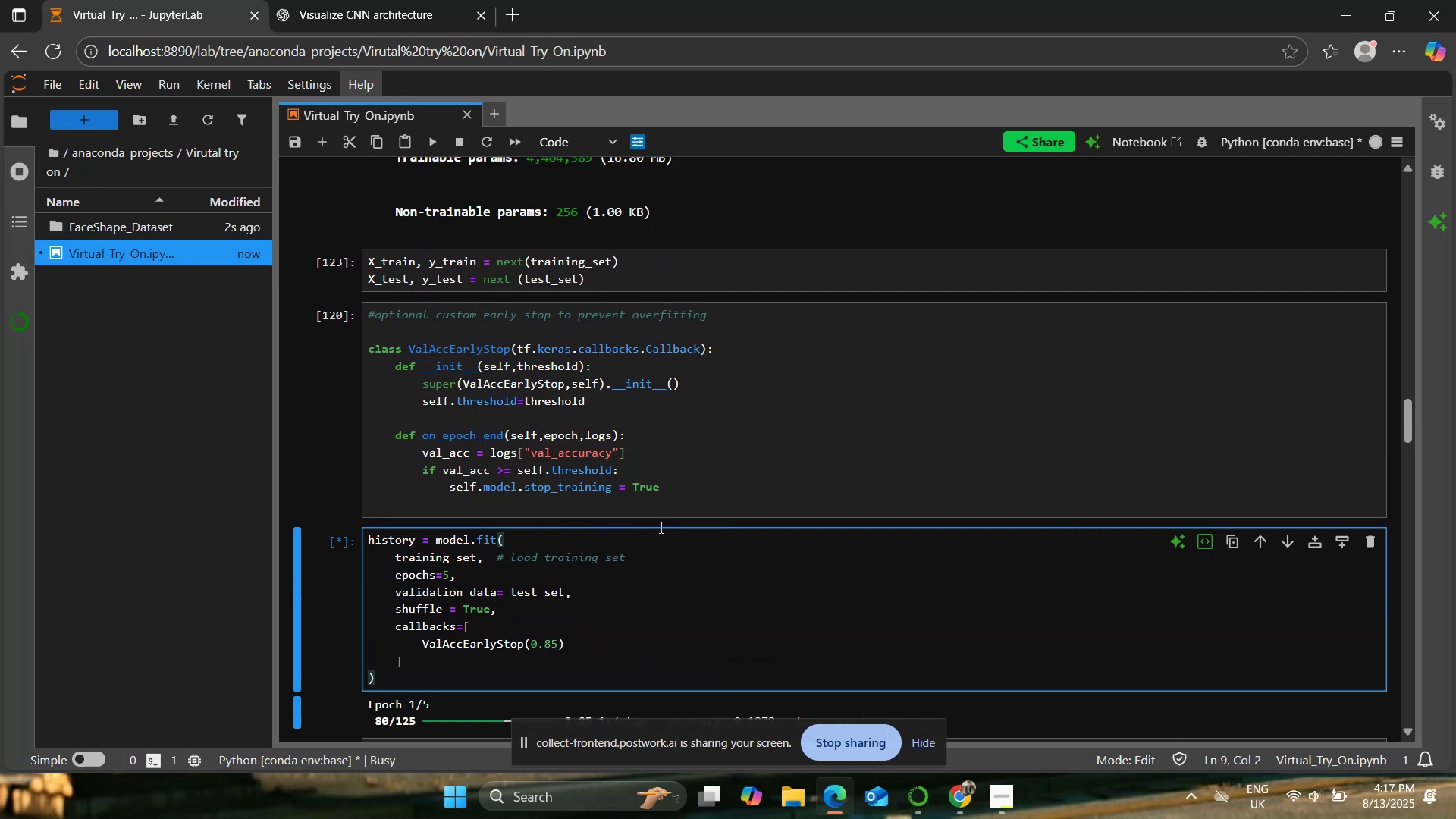 
scroll: coordinate [688, 460], scroll_direction: down, amount: 2.0
 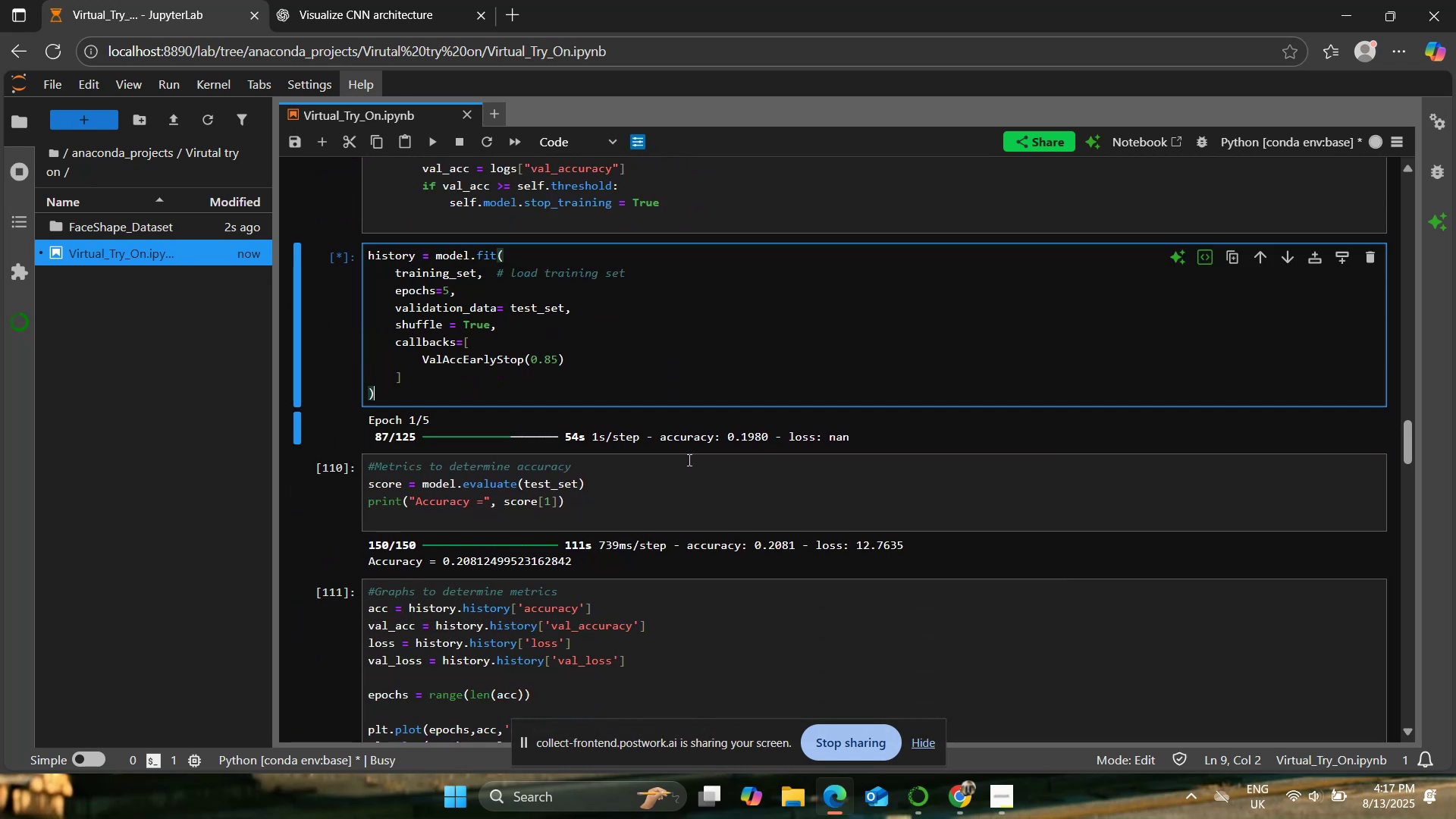 
wait(5.5)
 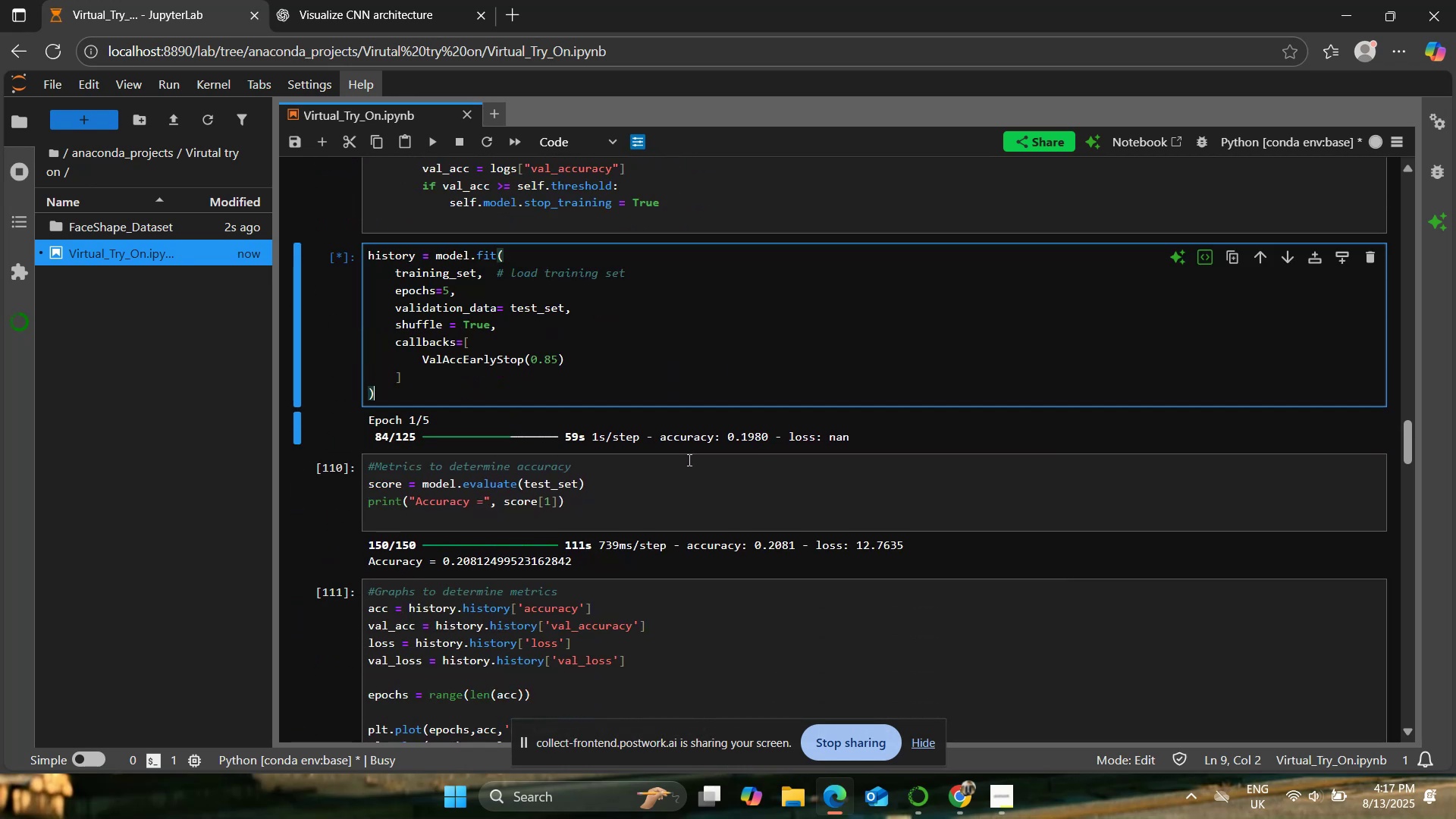 
scroll: coordinate [233, 391], scroll_direction: up, amount: 2.0
 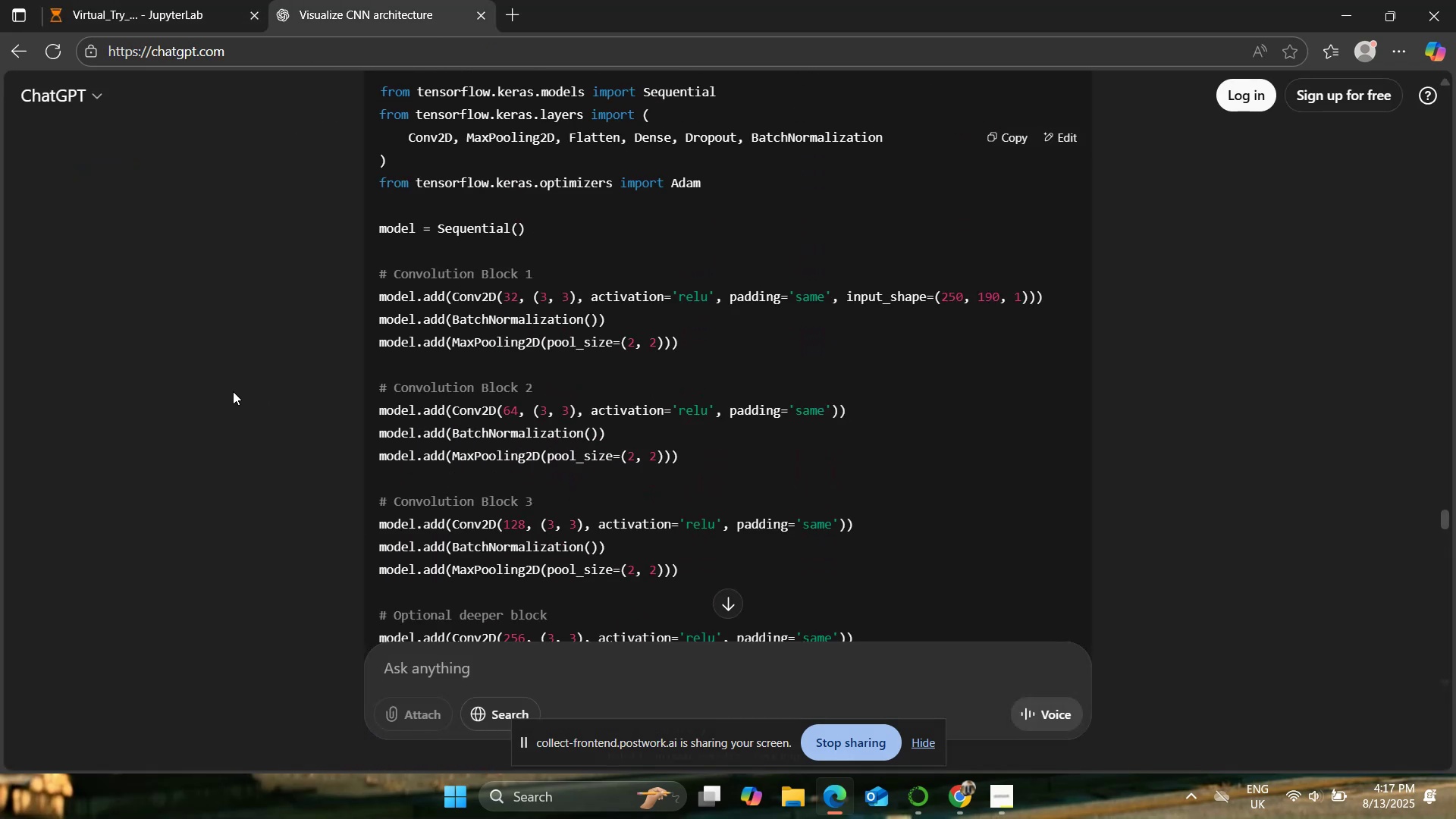 
scroll: coordinate [233, 391], scroll_direction: none, amount: 0.0
 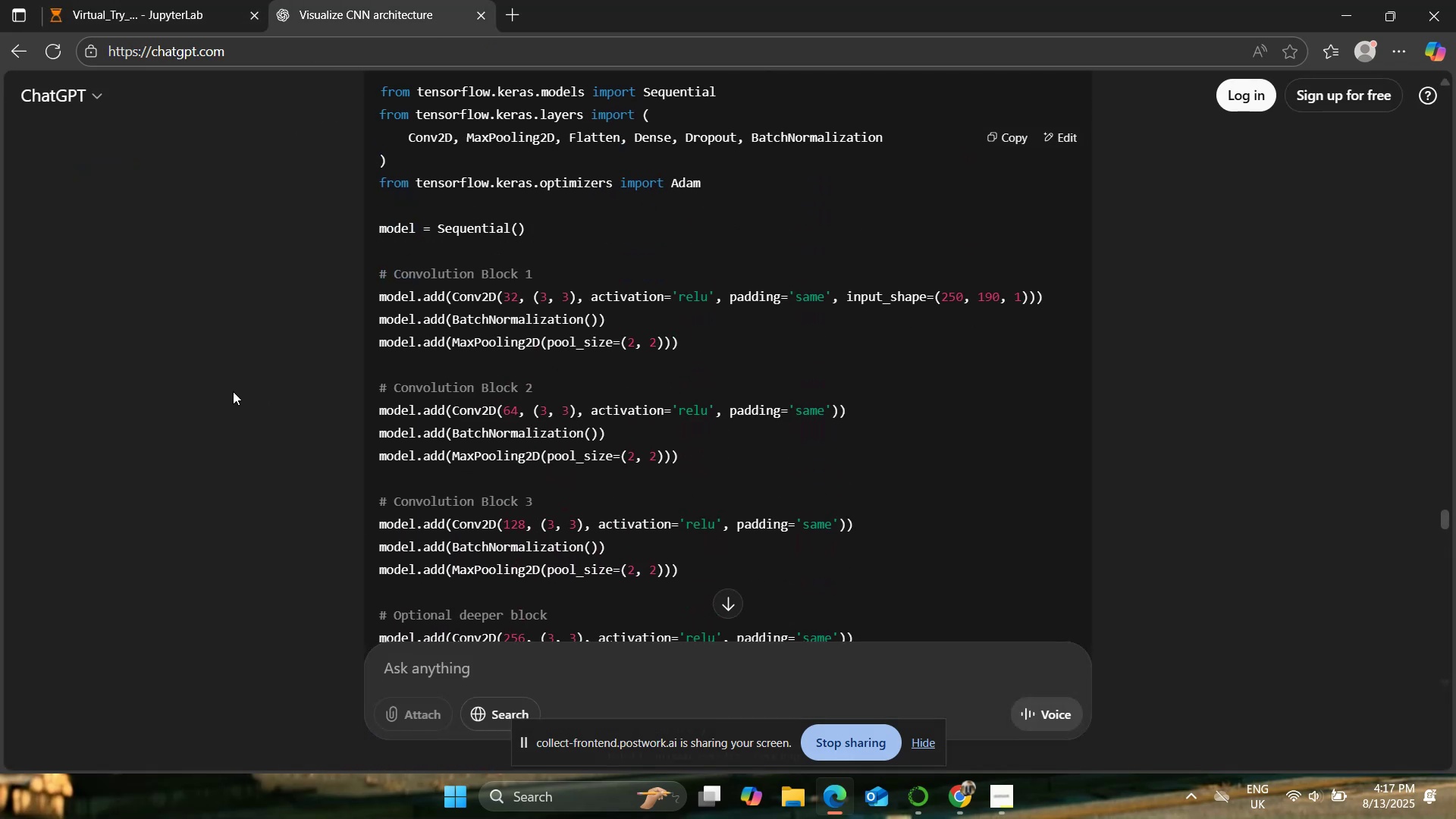 
scroll: coordinate [233, 391], scroll_direction: down, amount: 1.0
 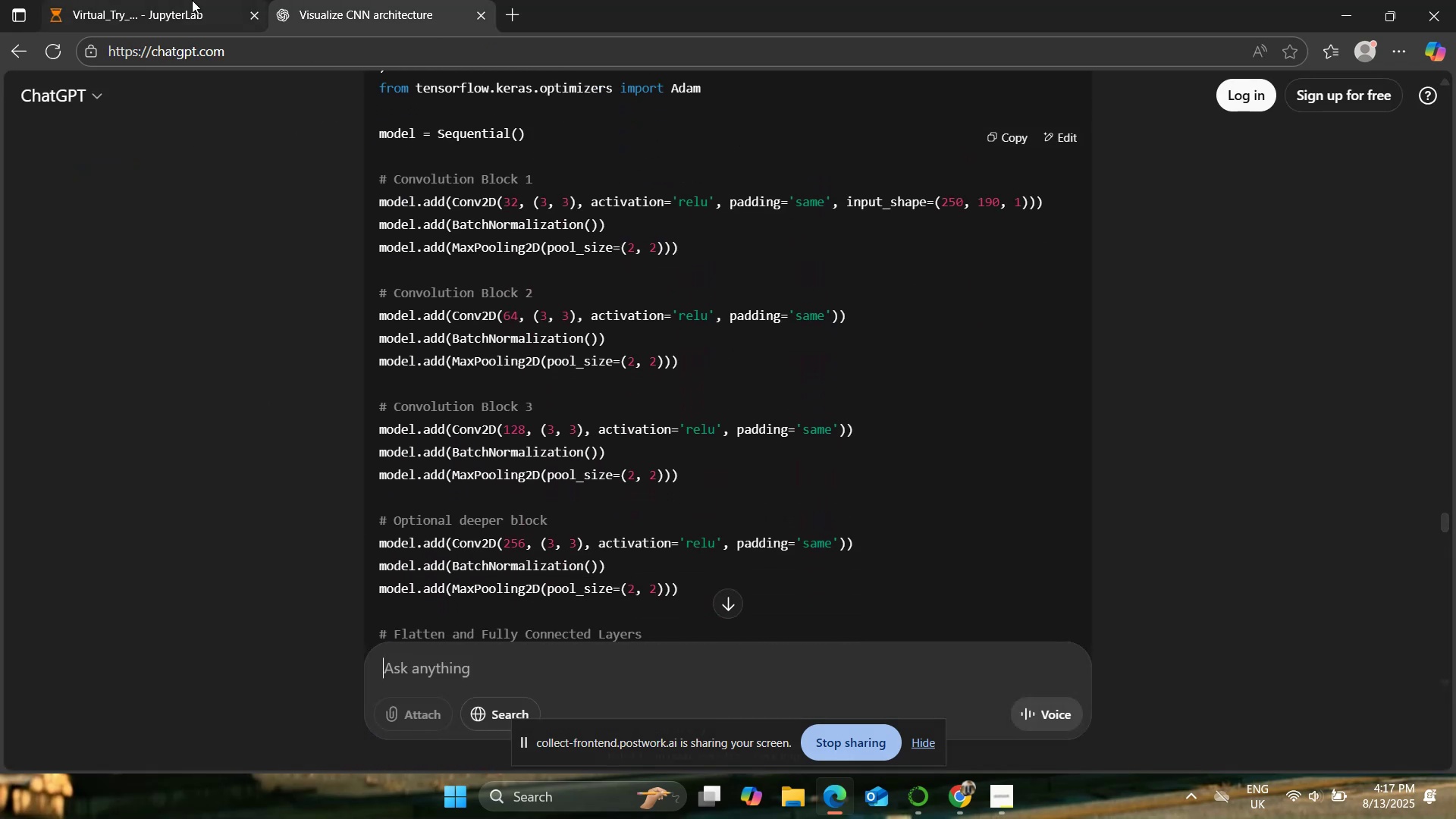 
left_click([192, 0])
 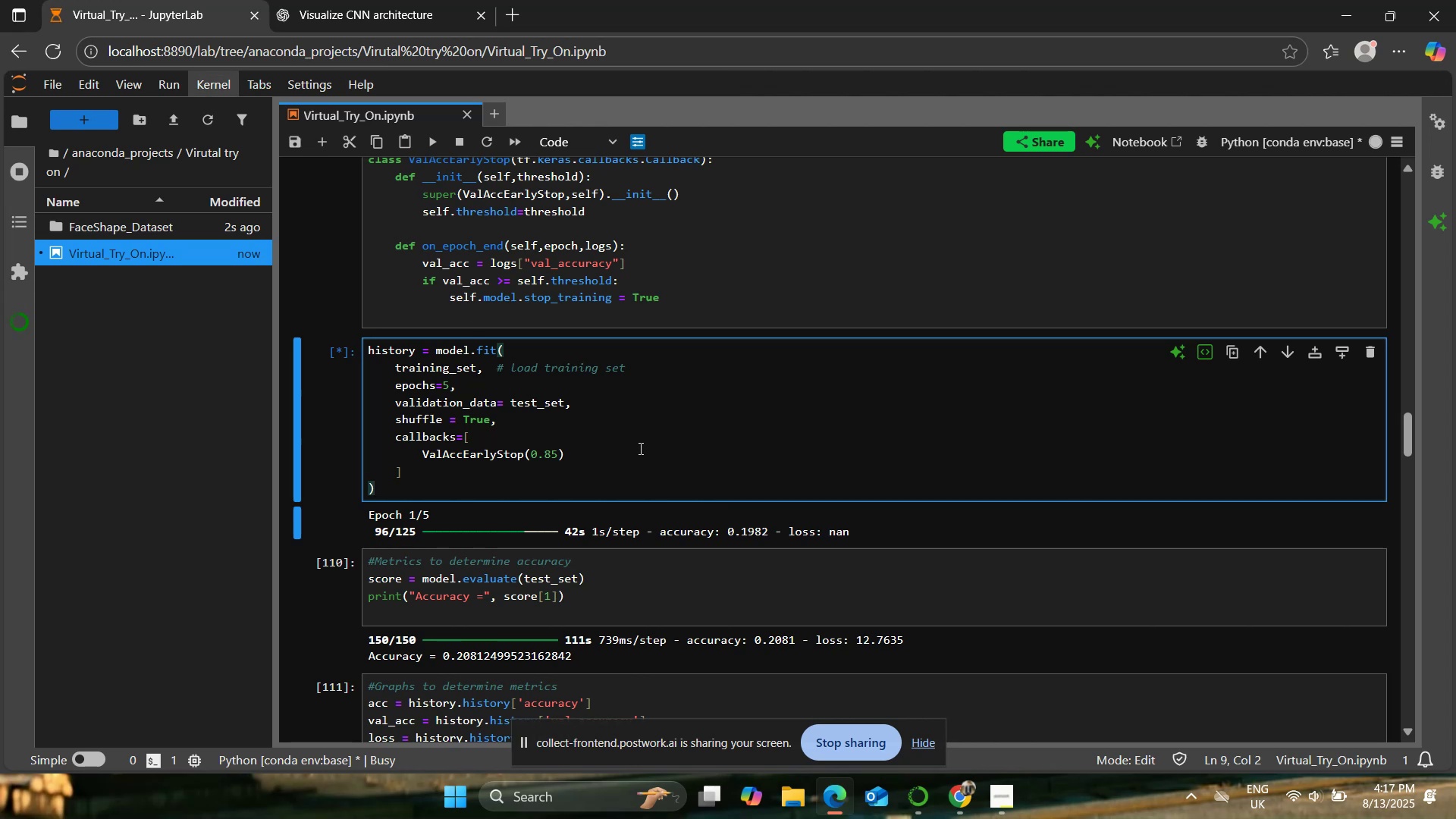 
scroll: coordinate [639, 448], scroll_direction: up, amount: 2.0
 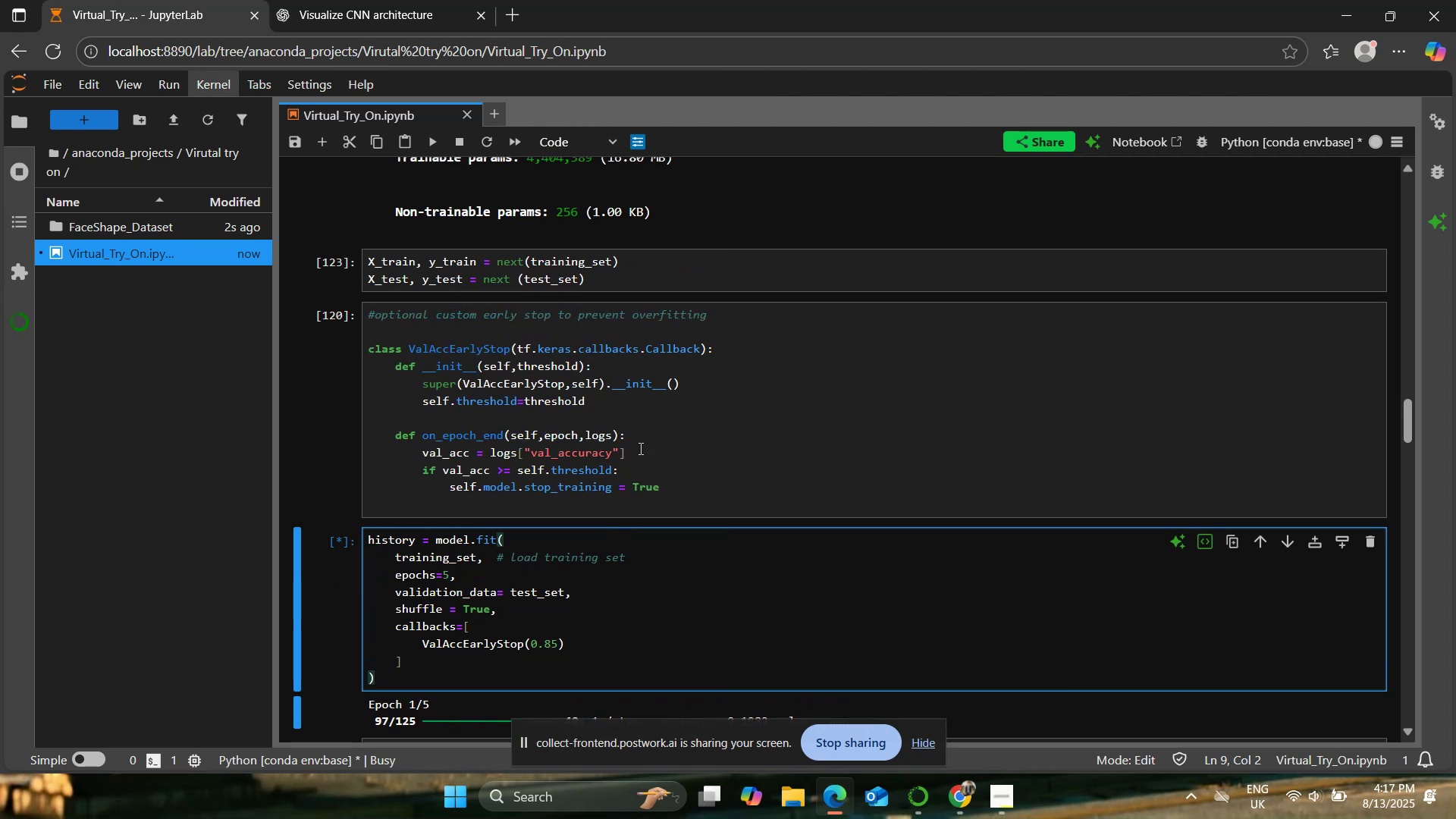 
scroll: coordinate [639, 448], scroll_direction: down, amount: 1.0
 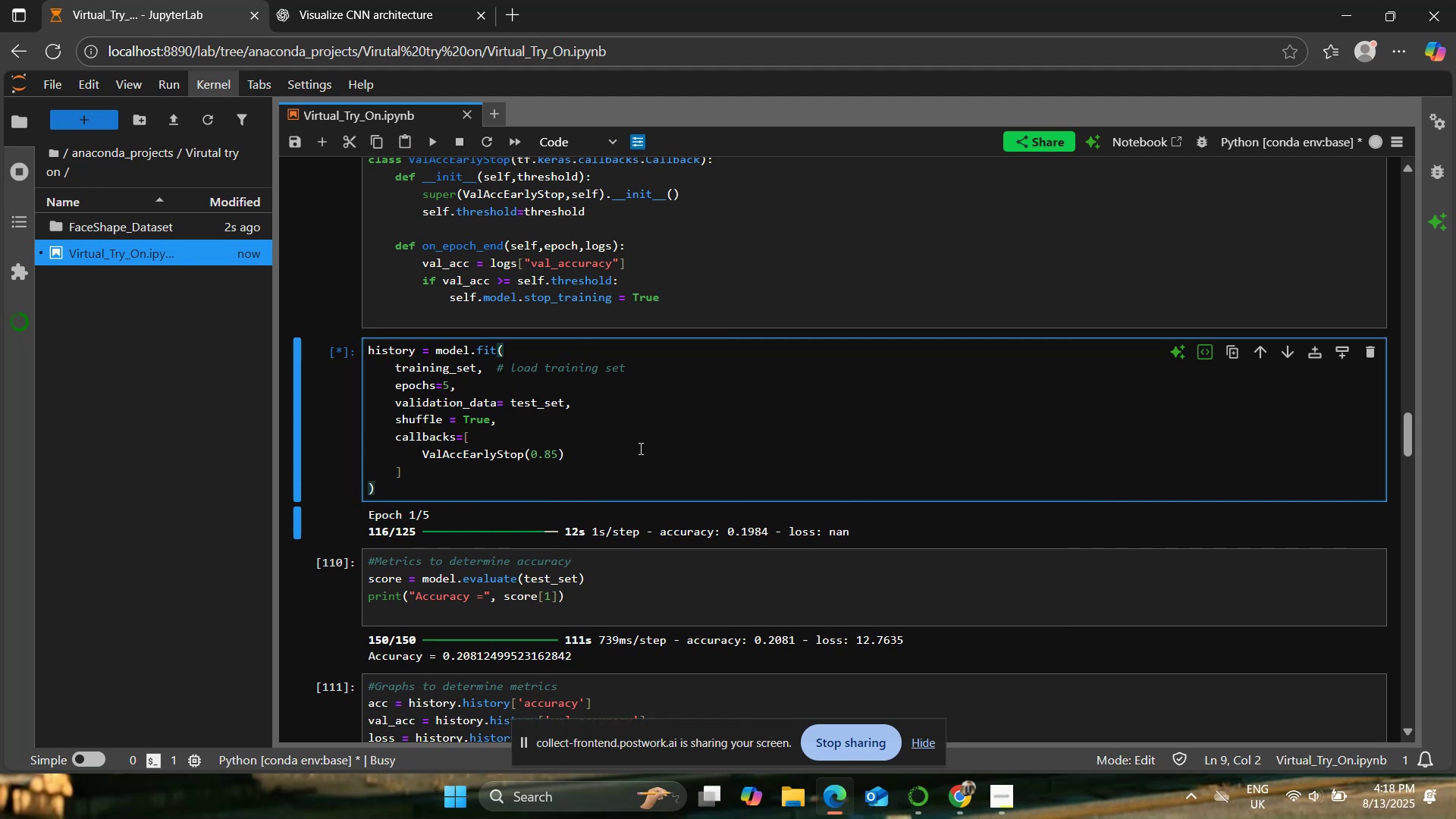 
wait(25.87)
 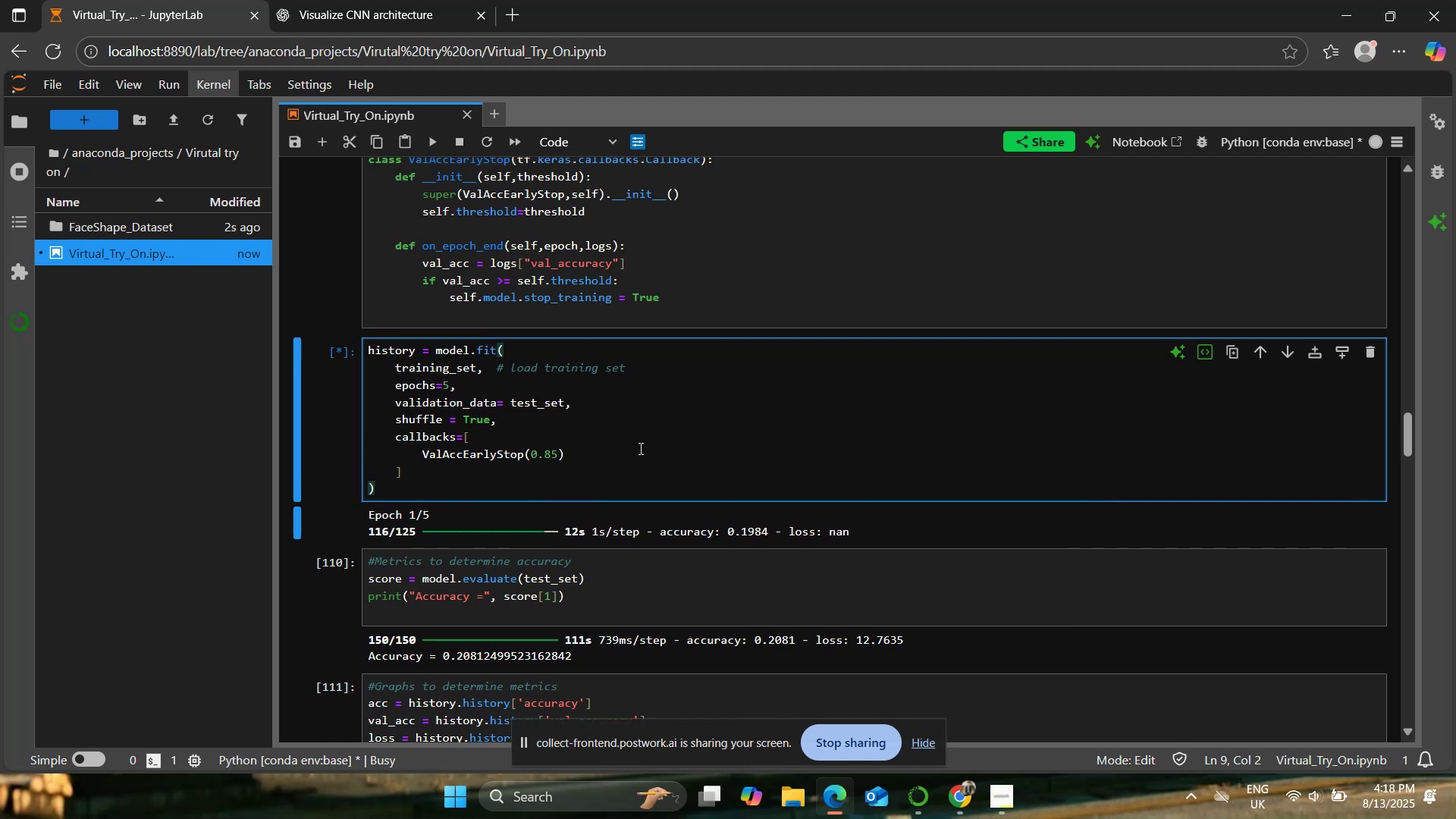 
left_click([404, 0])
 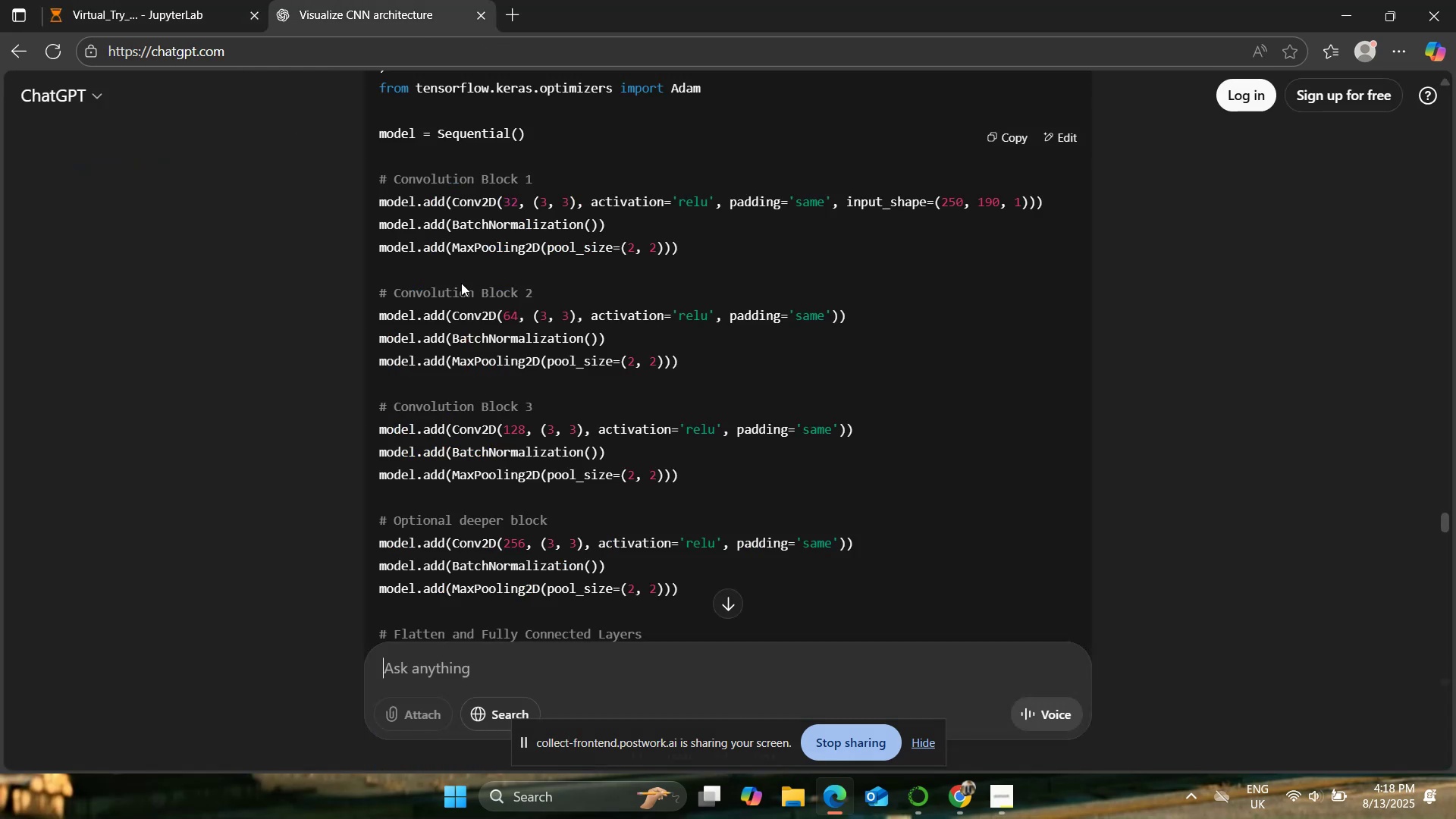 
scroll: coordinate [375, 308], scroll_direction: down, amount: 1.0
 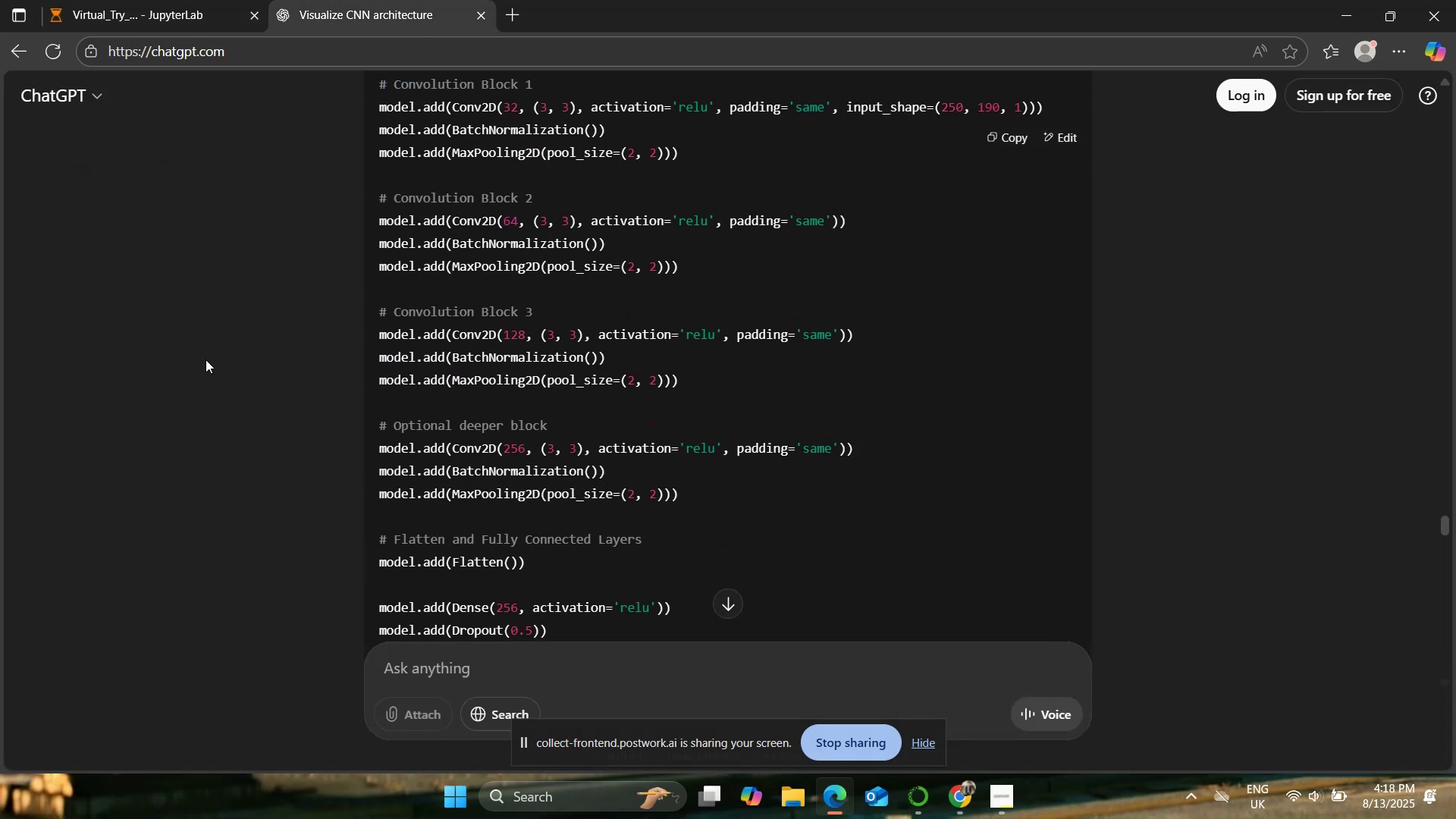 
scroll: coordinate [209, 359], scroll_direction: up, amount: 1.0
 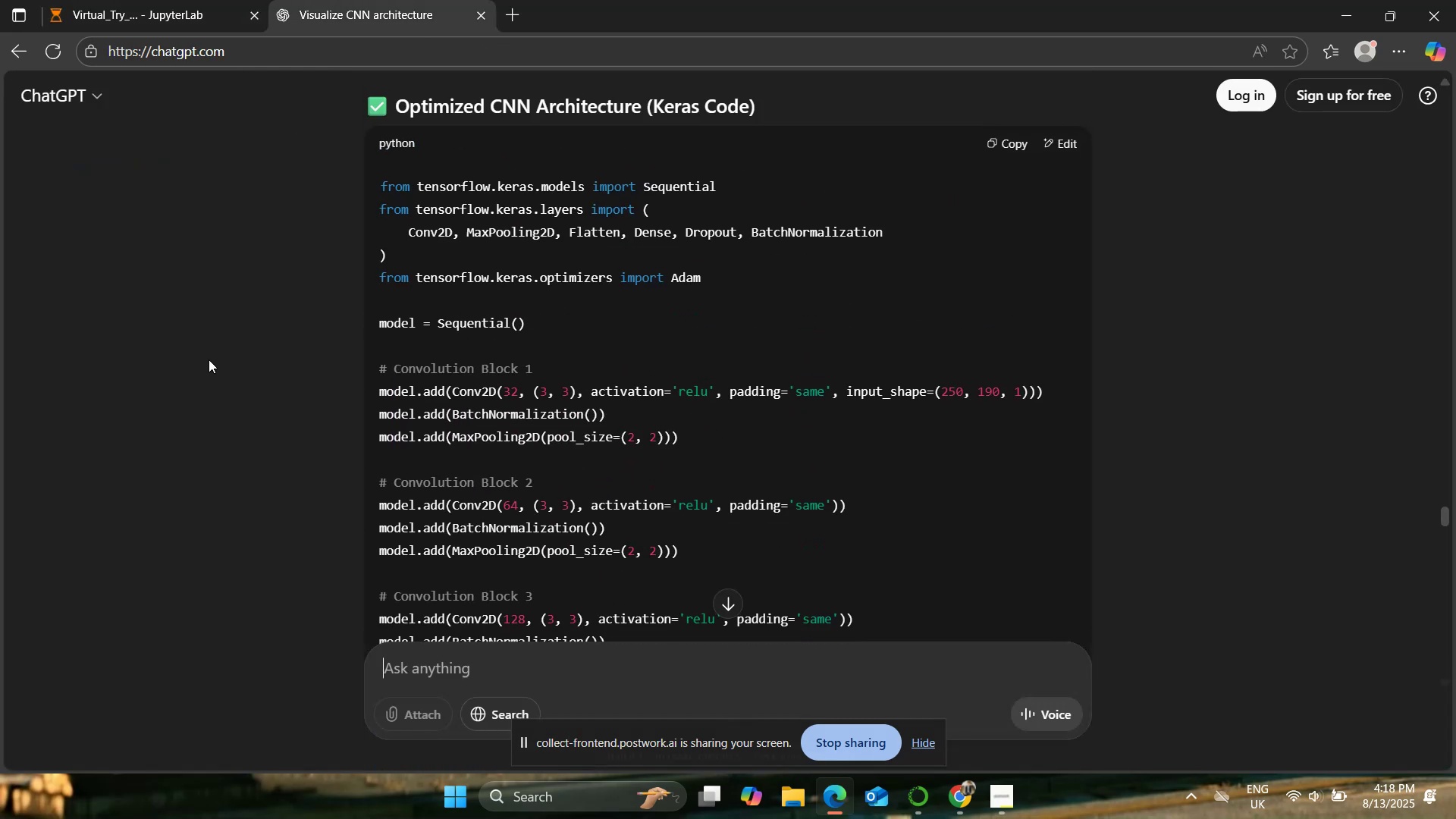 
scroll: coordinate [209, 359], scroll_direction: down, amount: 2.0
 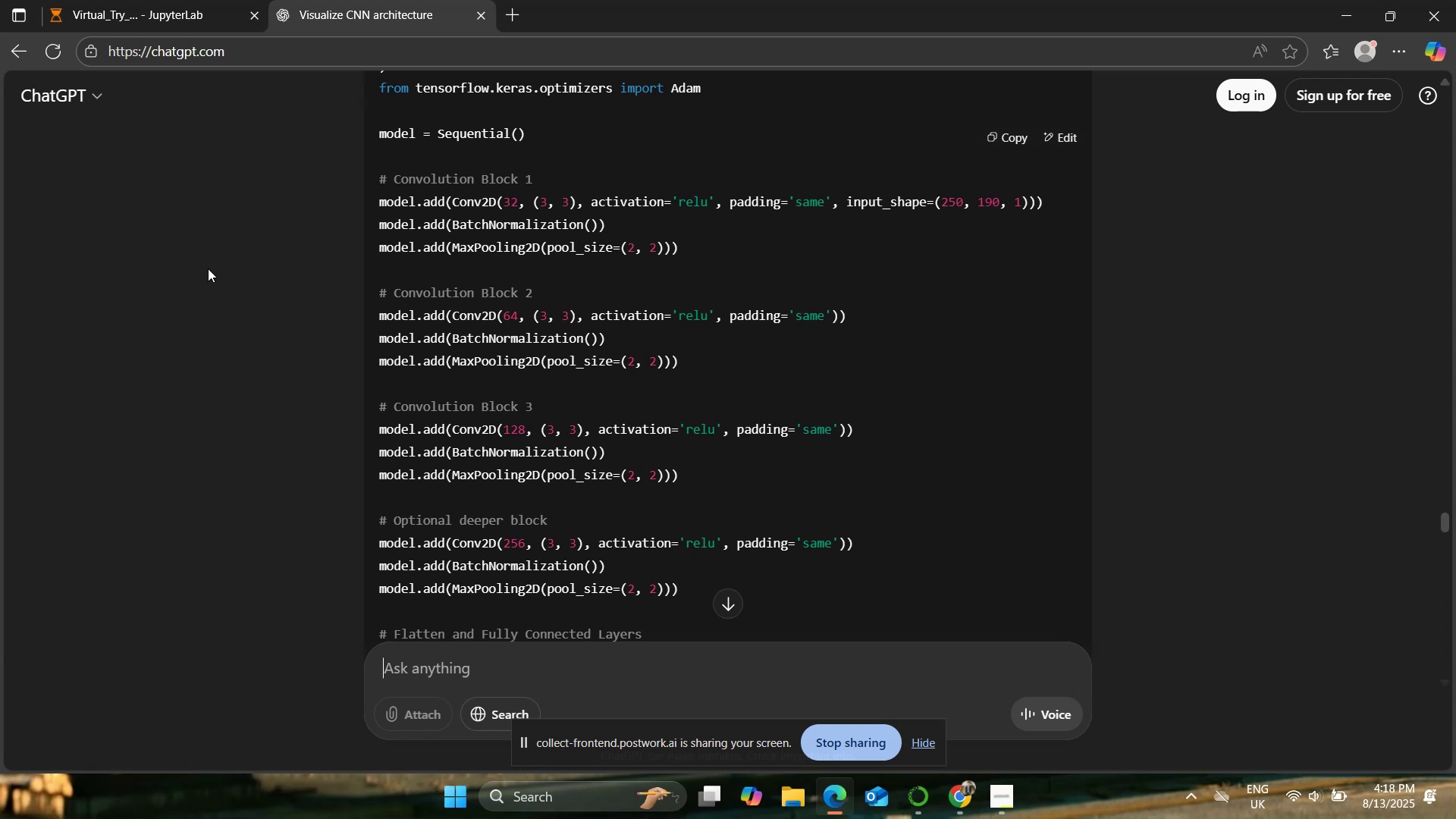 
left_click([129, 0])
 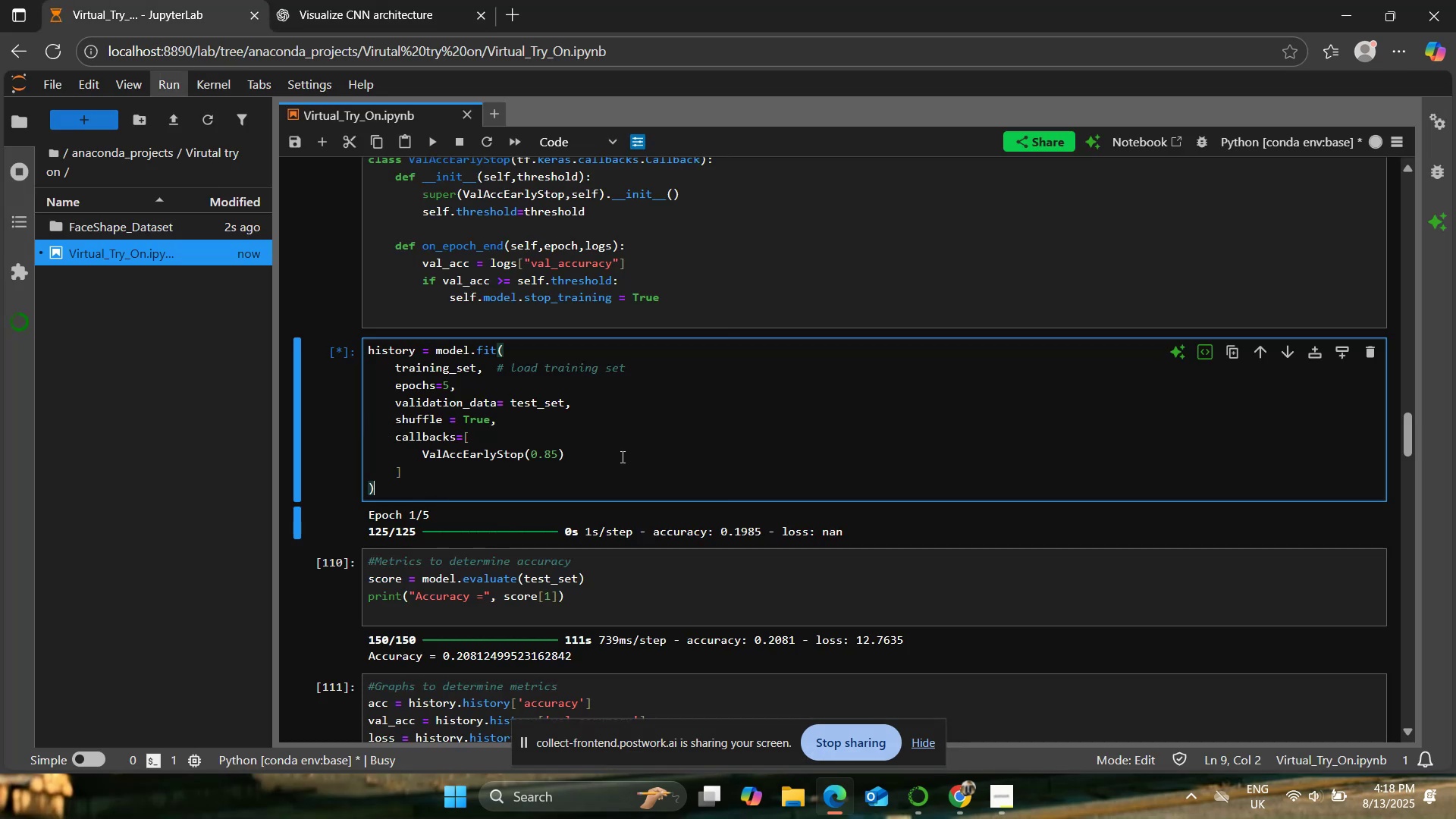 
left_click([621, 456])
 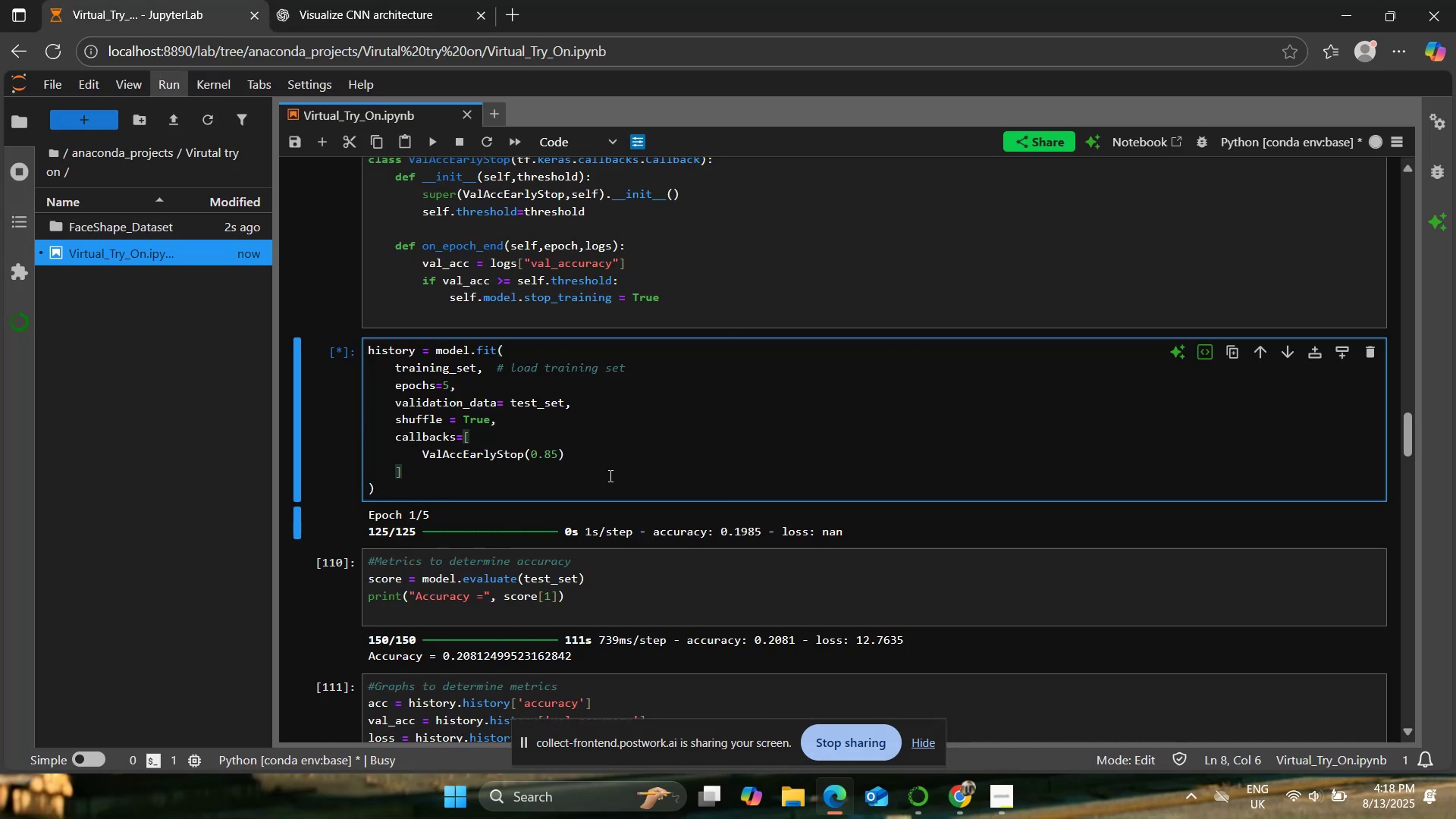 
scroll: coordinate [608, 475], scroll_direction: up, amount: 1.0
 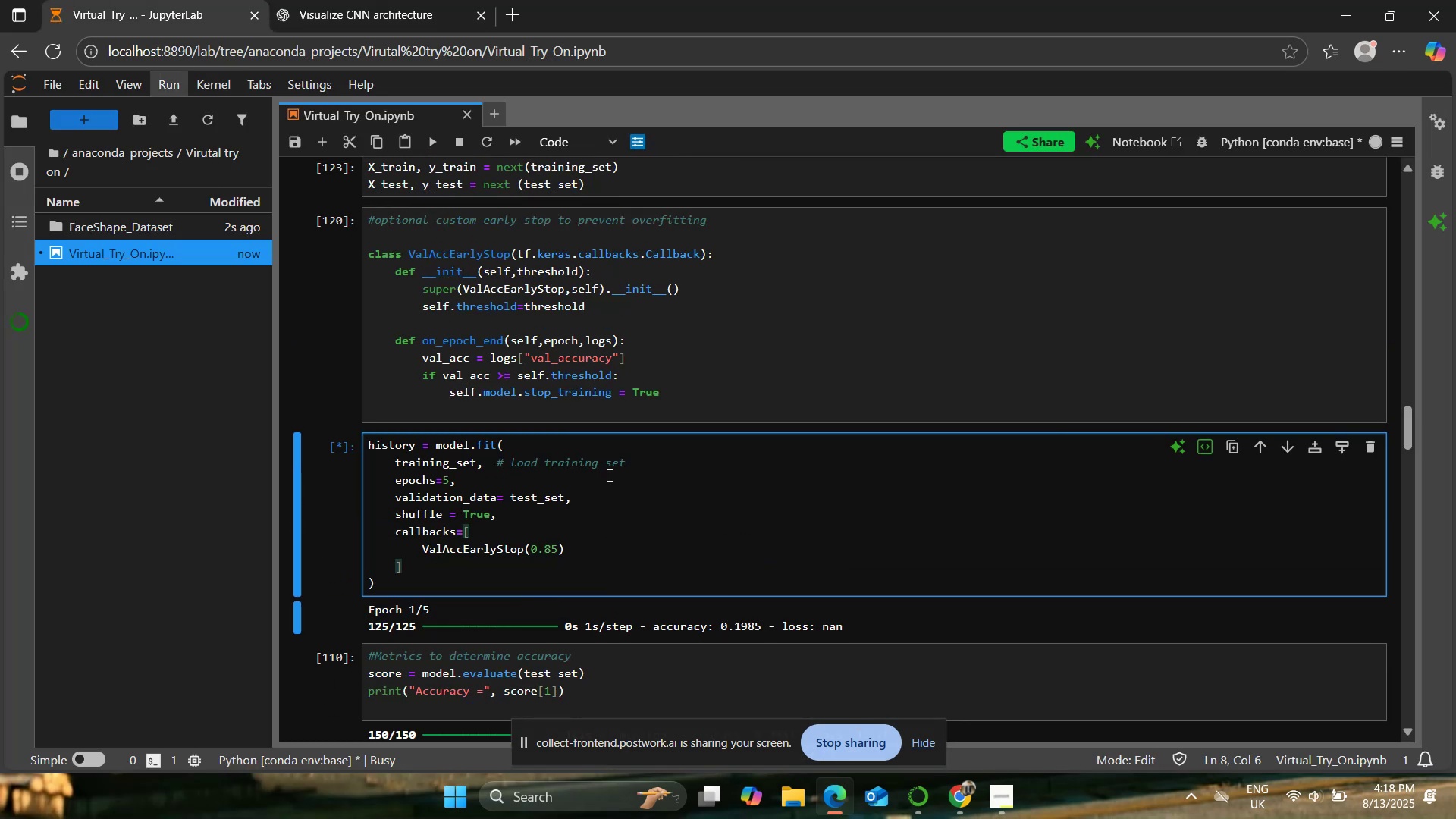 
scroll: coordinate [608, 475], scroll_direction: down, amount: 1.0
 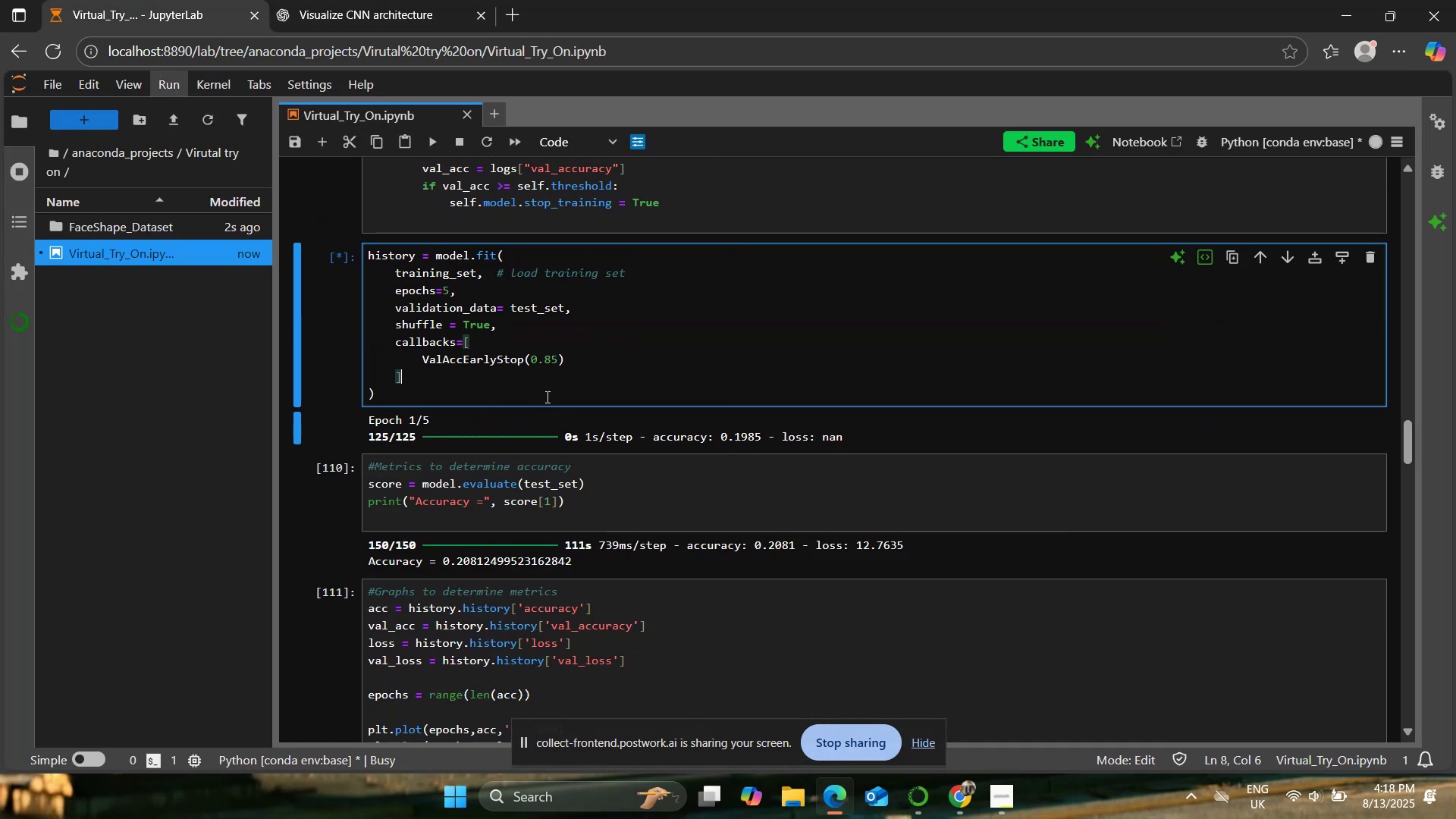 
left_click([541, 389])
 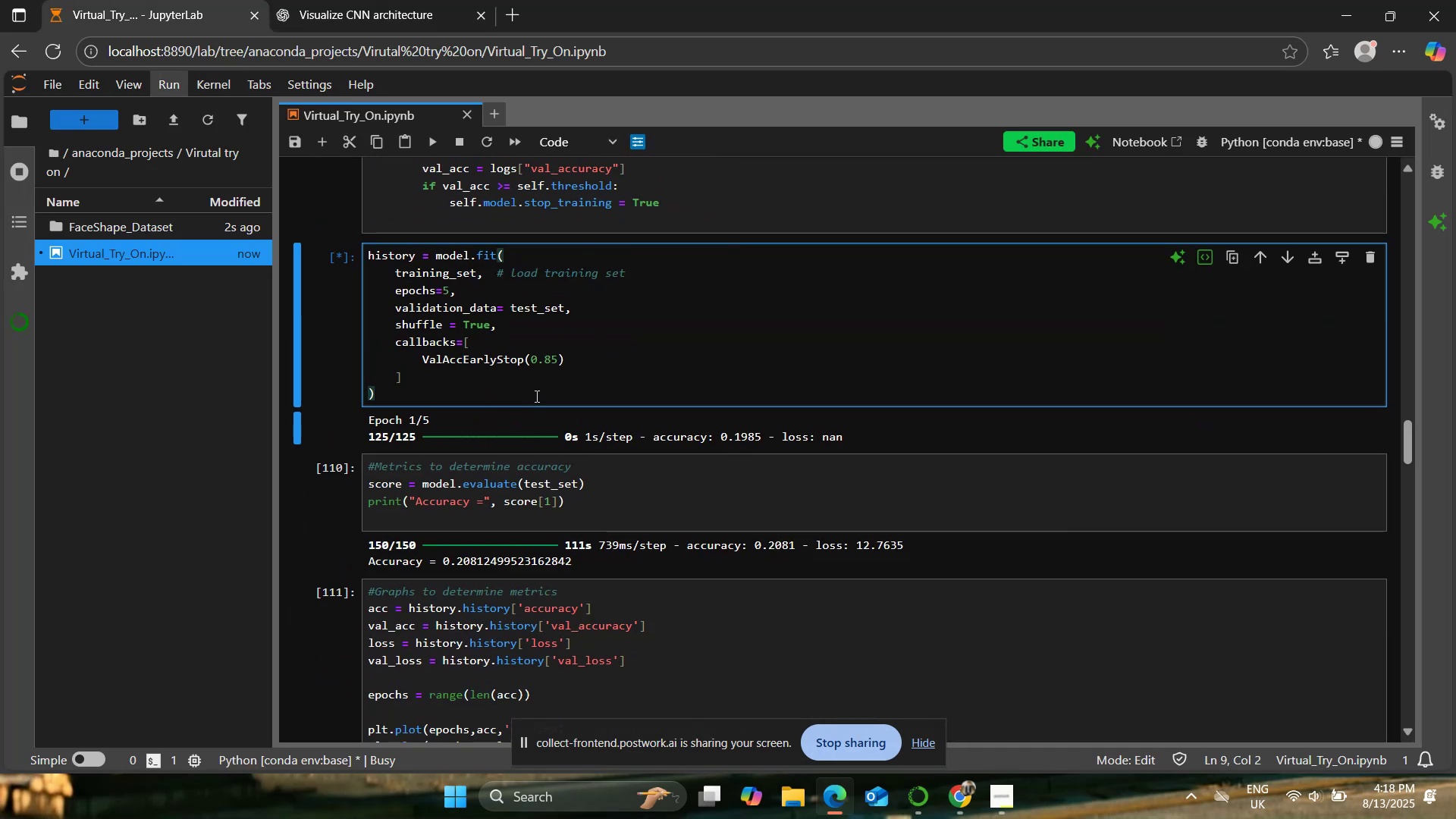 
left_click([392, 0])
 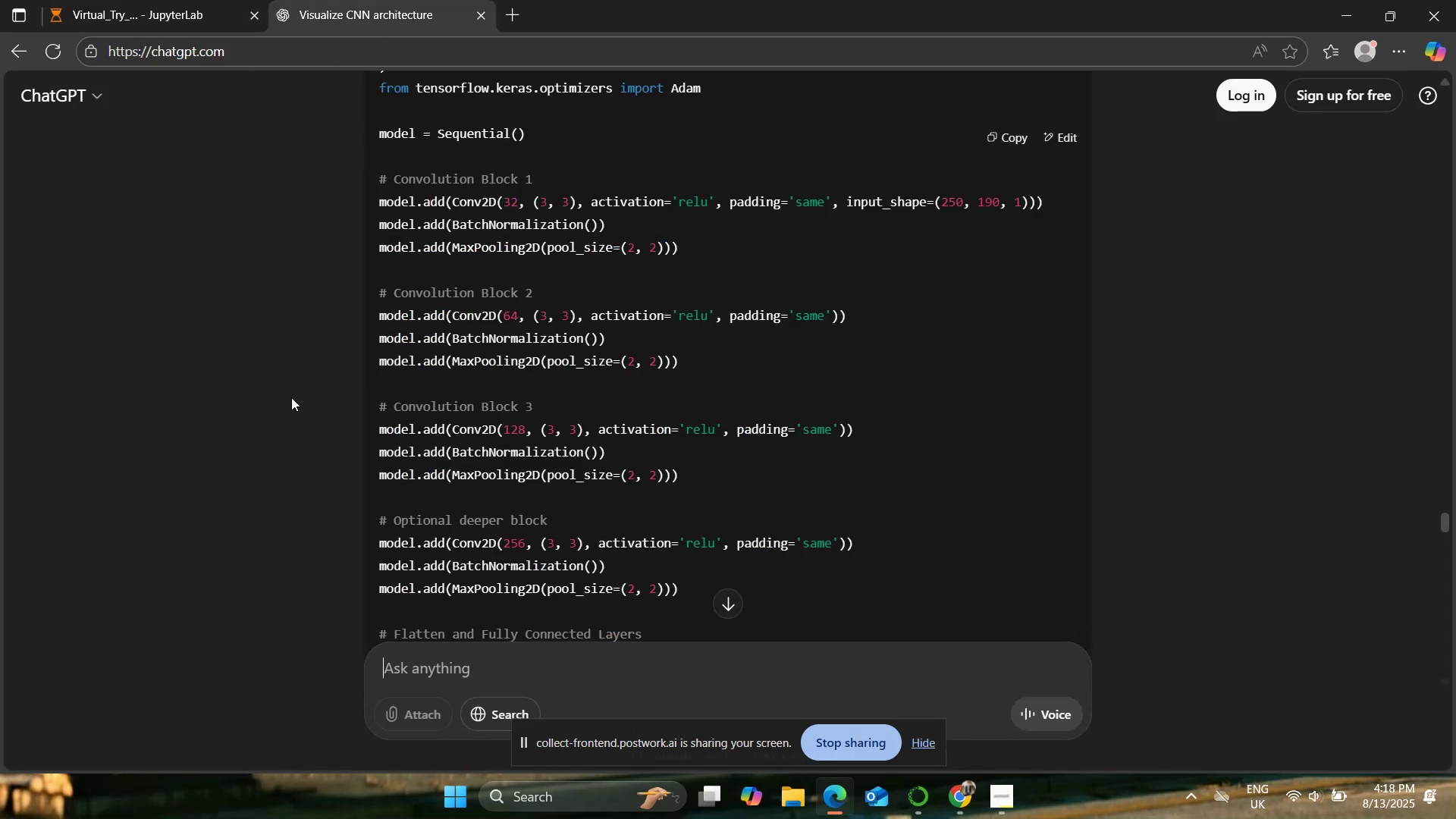 
scroll: coordinate [291, 397], scroll_direction: up, amount: 2.0
 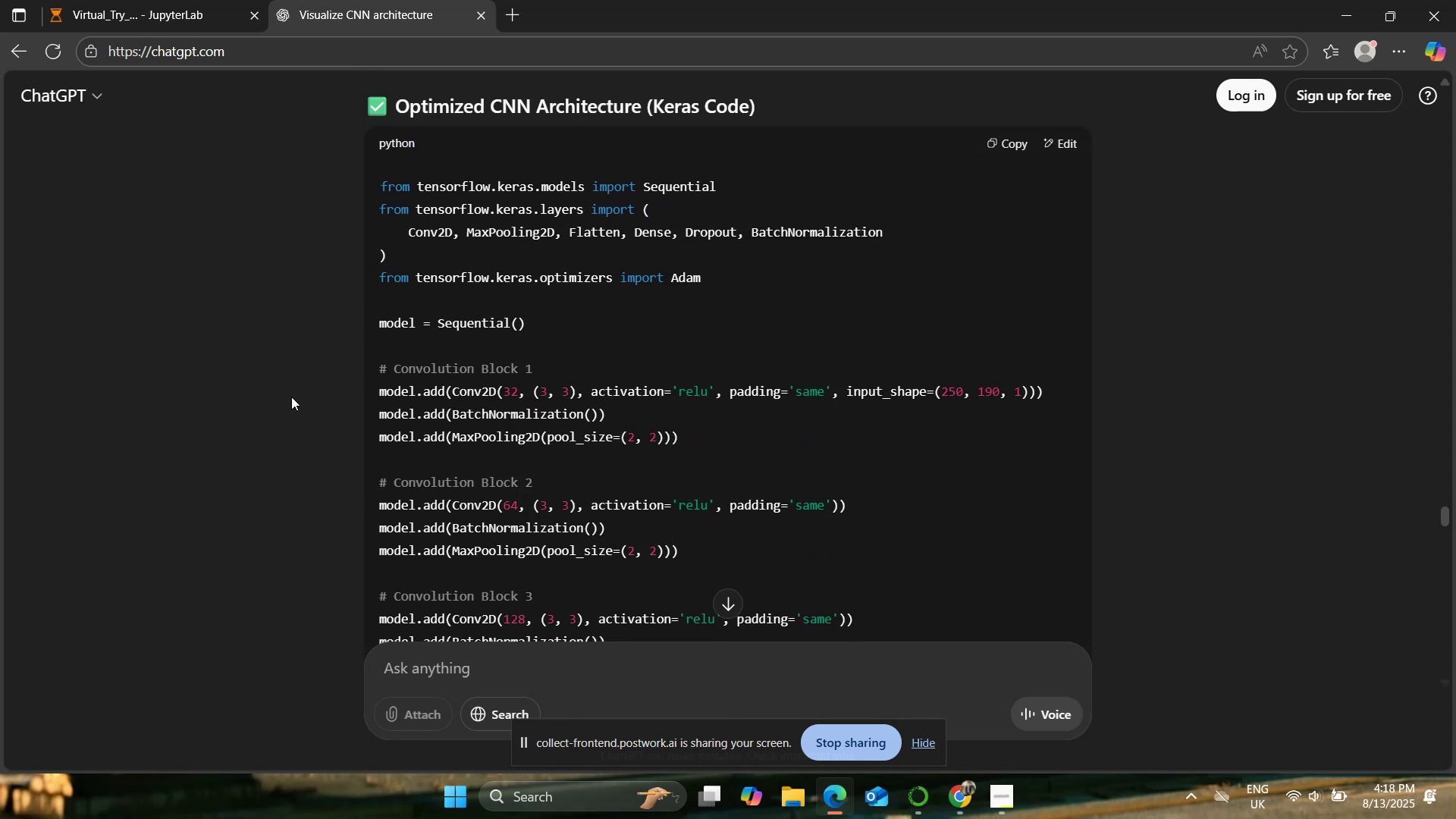 
scroll: coordinate [291, 397], scroll_direction: down, amount: 1.0
 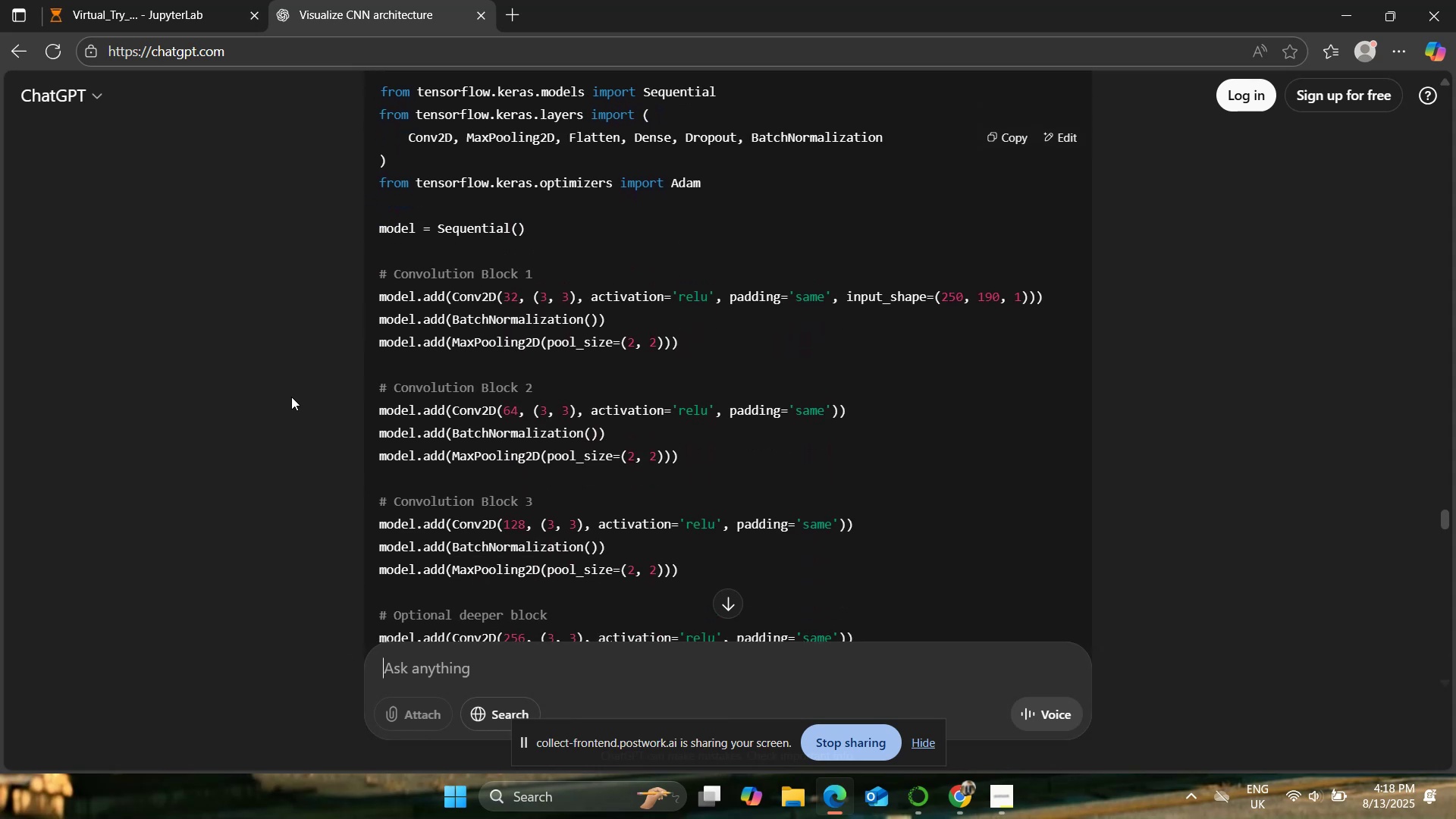 
scroll: coordinate [291, 397], scroll_direction: up, amount: 1.0
 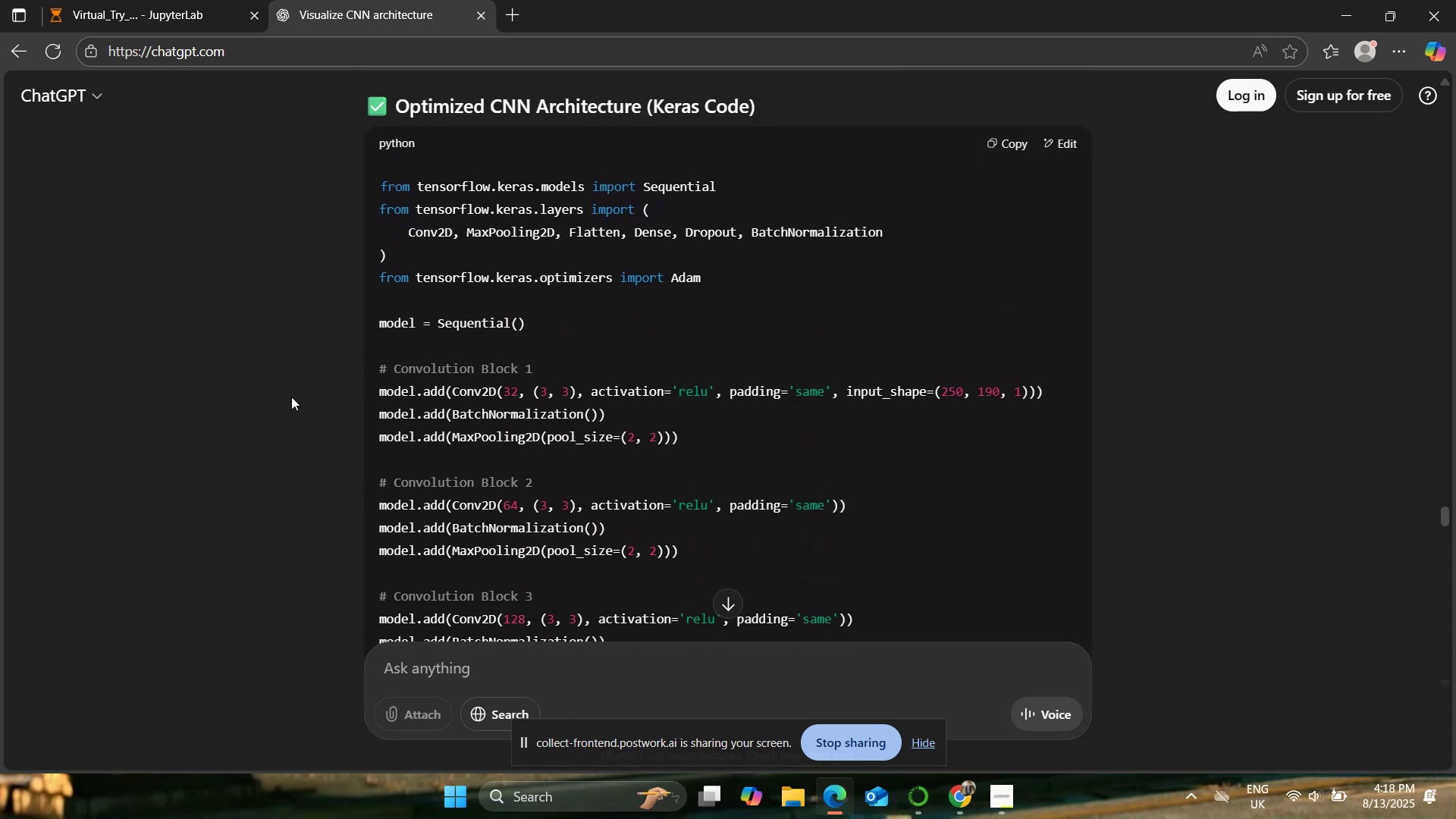 
scroll: coordinate [291, 397], scroll_direction: down, amount: 1.0
 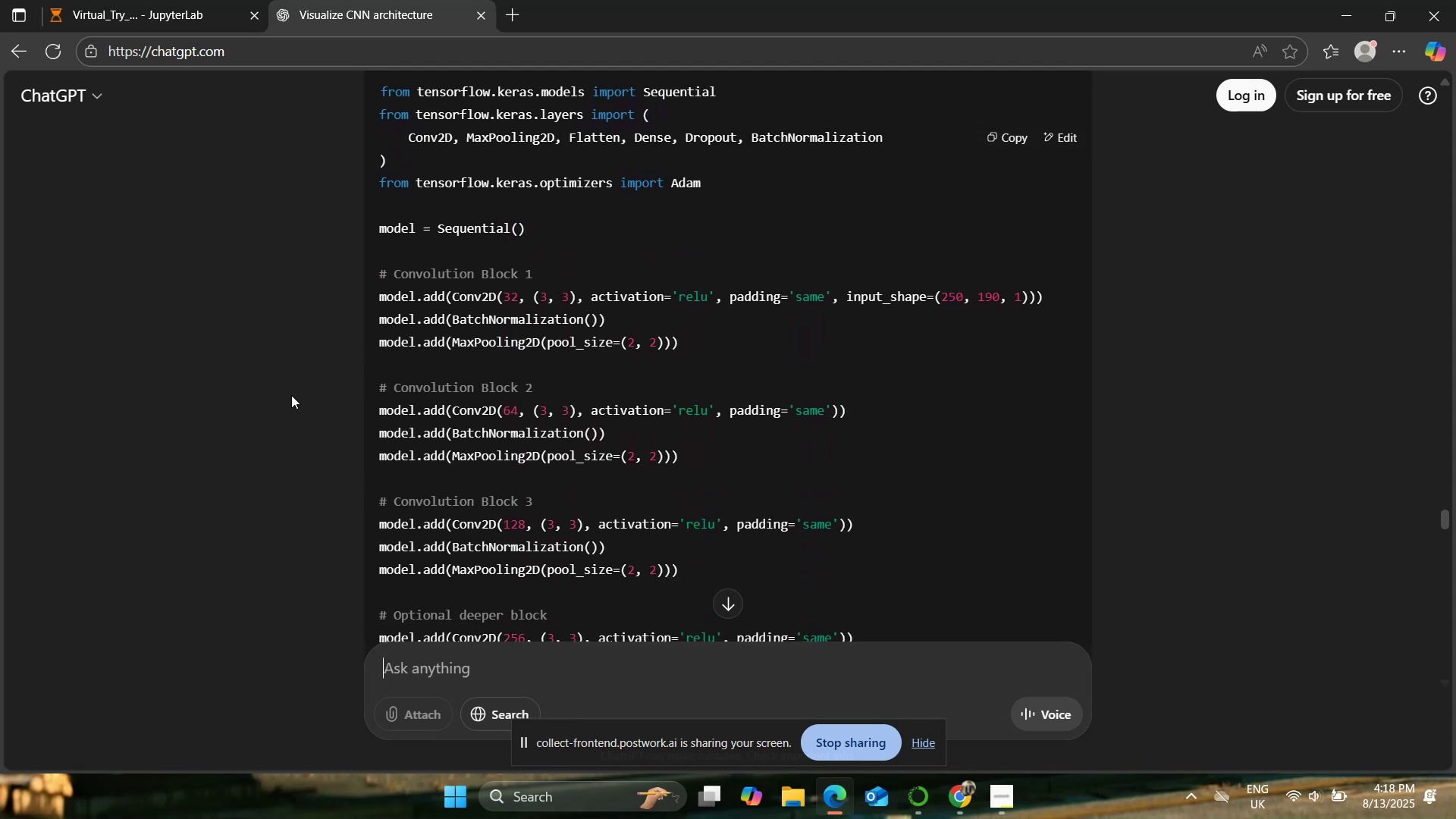 
wait(5.81)
 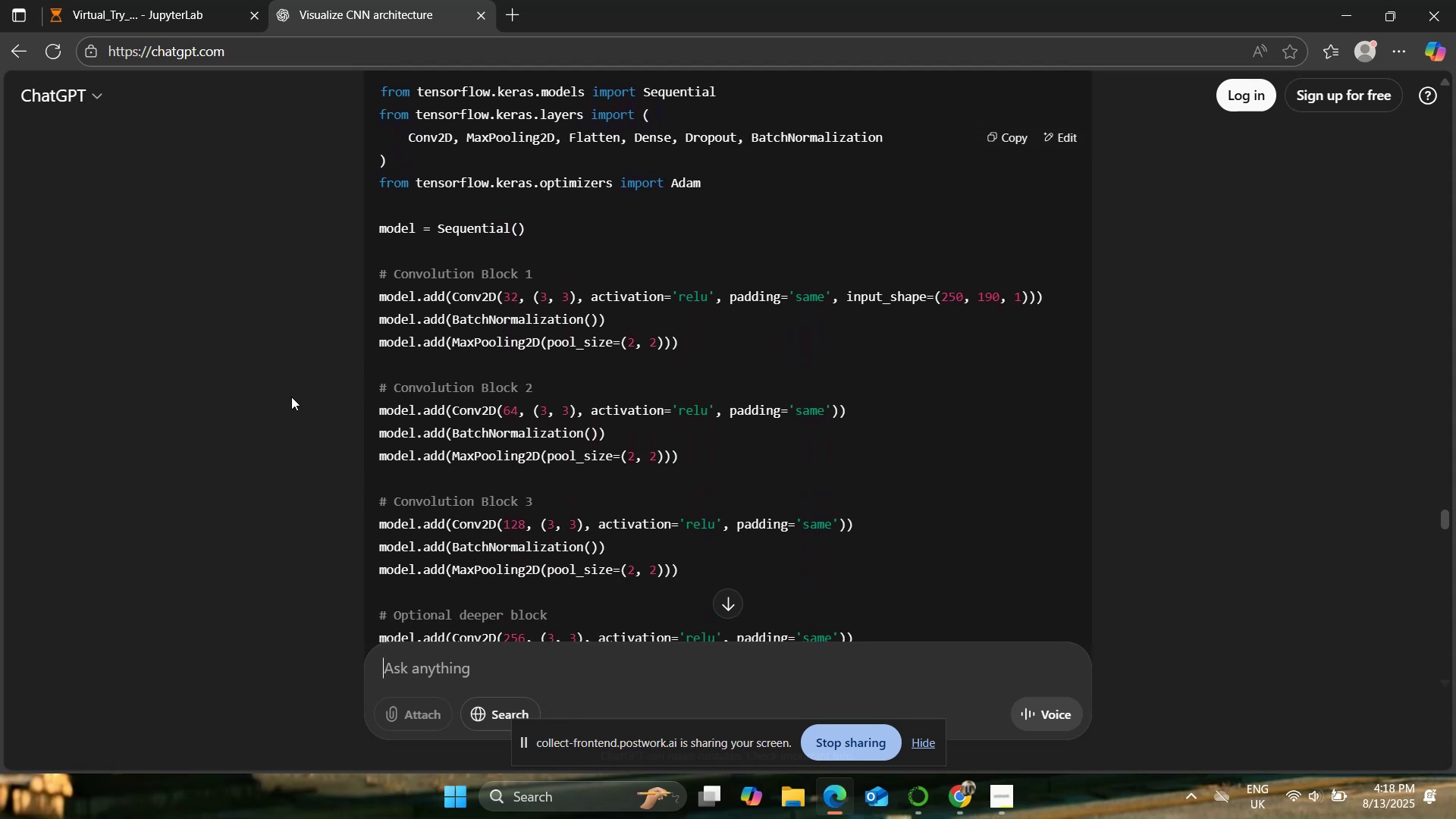 
scroll: coordinate [291, 395], scroll_direction: up, amount: 1.0
 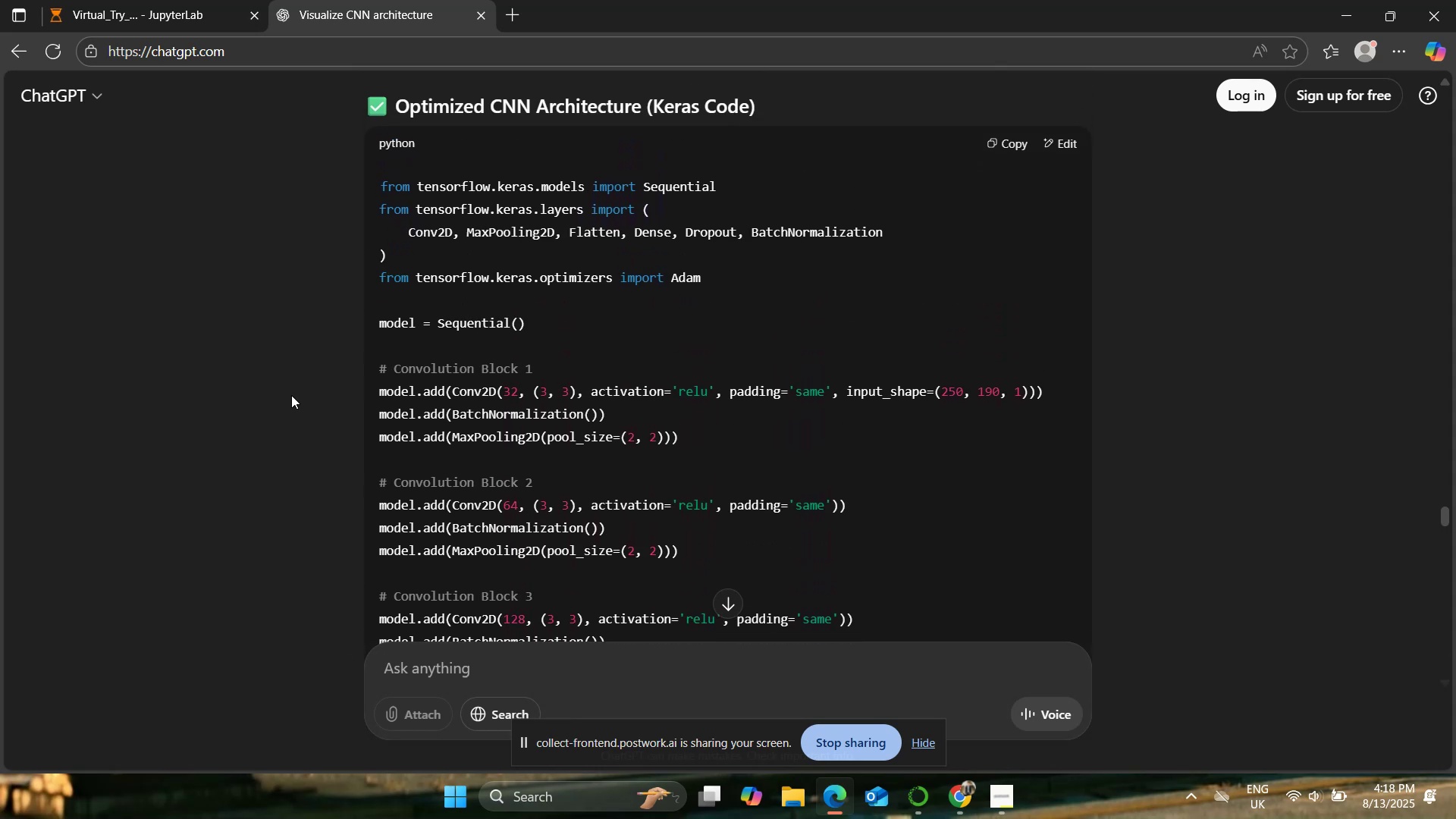 
scroll: coordinate [291, 395], scroll_direction: down, amount: 1.0
 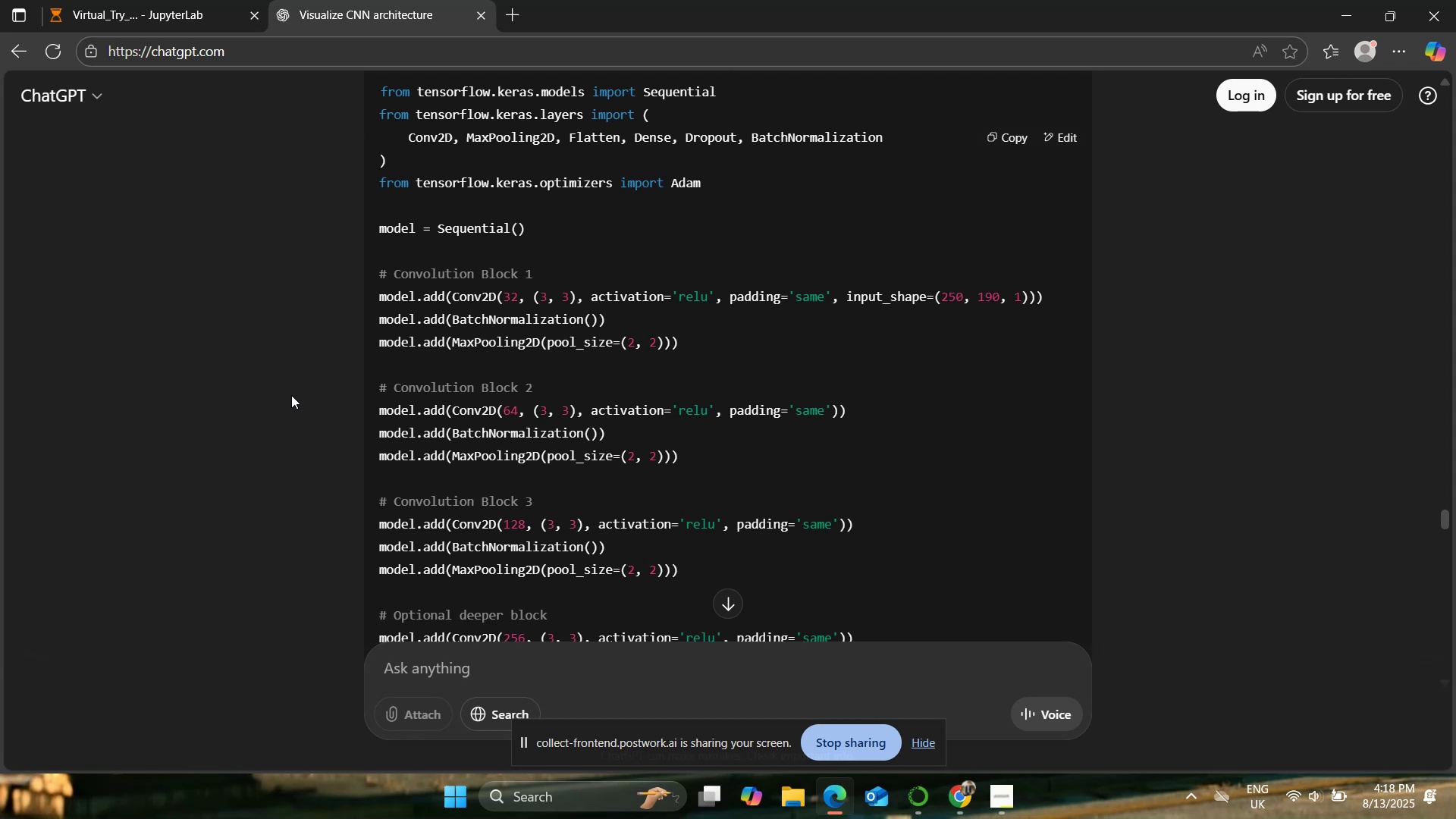 
scroll: coordinate [291, 395], scroll_direction: up, amount: 1.0
 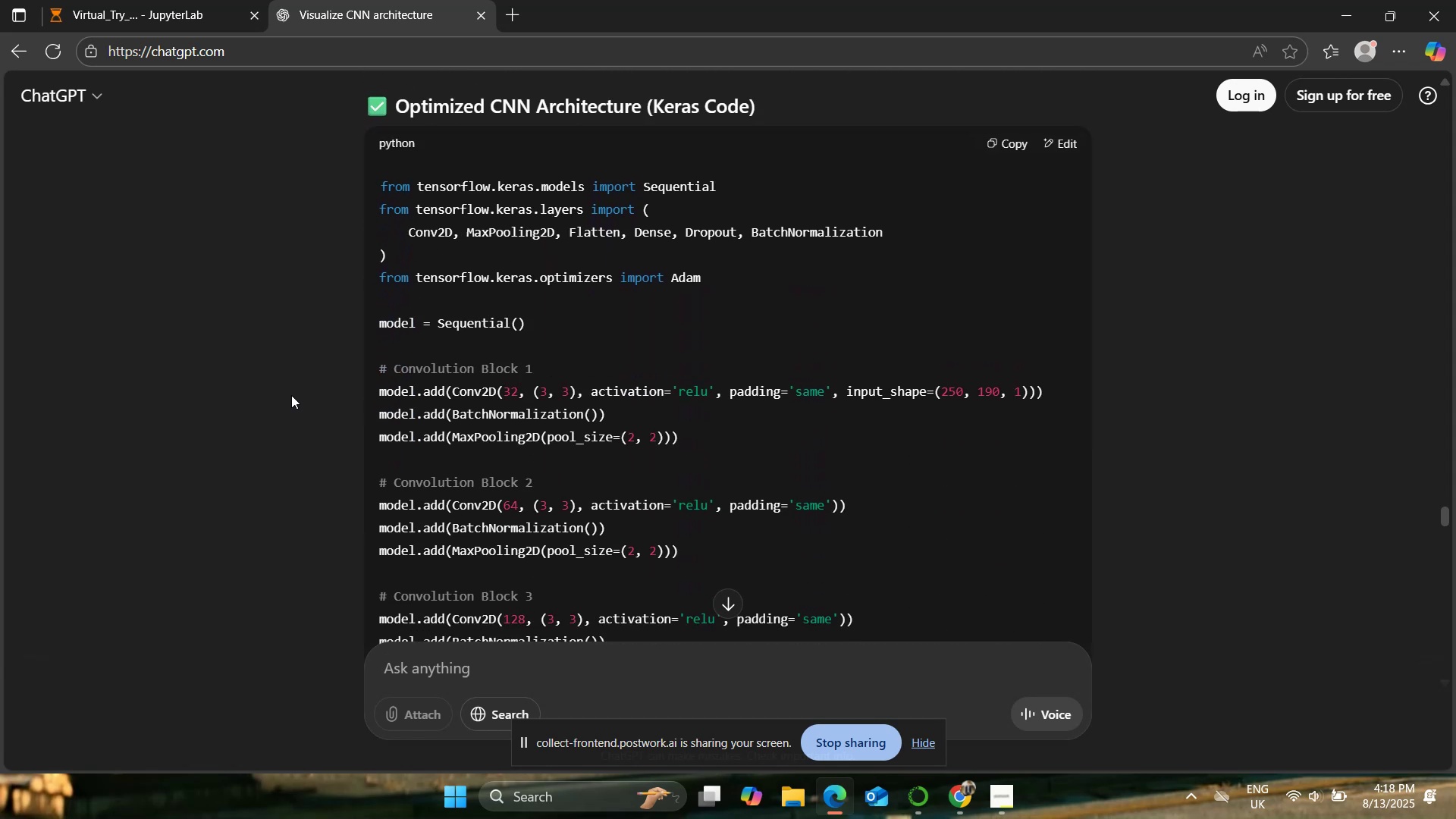 
scroll: coordinate [291, 395], scroll_direction: down, amount: 1.0
 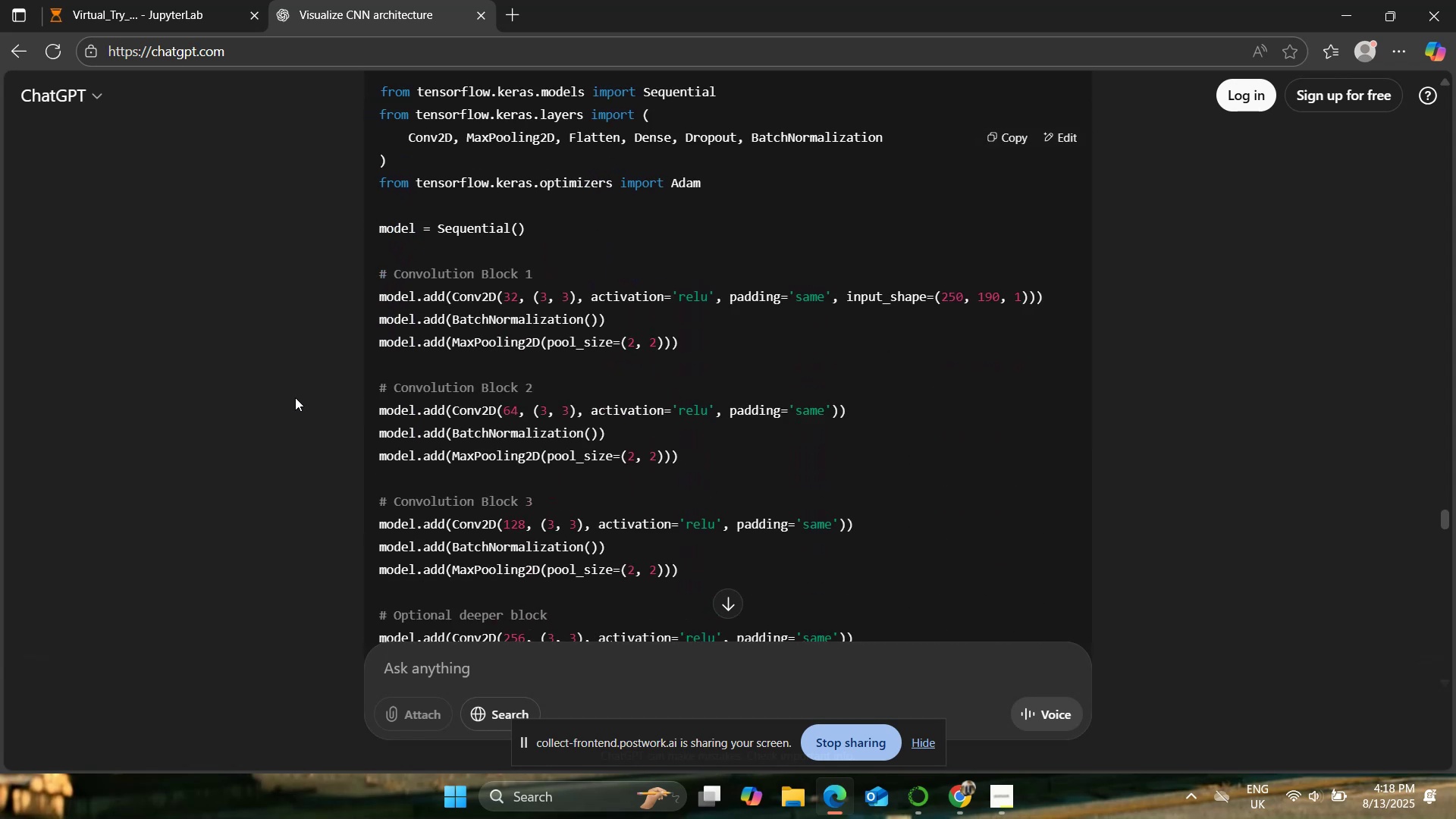 
left_click([227, 0])
 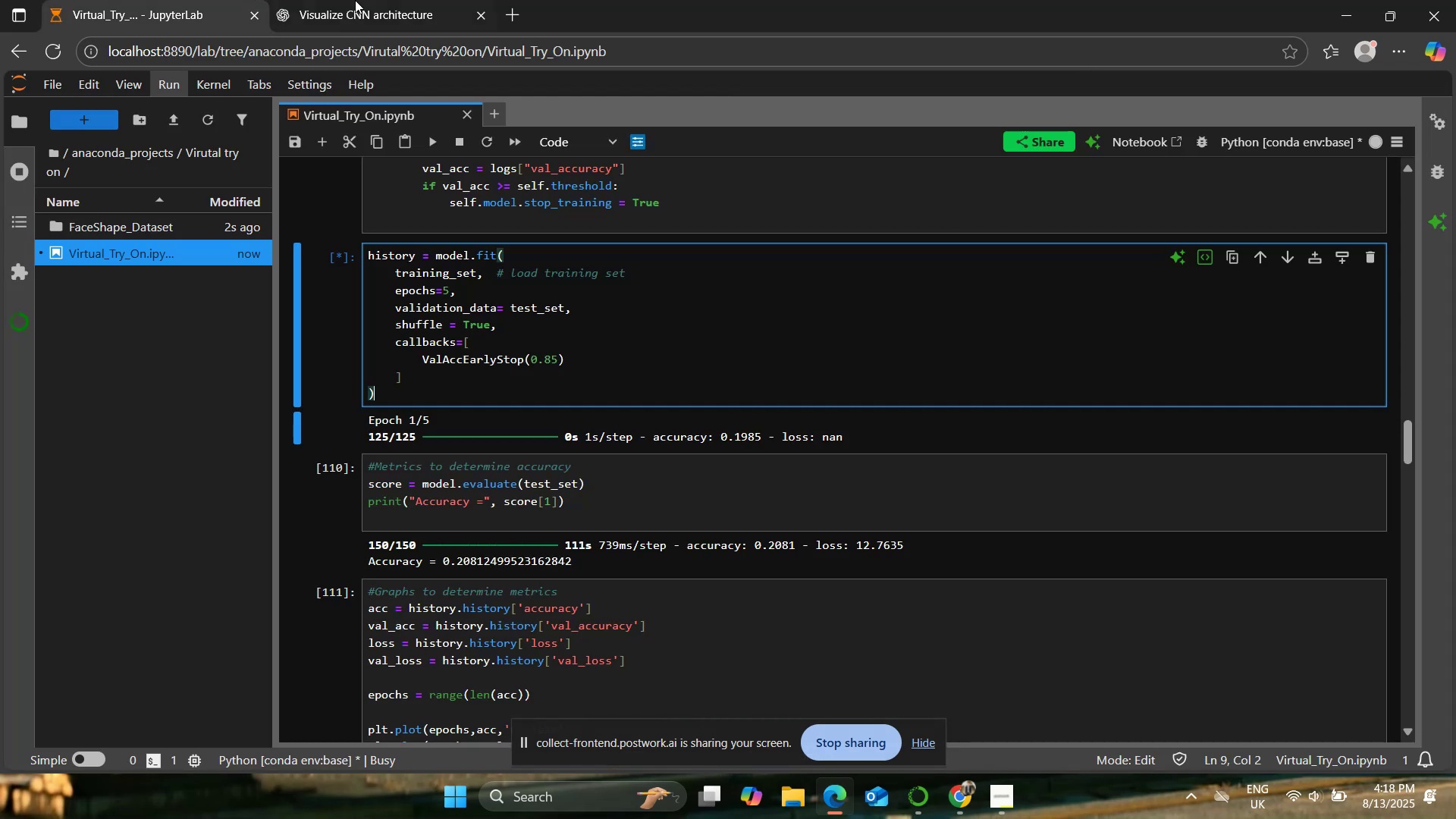 
left_click([375, 0])
 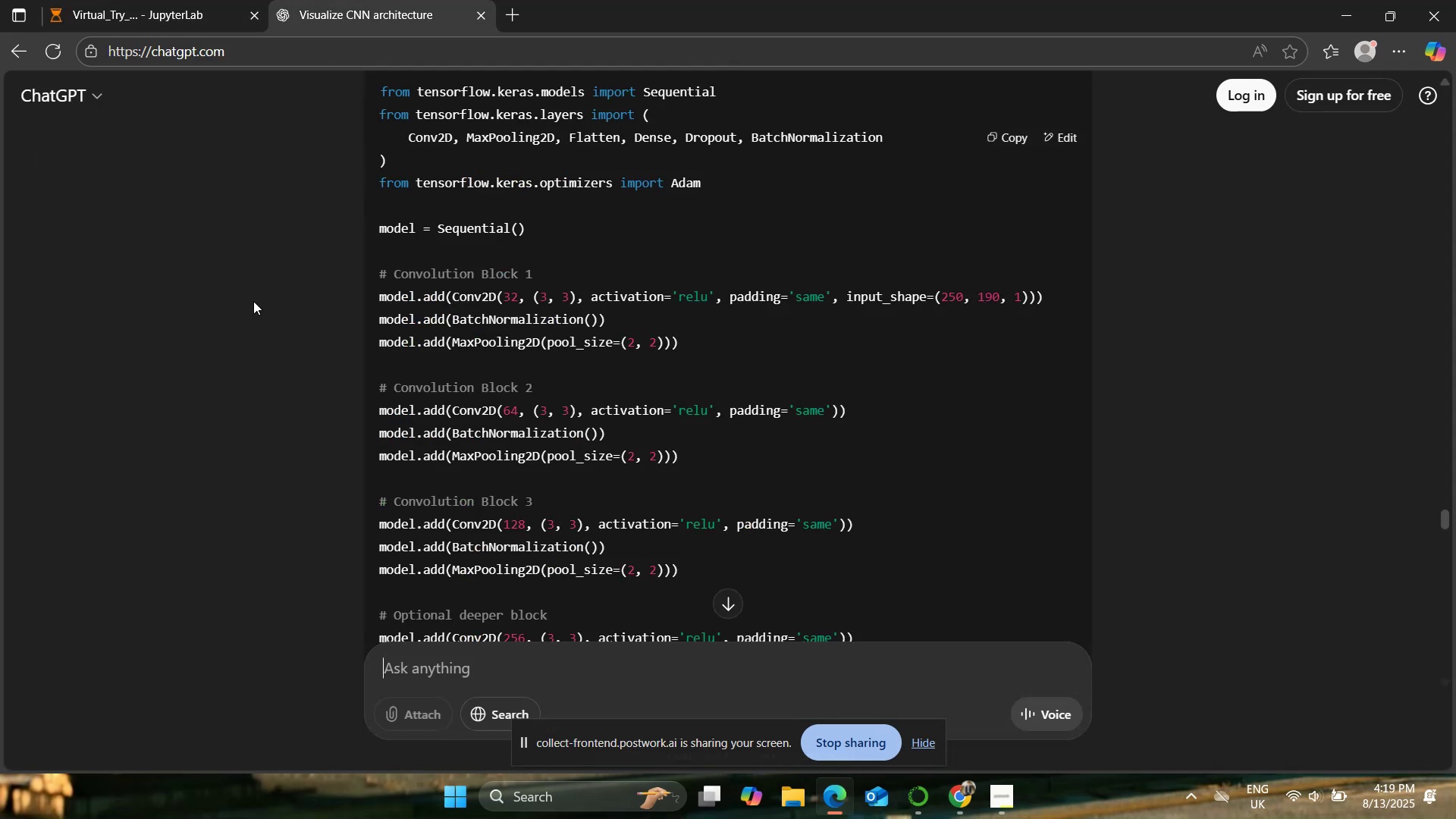 
scroll: coordinate [254, 310], scroll_direction: down, amount: 1.0
 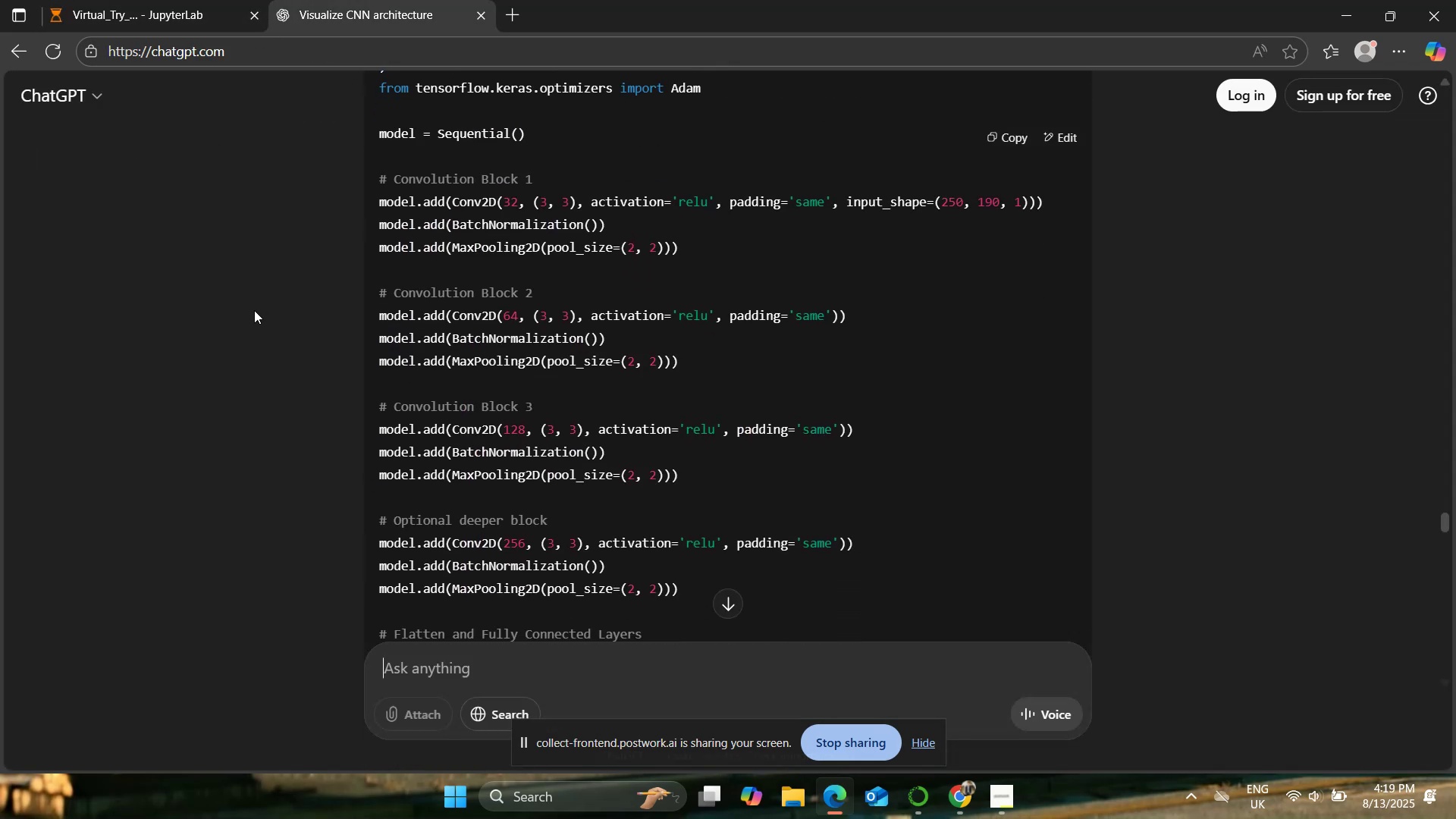 
scroll: coordinate [254, 310], scroll_direction: up, amount: 1.0
 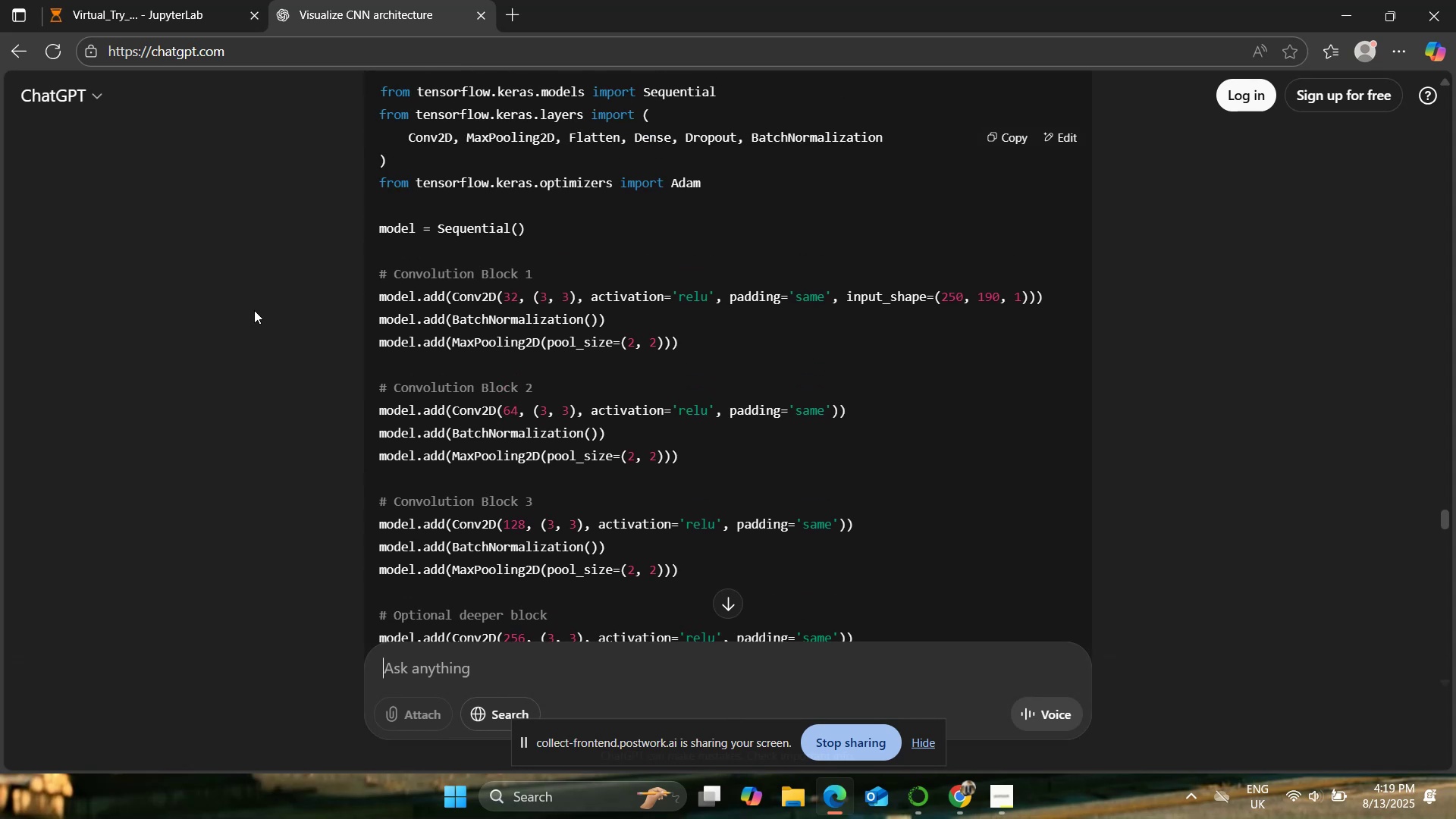 
scroll: coordinate [254, 310], scroll_direction: down, amount: 1.0
 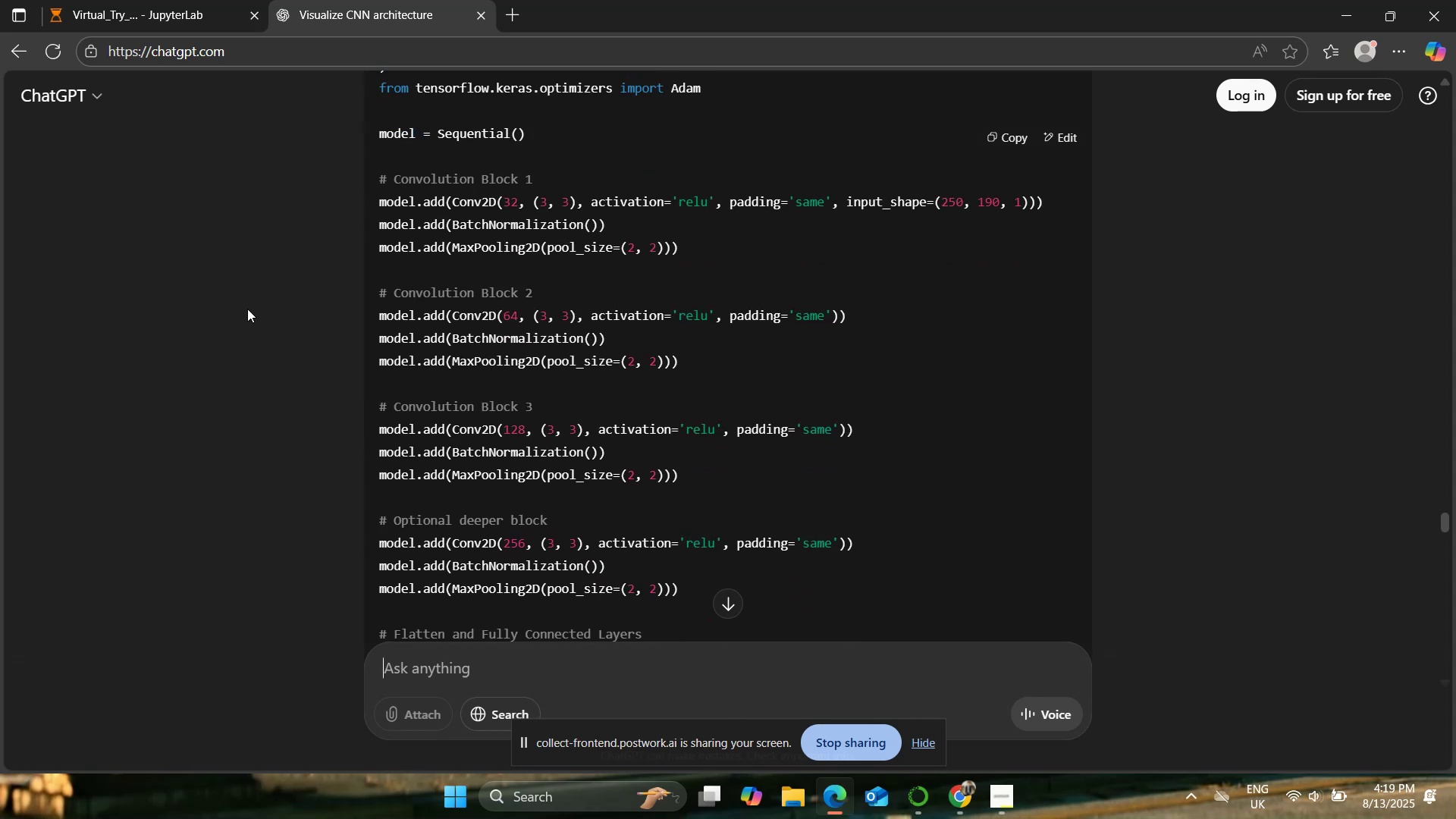 
wait(9.11)
 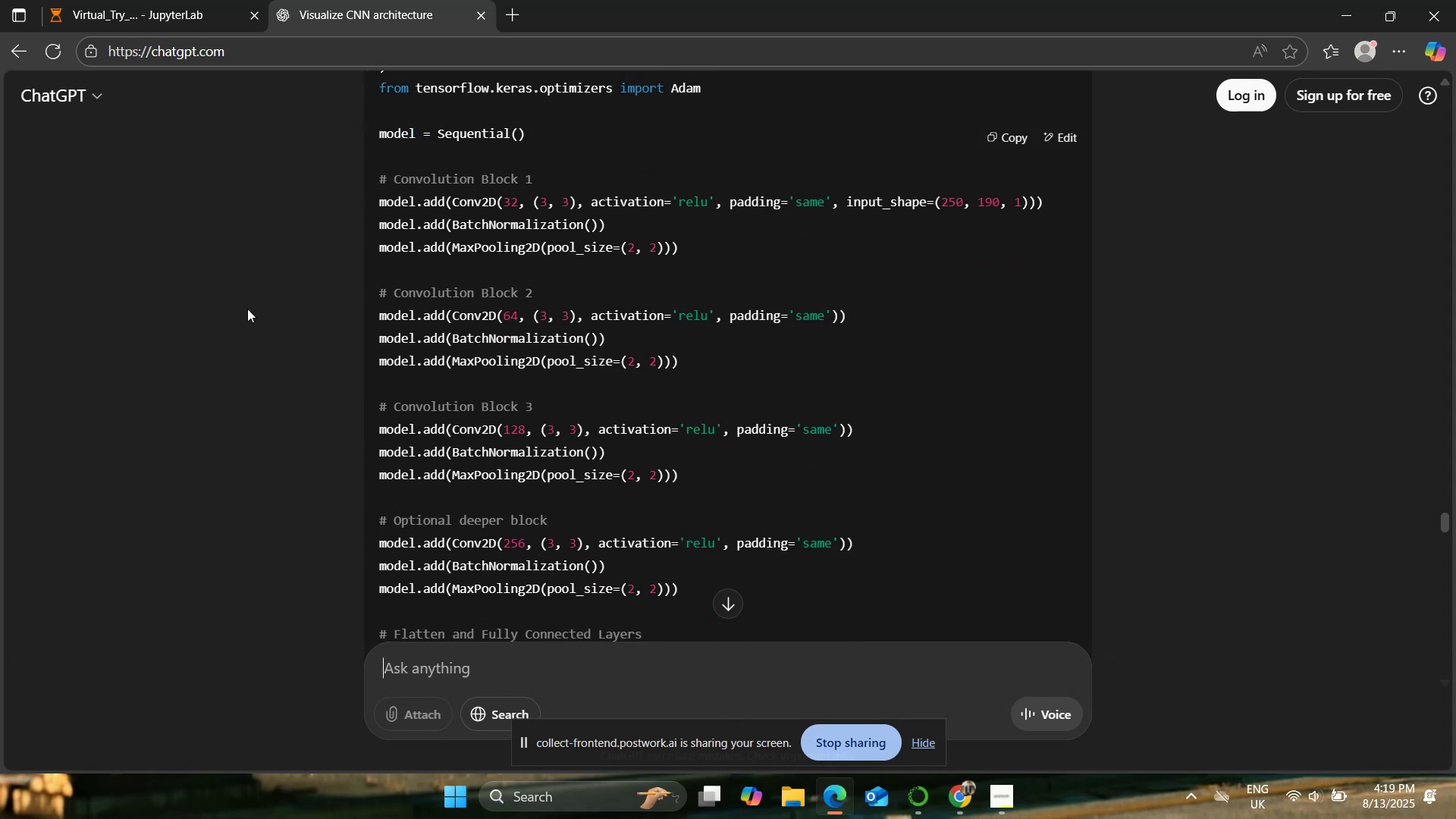 
left_click([78, 0])
 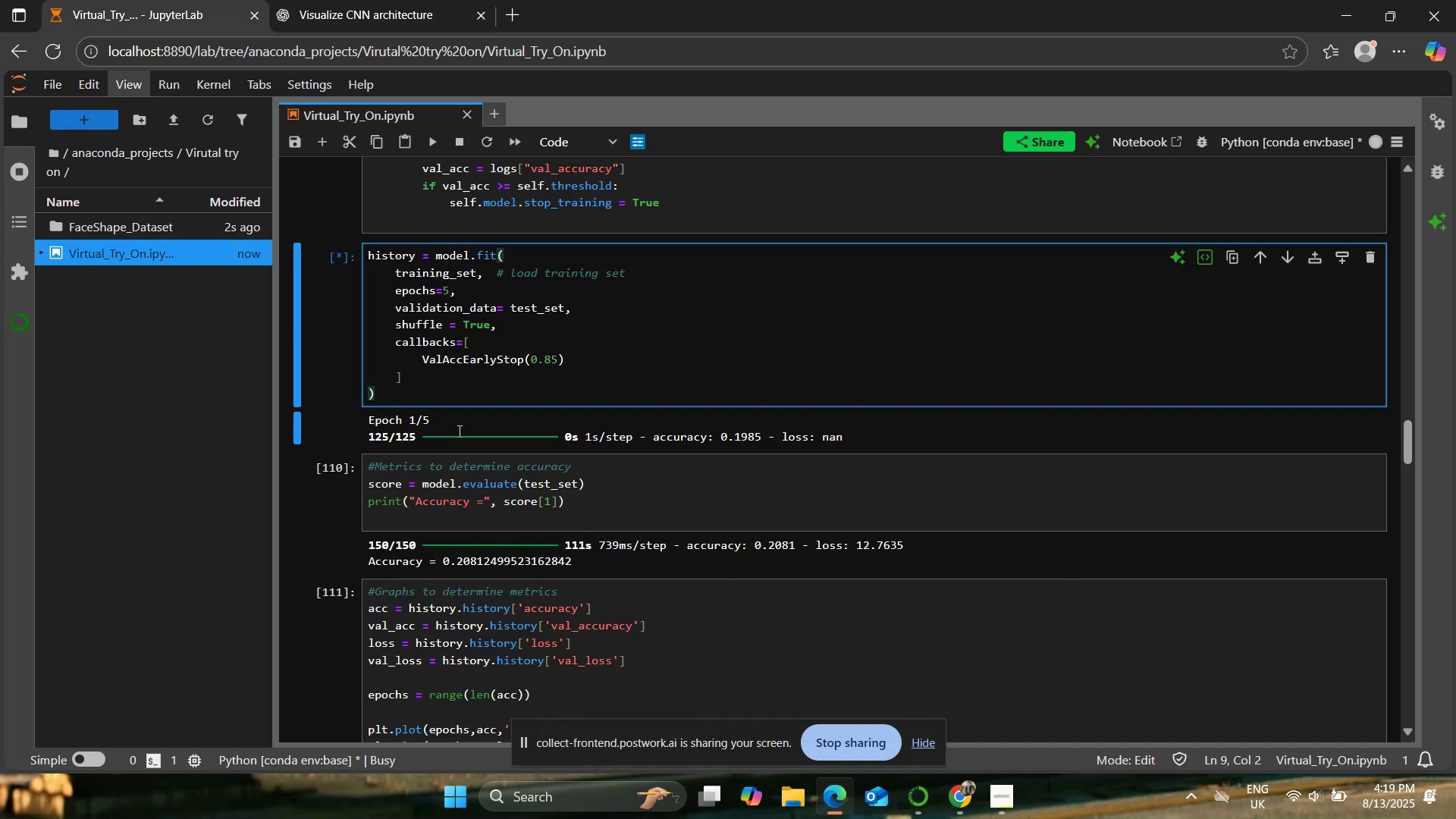 
left_click([320, 0])
 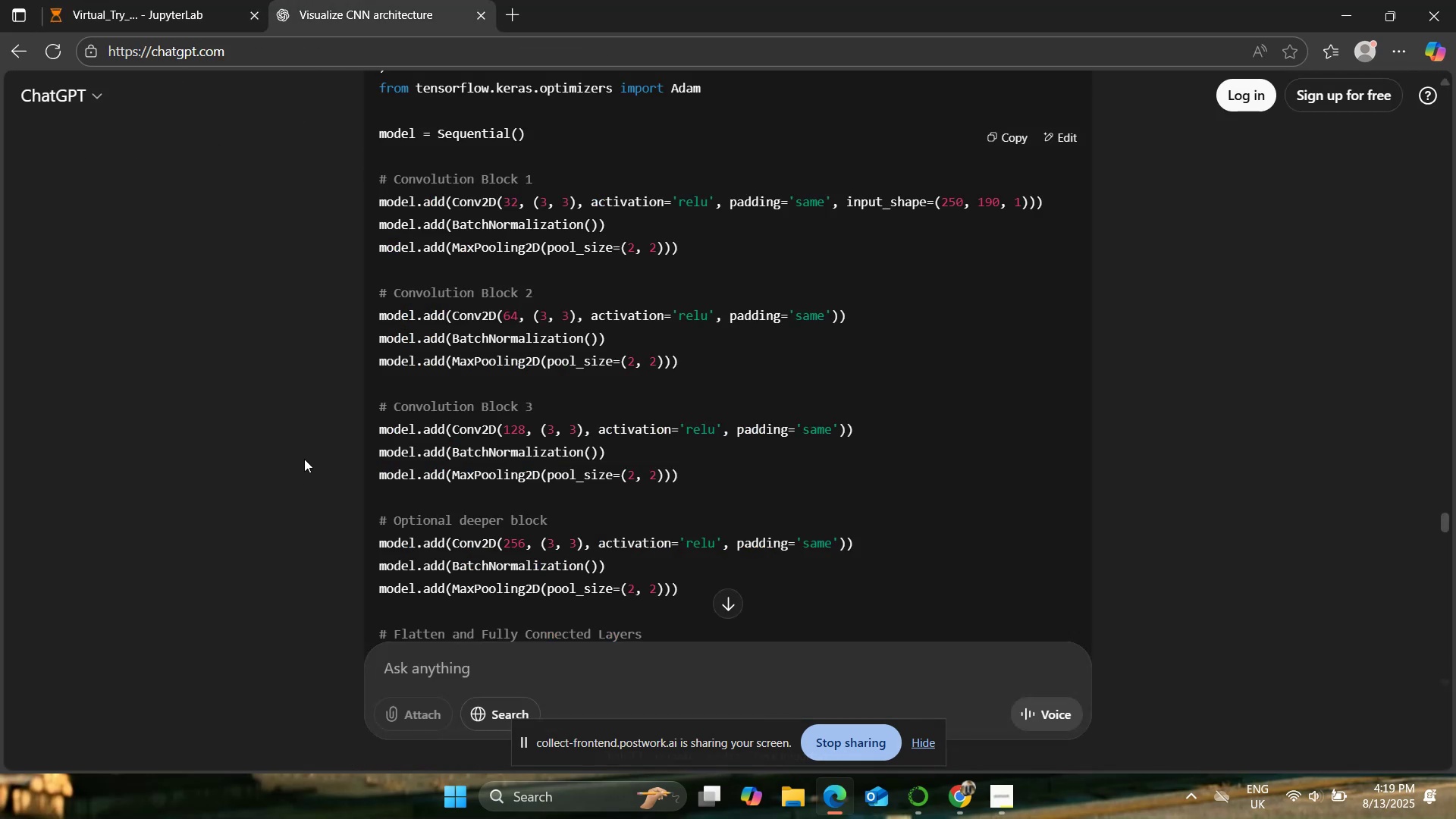 
scroll: coordinate [305, 457], scroll_direction: down, amount: 3.0
 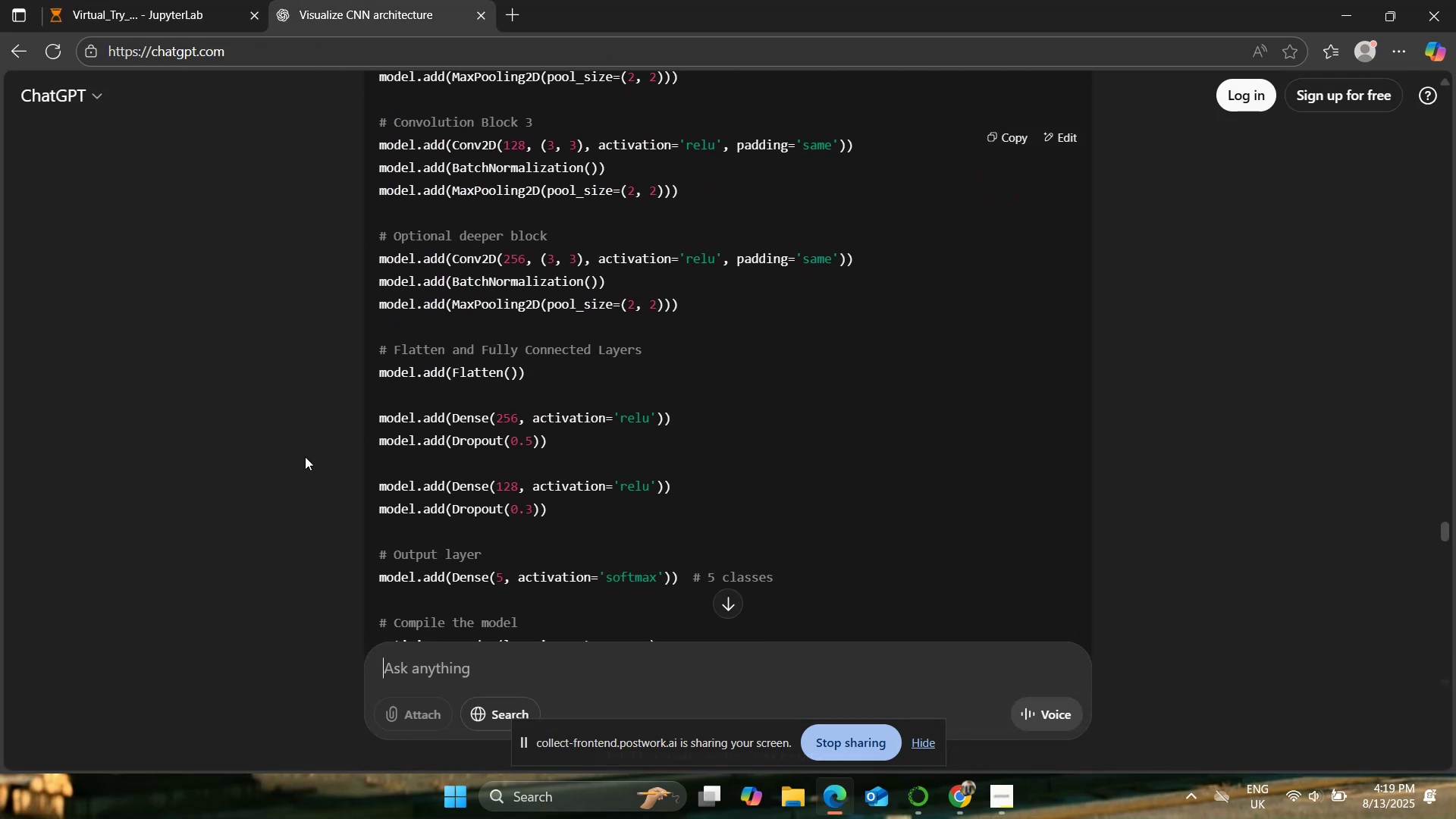 
scroll: coordinate [306, 457], scroll_direction: up, amount: 3.0
 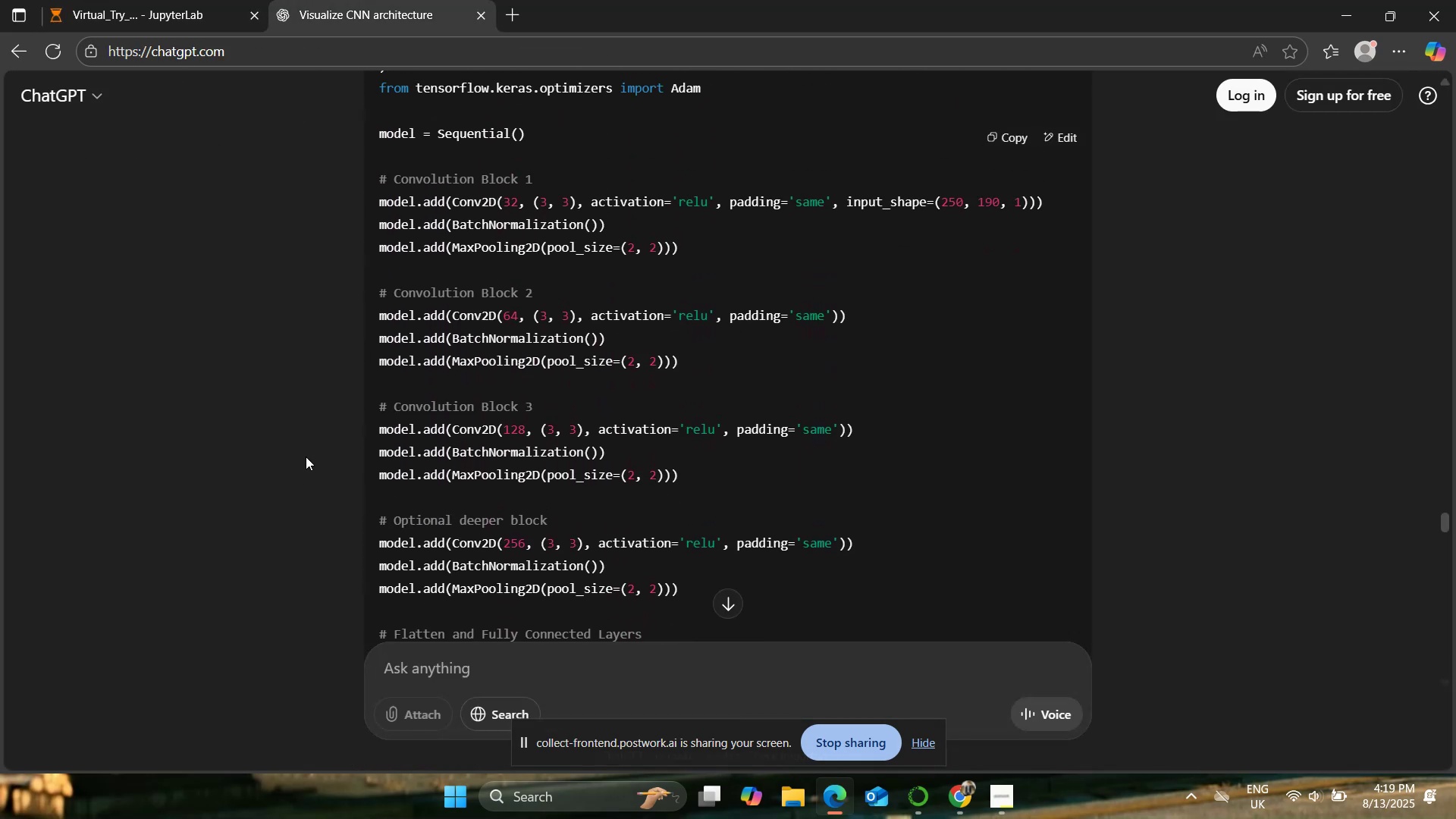 
scroll: coordinate [306, 457], scroll_direction: down, amount: 5.0
 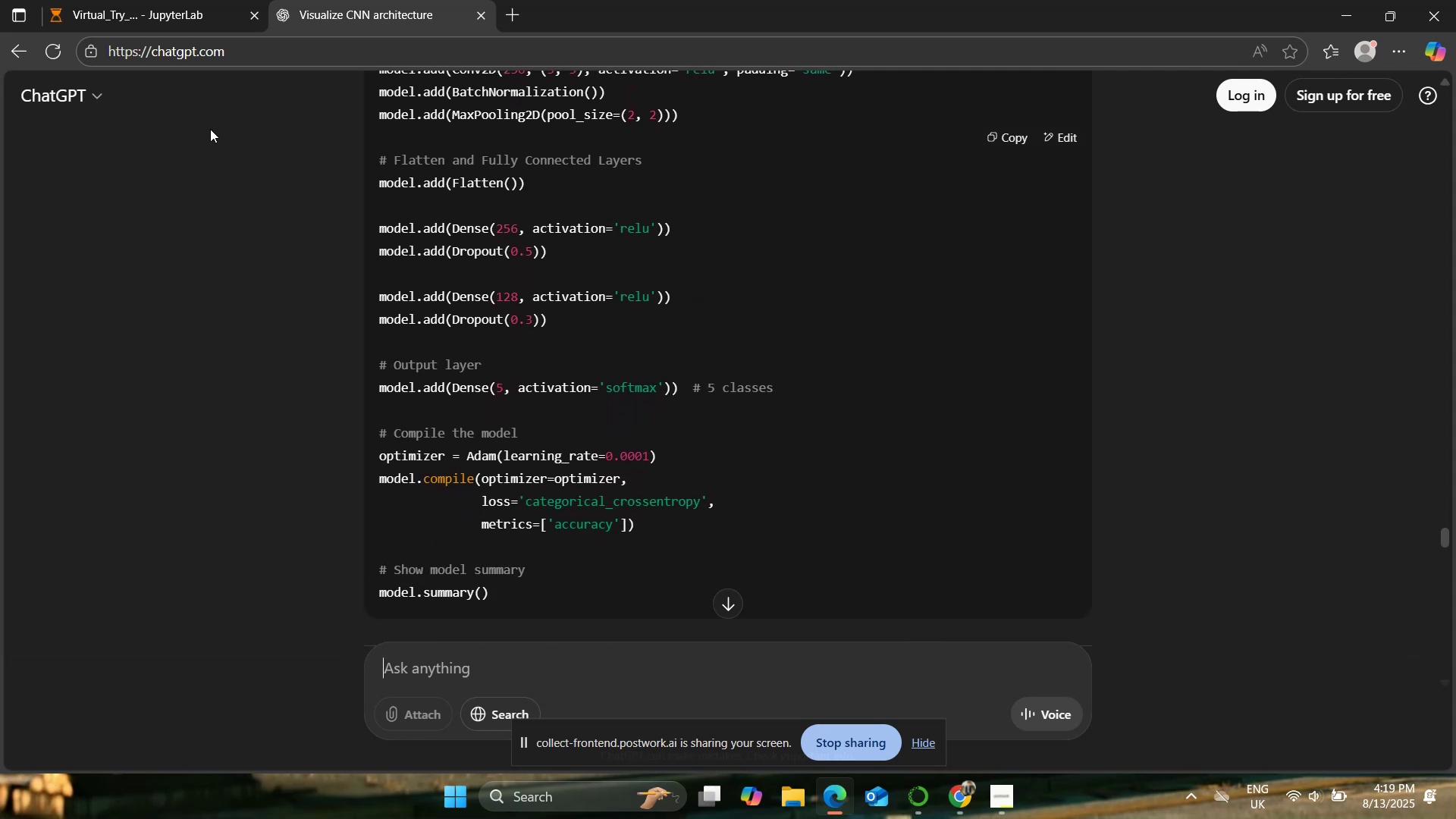 
left_click([140, 0])
 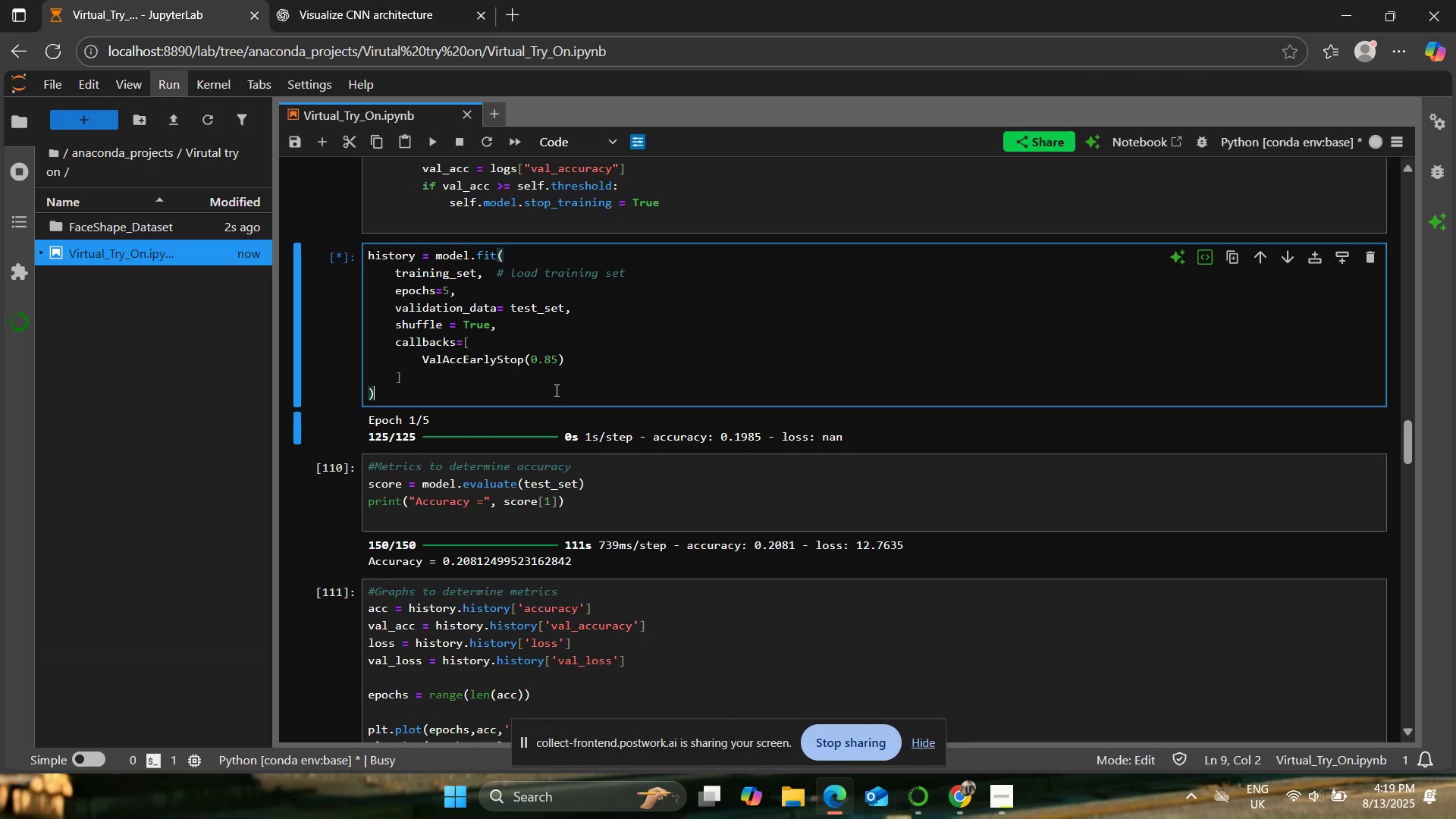 
left_click([557, 389])
 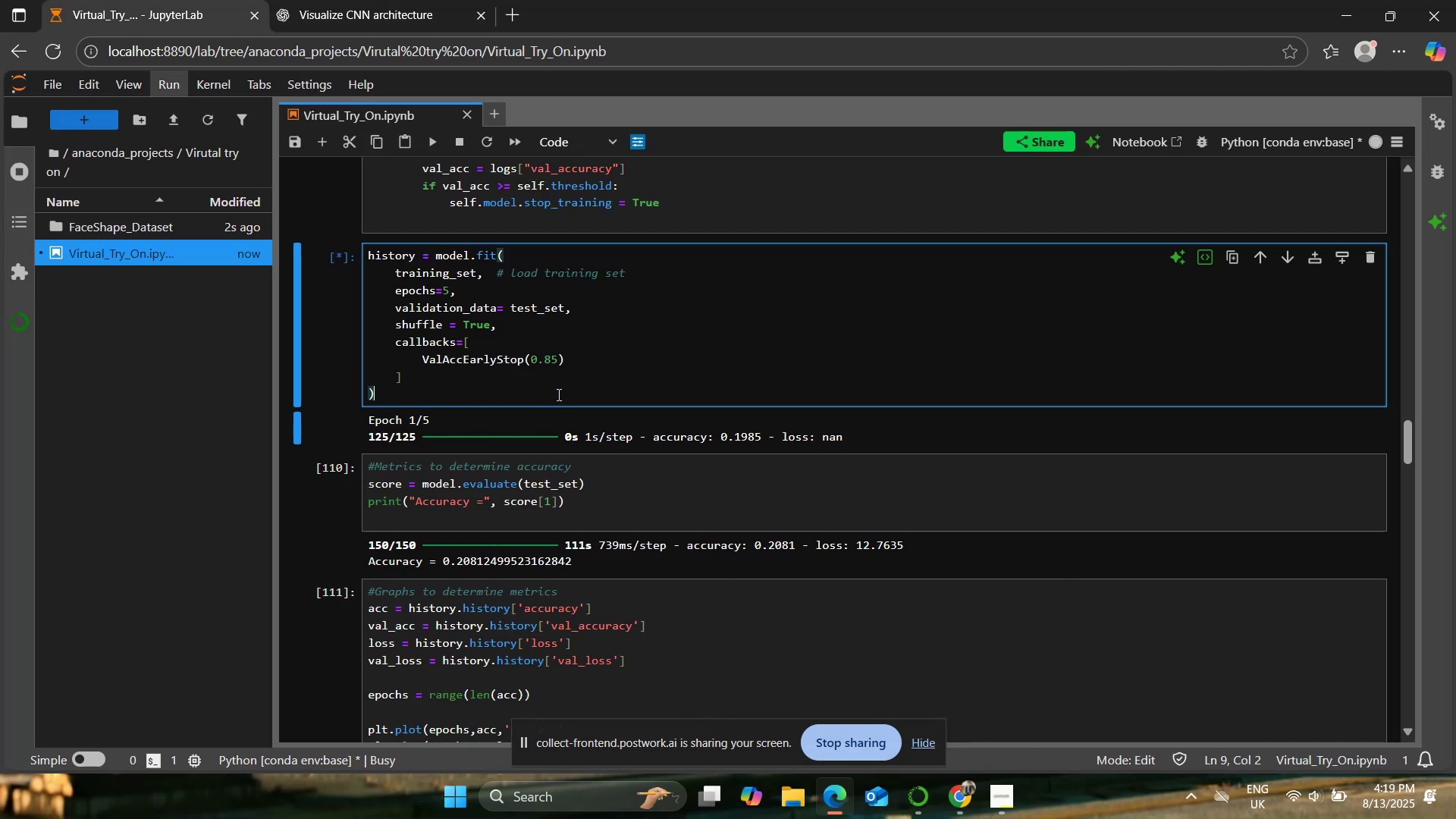 
left_click([557, 393])
 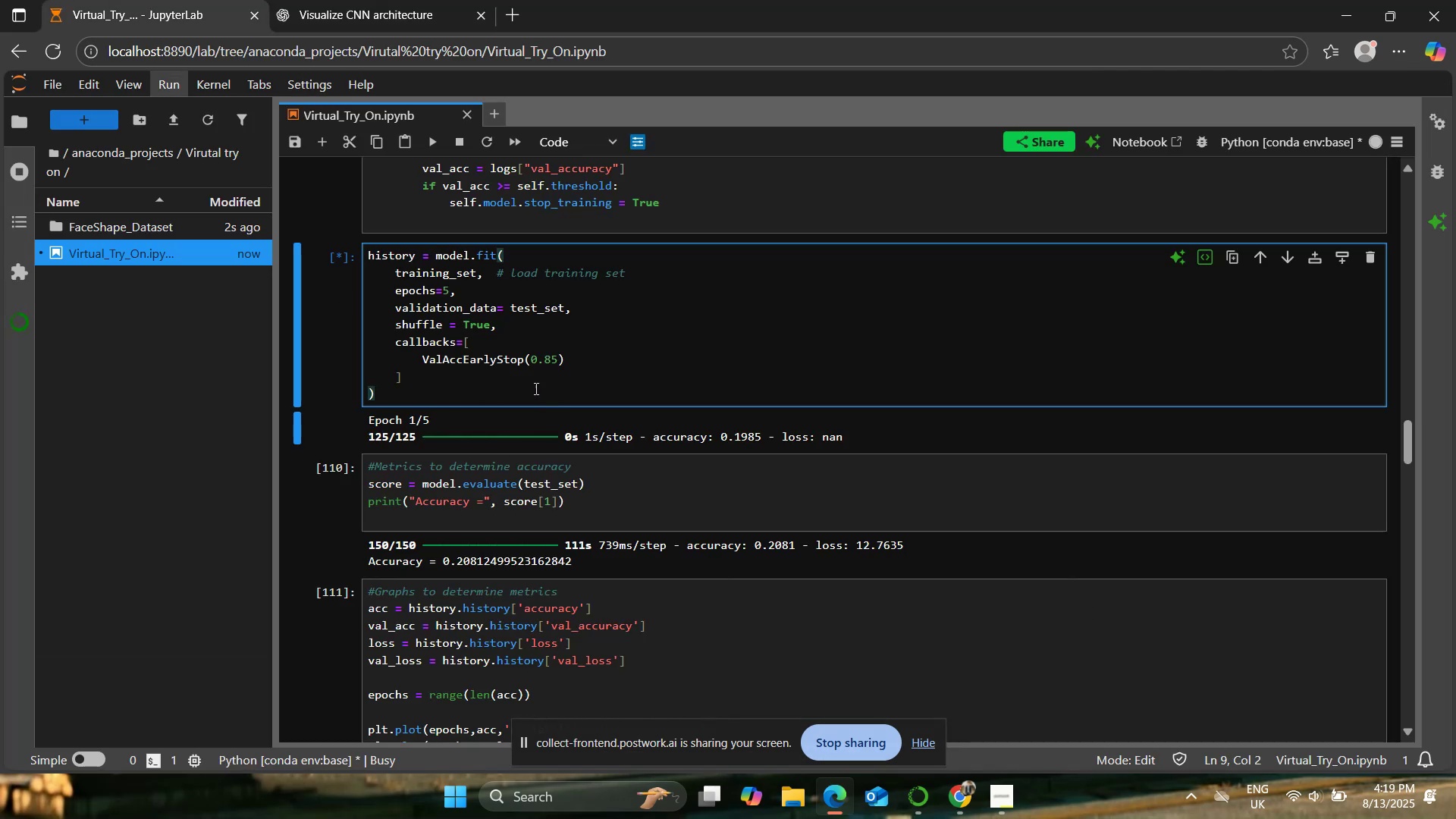 
left_click([366, 0])
 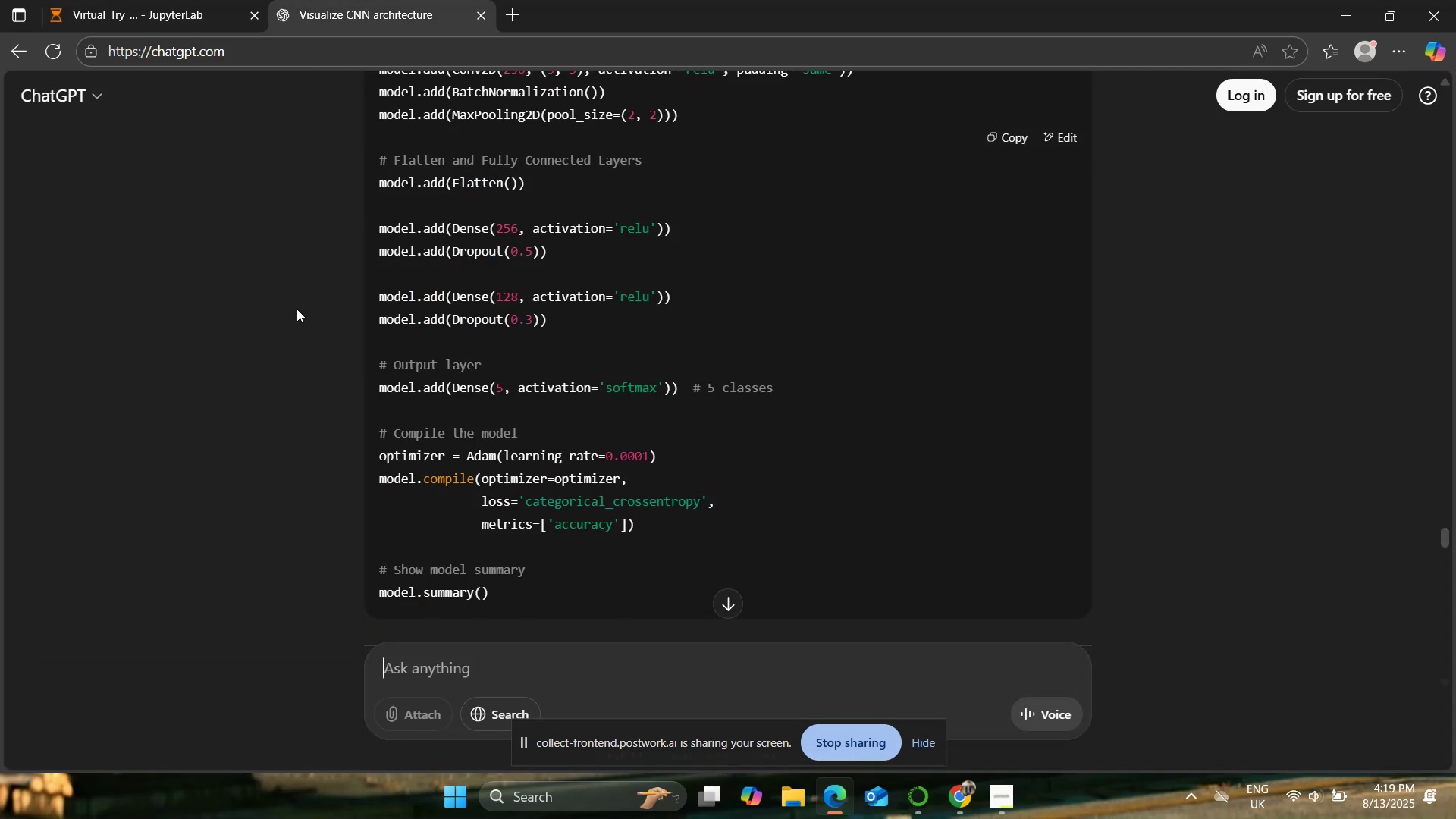 
scroll: coordinate [270, 339], scroll_direction: down, amount: 3.0
 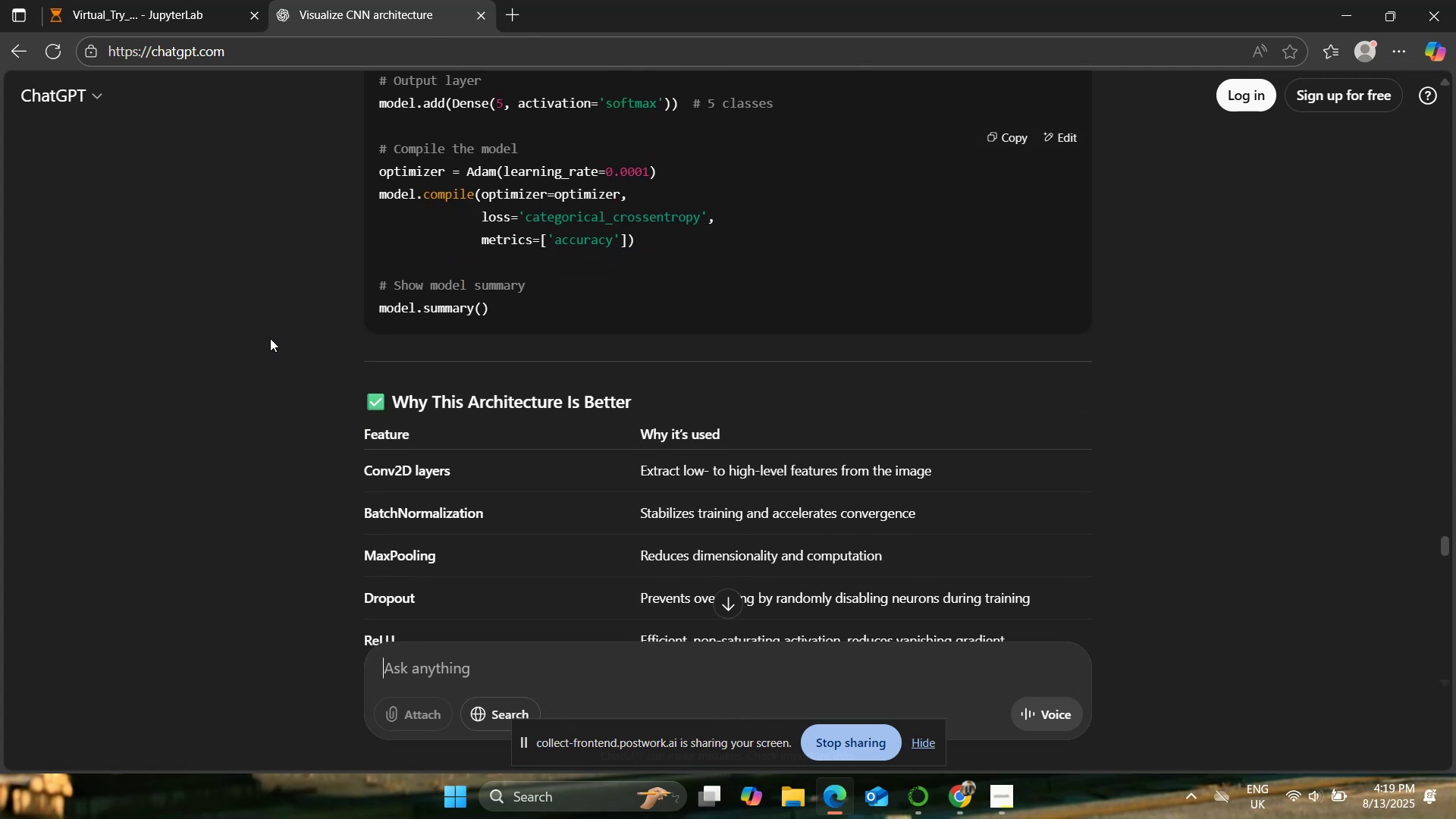 
scroll: coordinate [270, 337], scroll_direction: up, amount: 5.0
 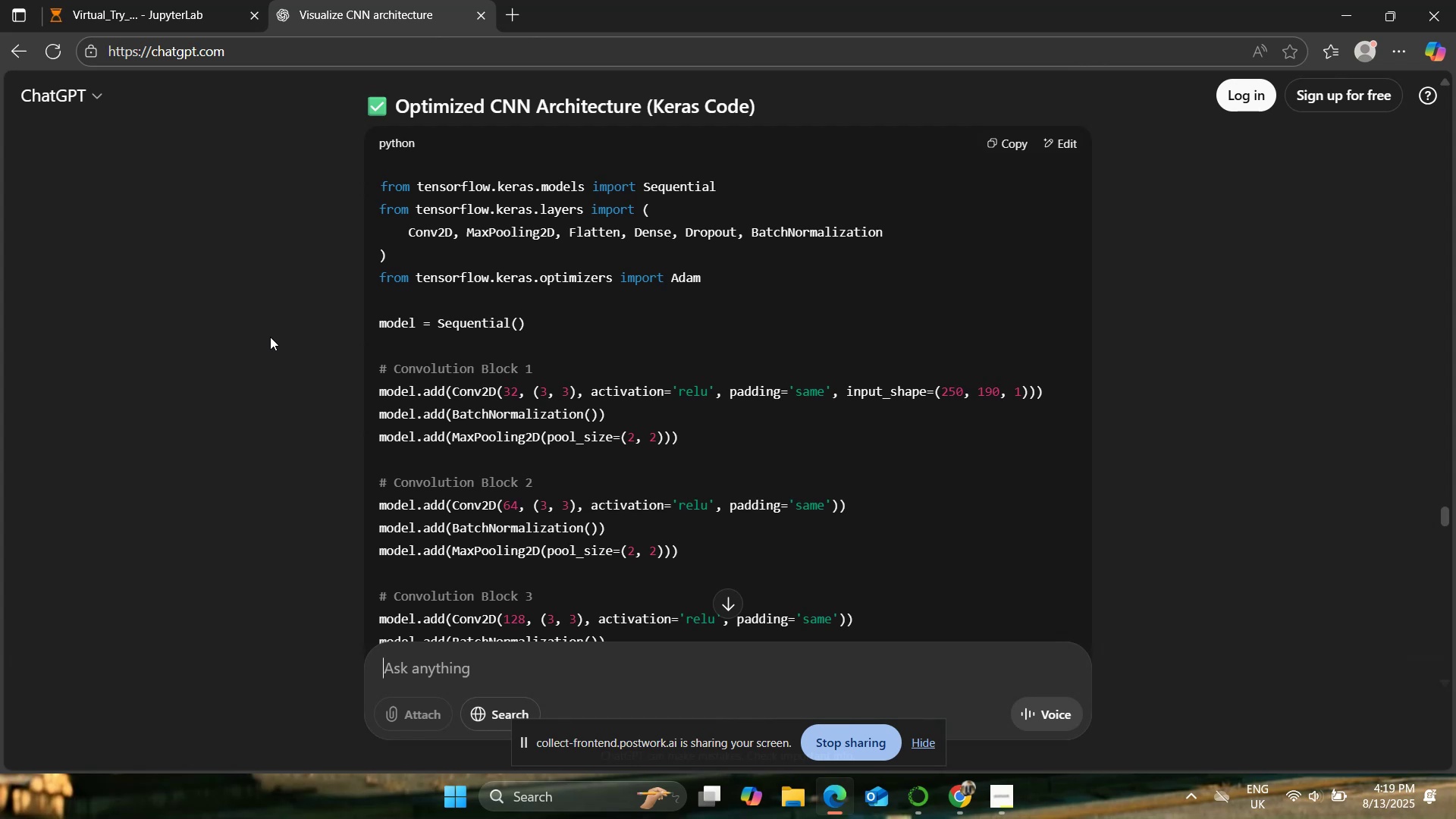 
wait(6.69)
 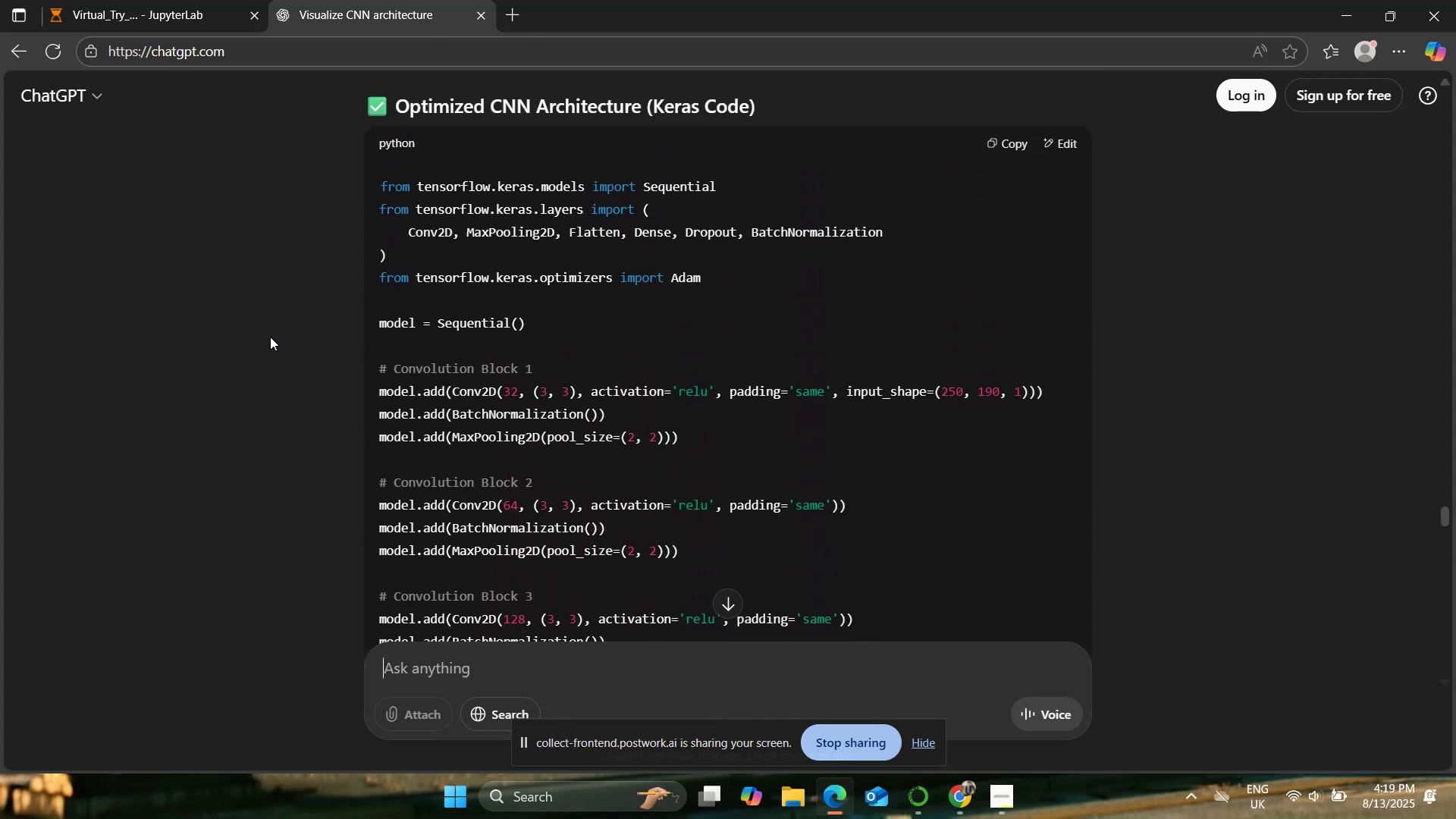 
left_click([83, 0])
 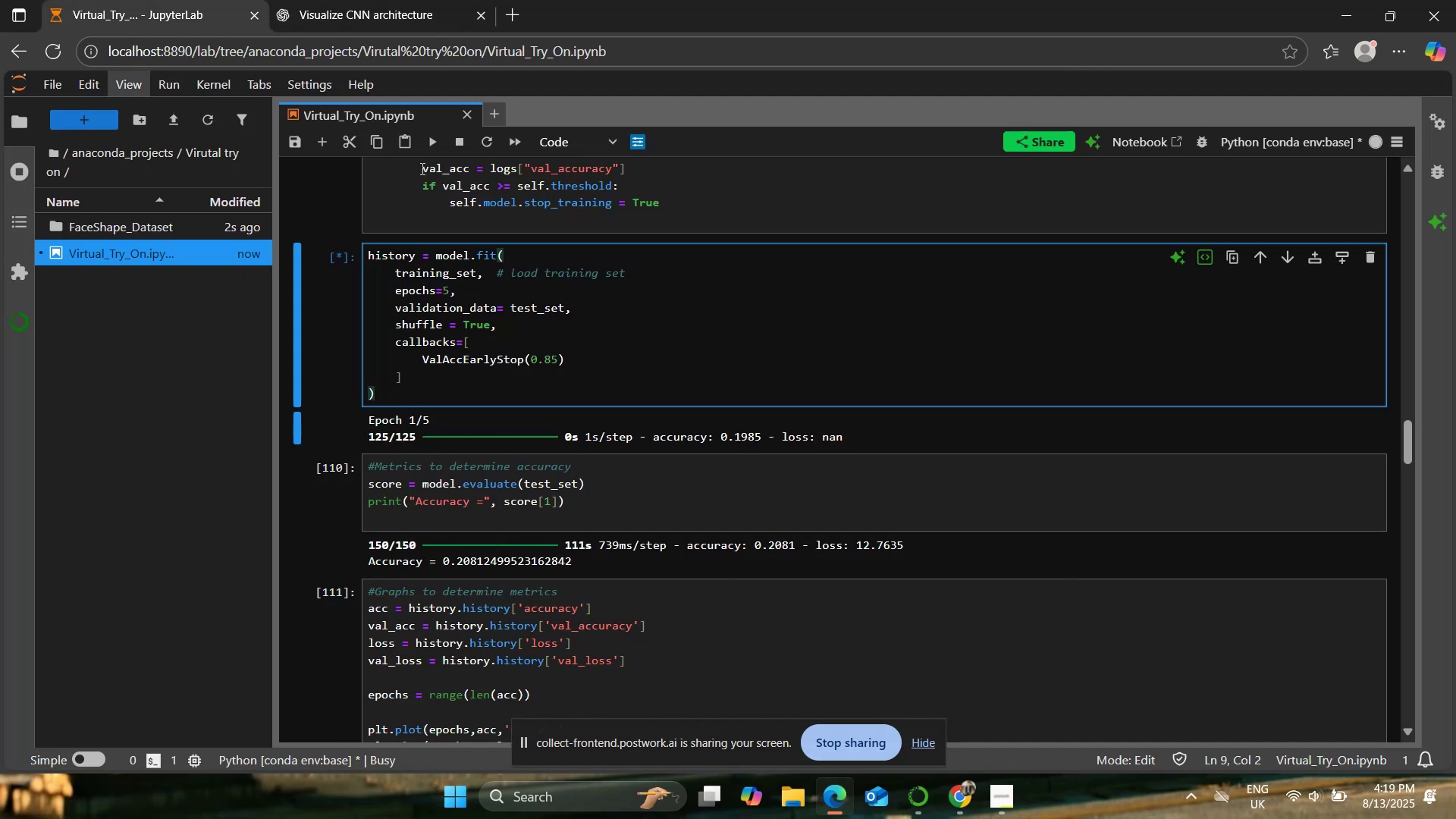 
left_click([457, 143])
 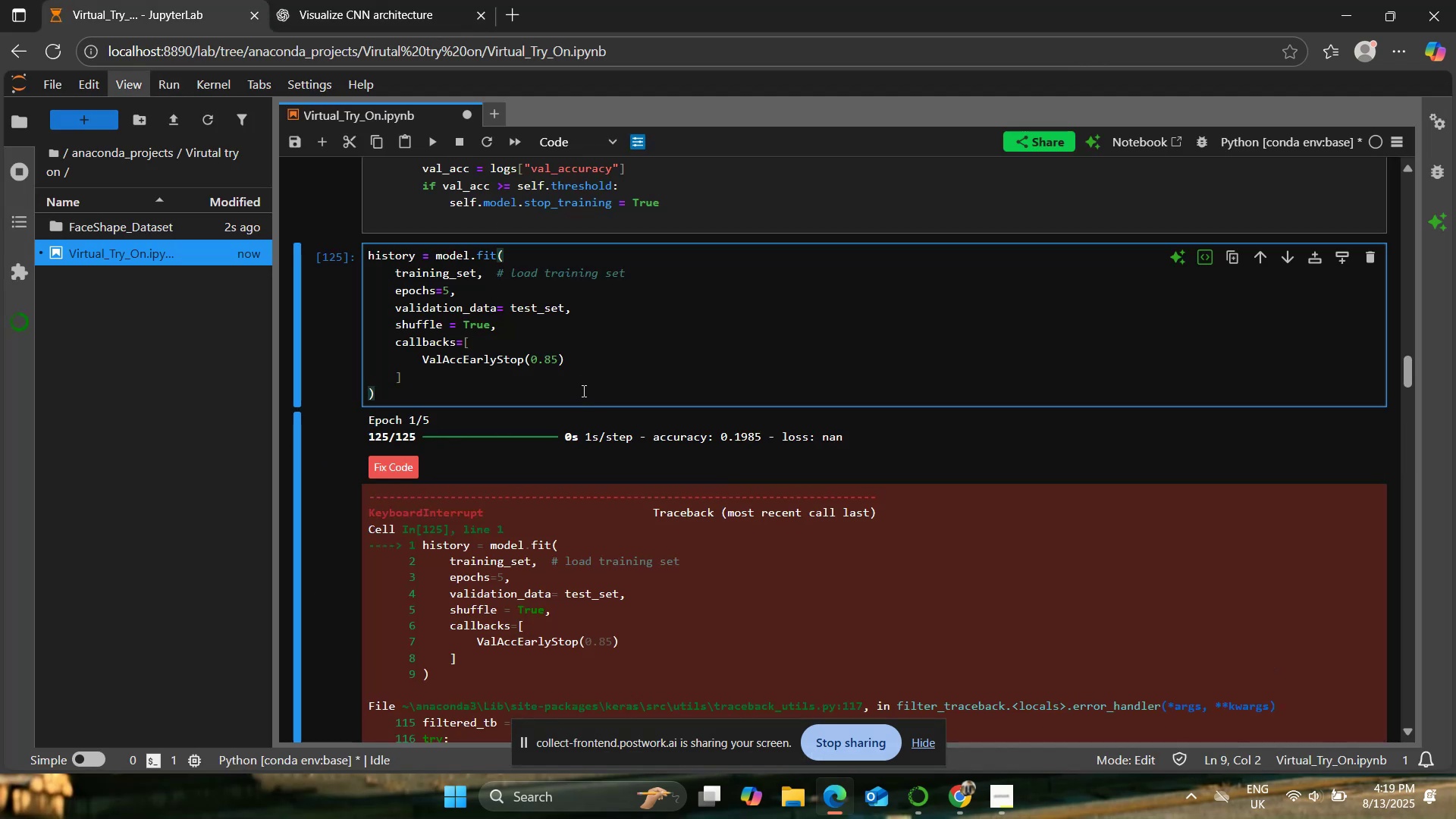 
scroll: coordinate [582, 391], scroll_direction: up, amount: 1.0
 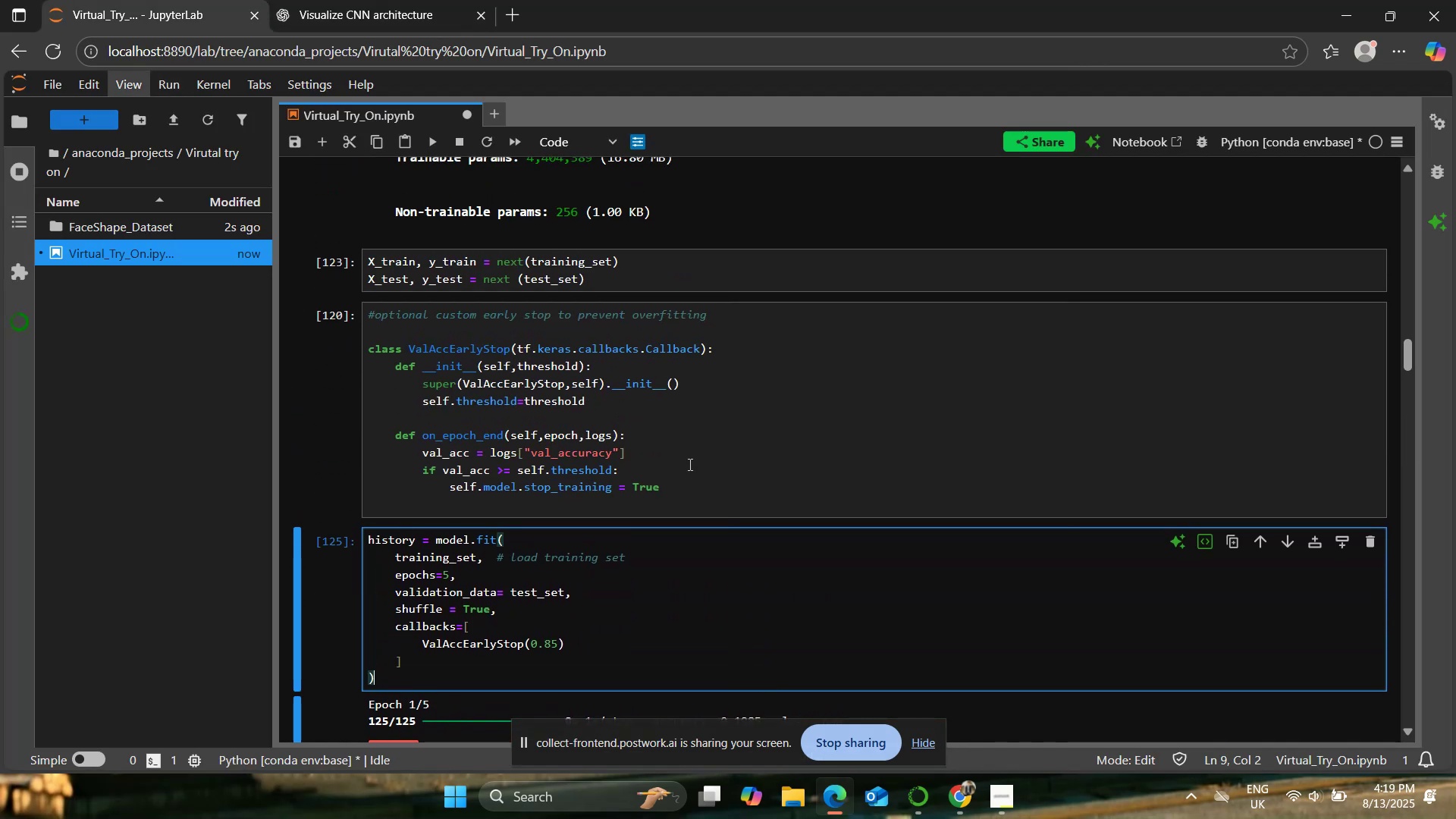 
left_click([689, 464])
 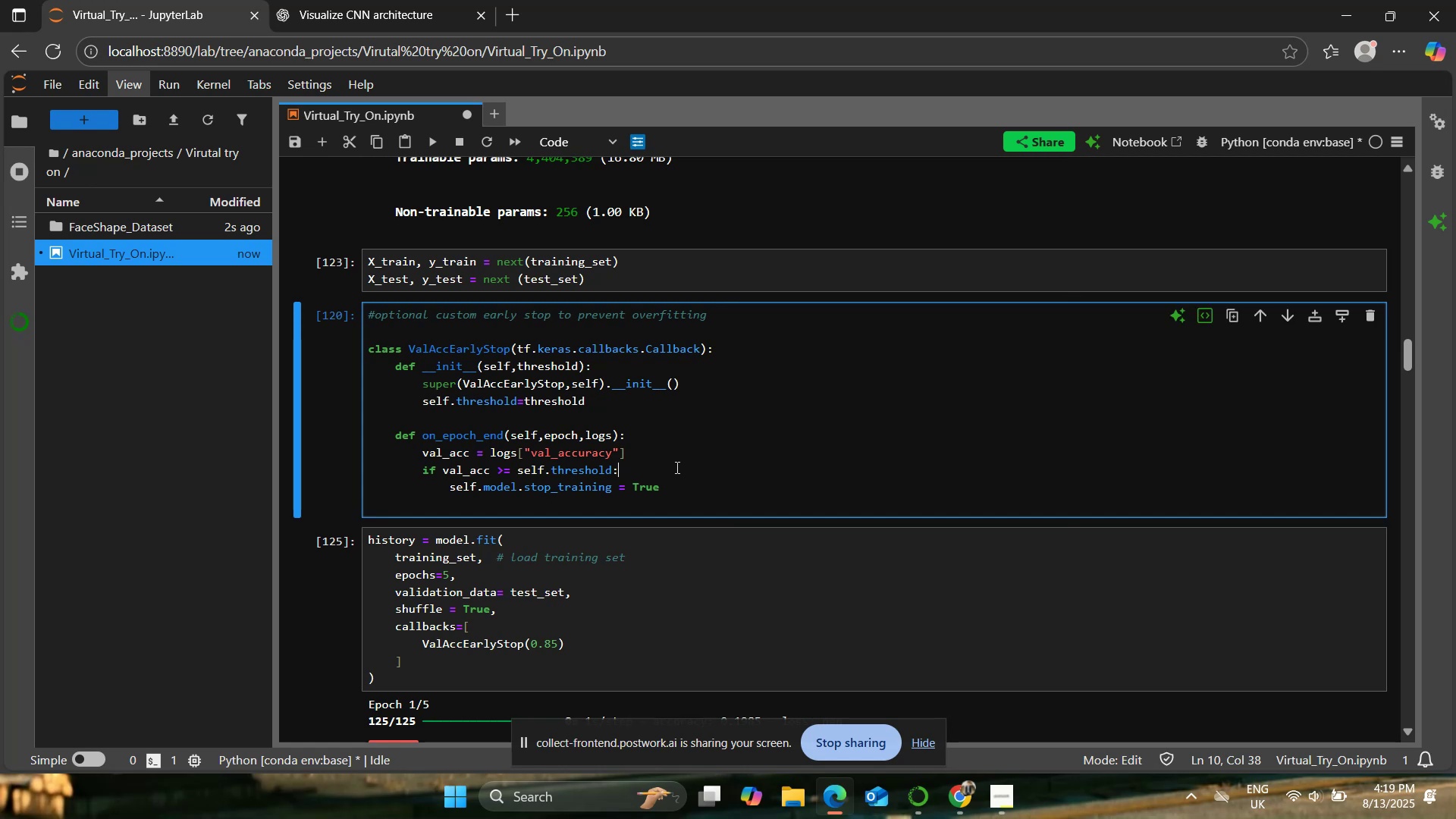 
scroll: coordinate [676, 466], scroll_direction: up, amount: 13.0
 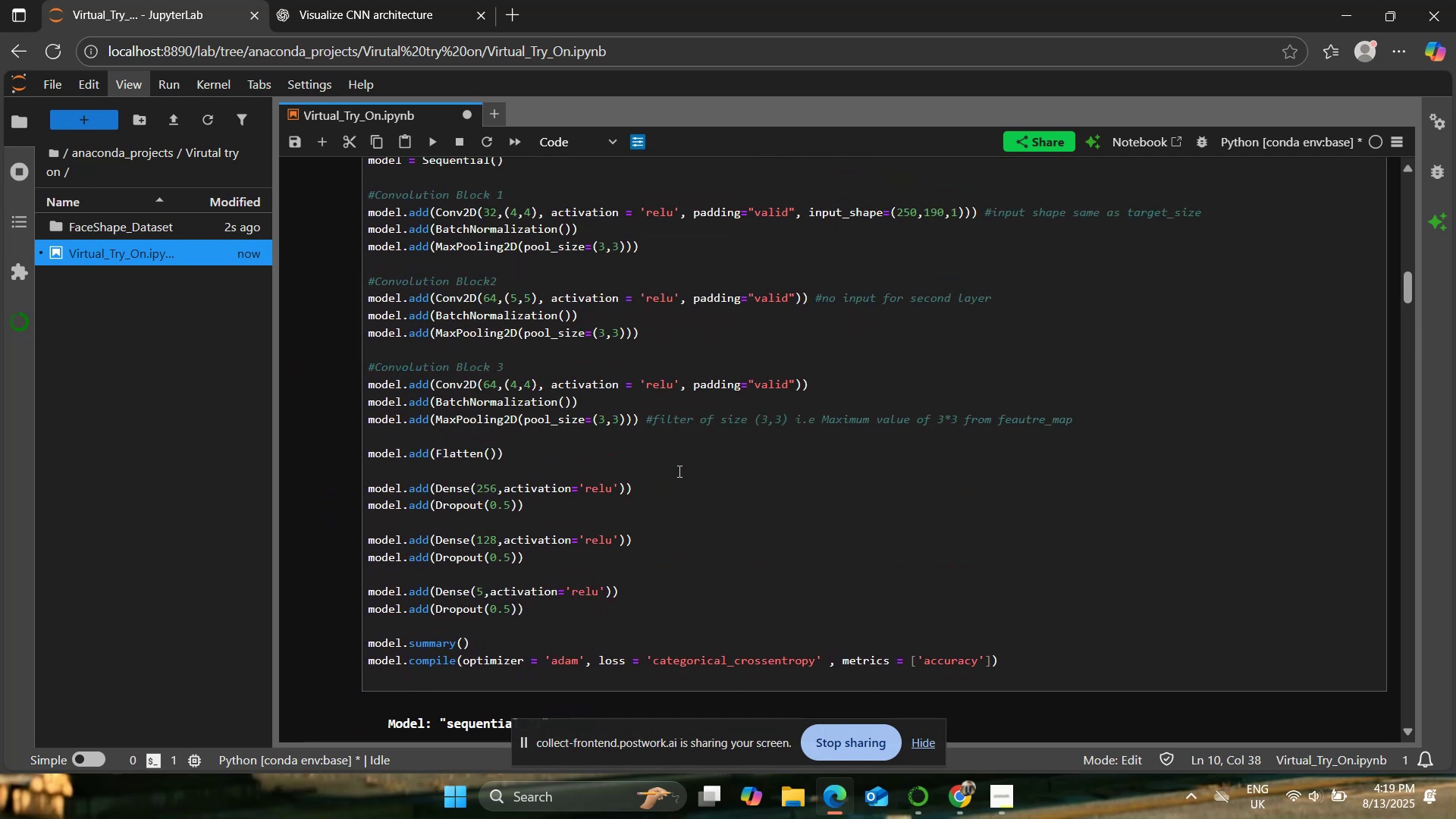 
left_click([683, 480])
 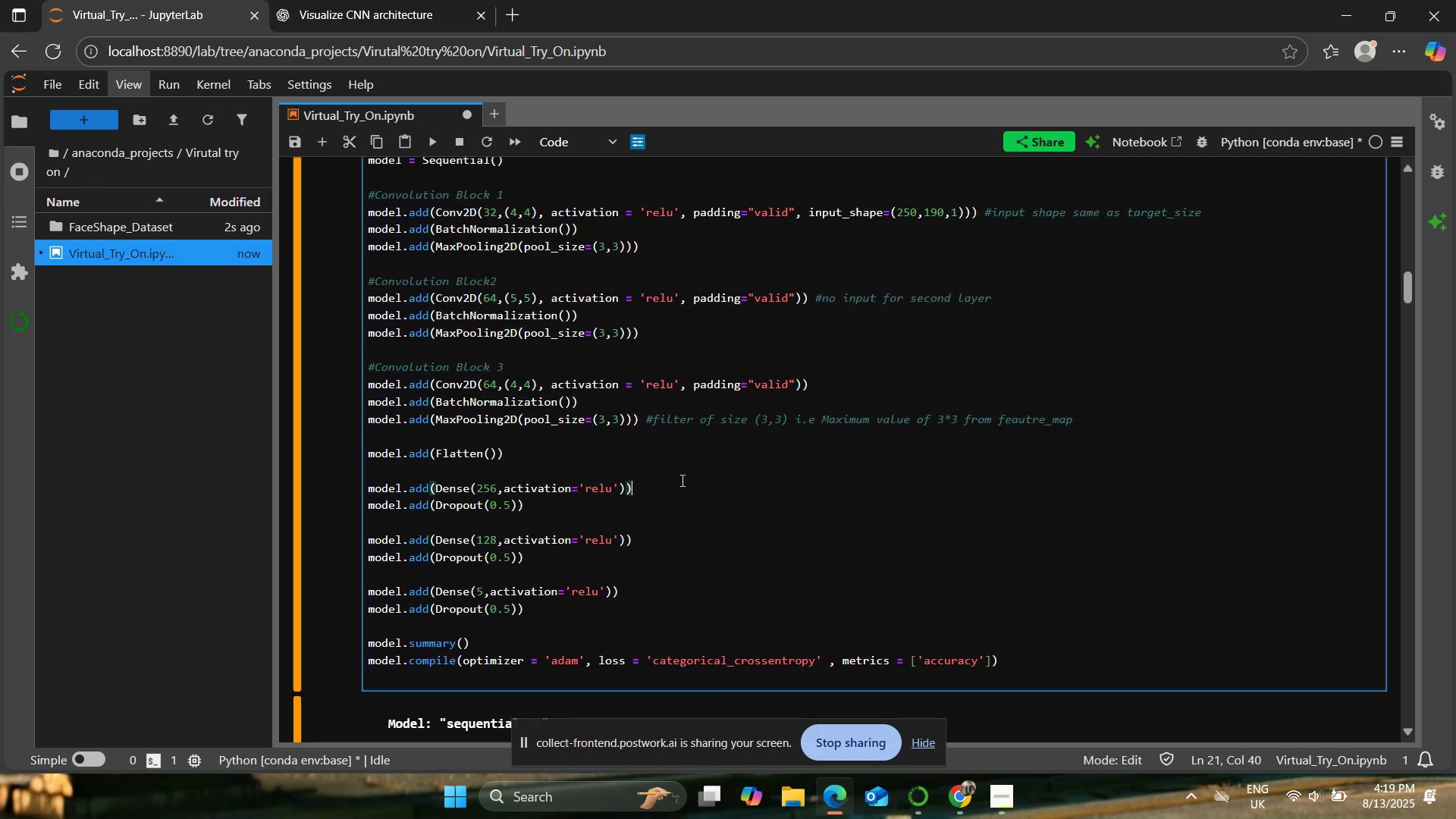 
scroll: coordinate [680, 480], scroll_direction: up, amount: 1.0
 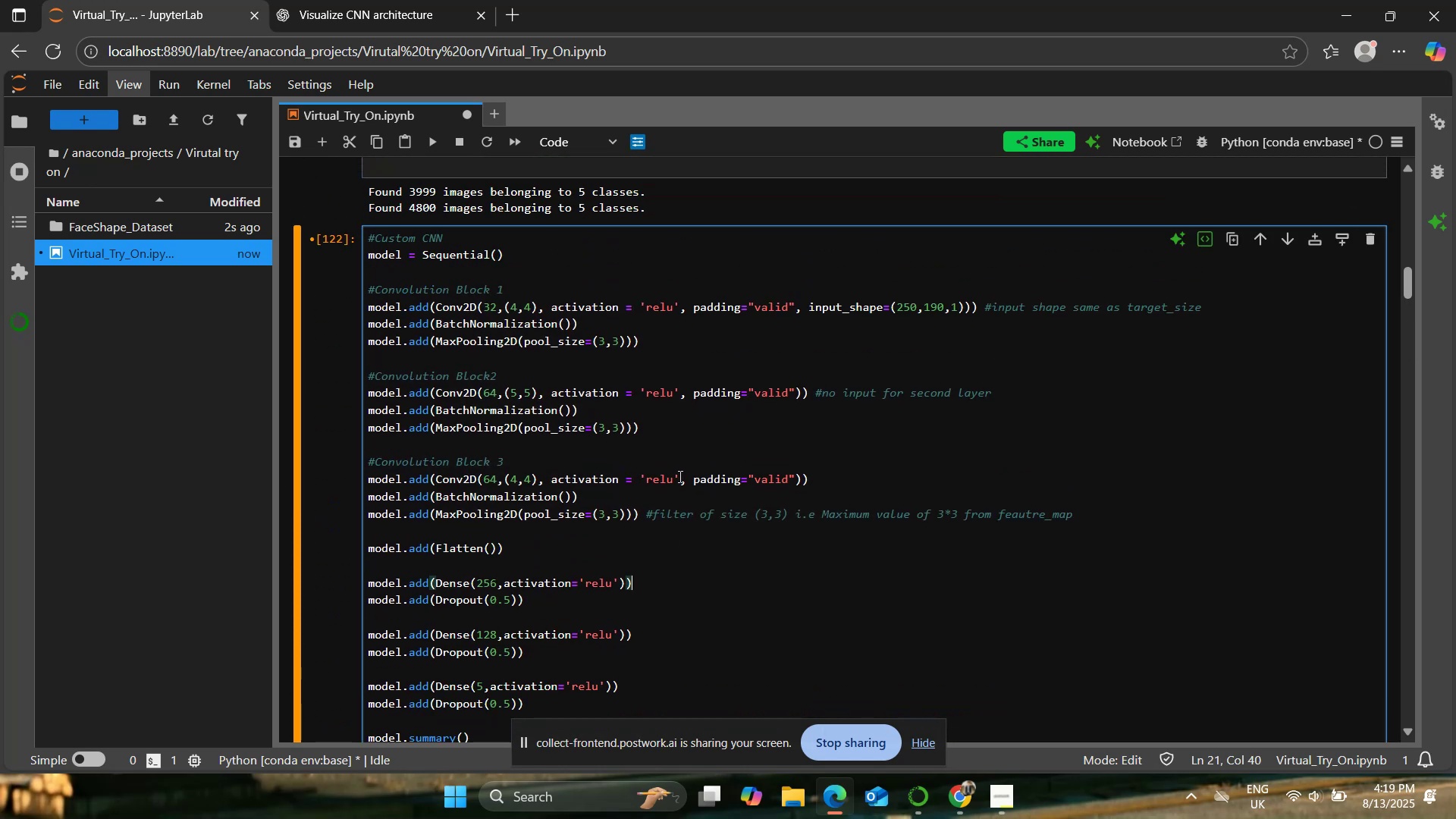 
scroll: coordinate [679, 476], scroll_direction: down, amount: 1.0
 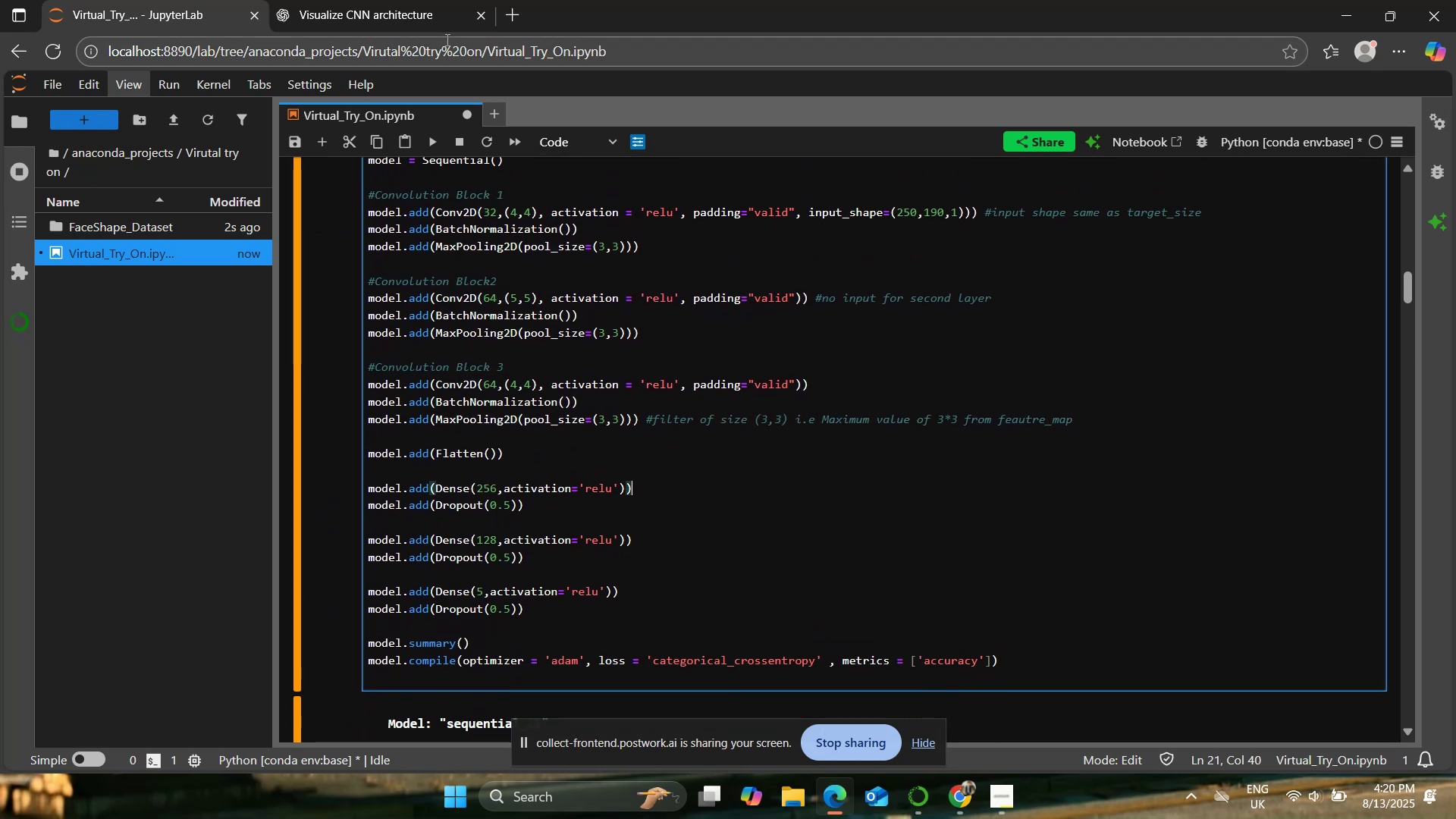 
left_click([390, 26])
 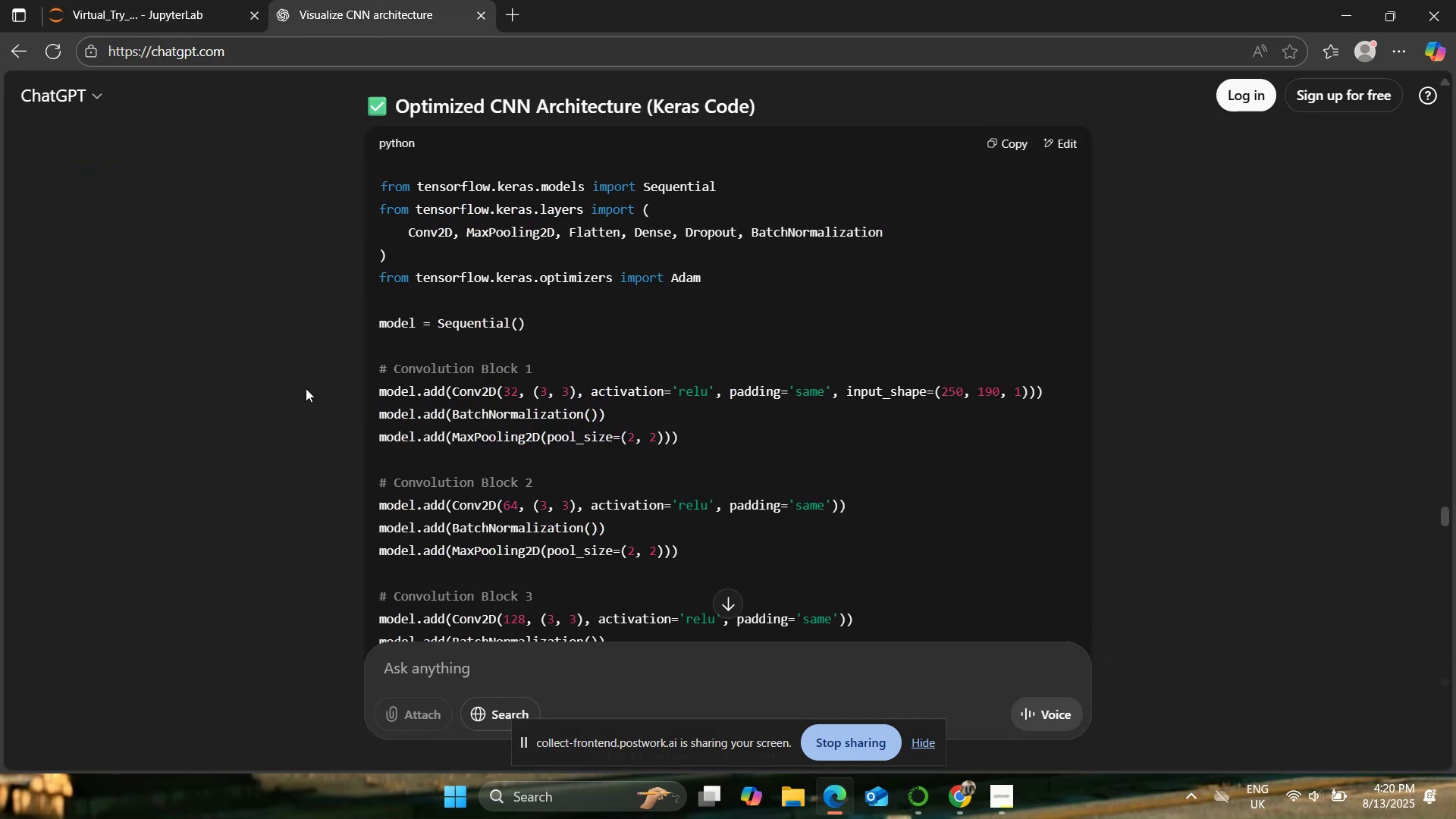 
scroll: coordinate [303, 386], scroll_direction: down, amount: 2.0
 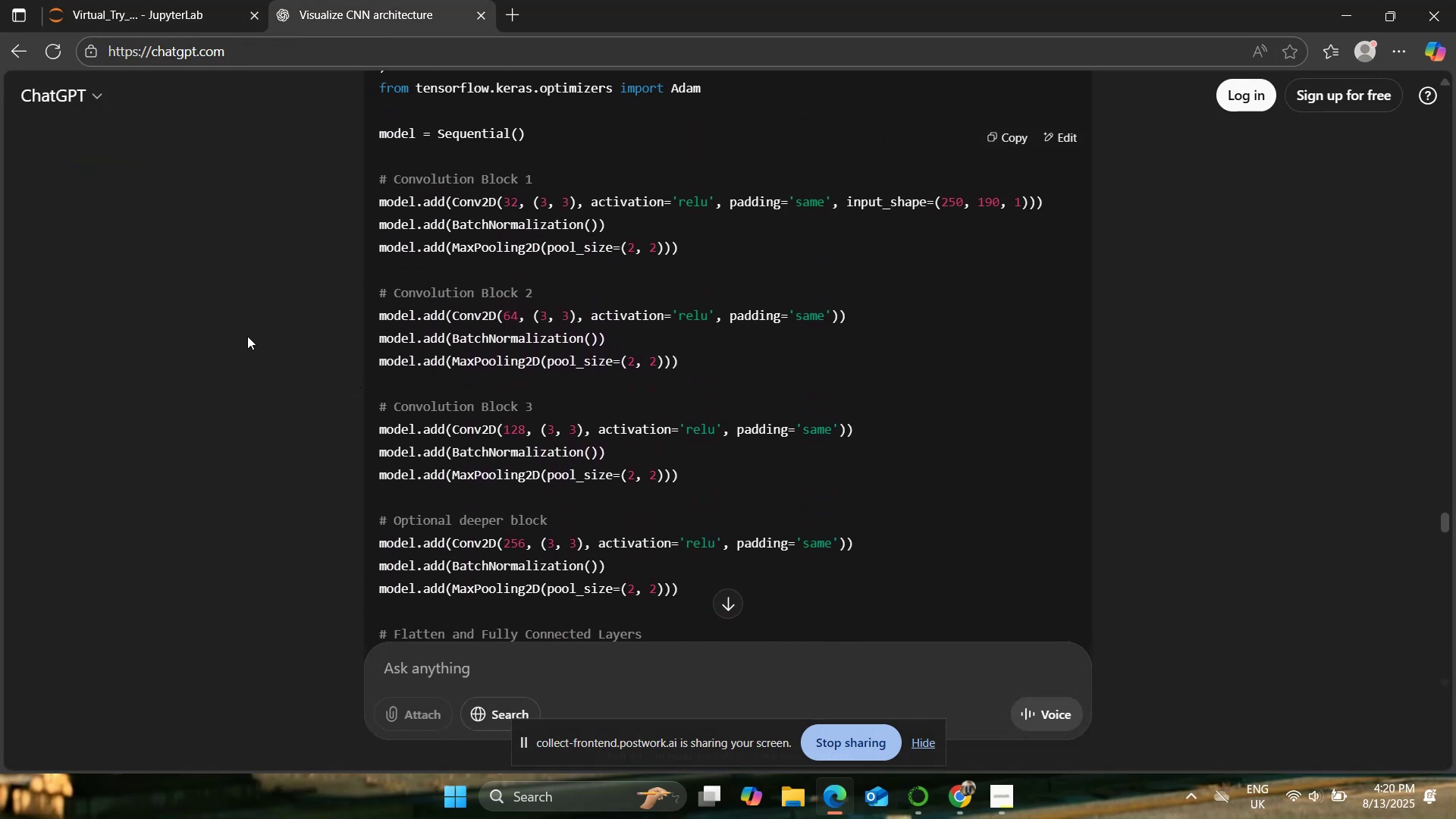 
left_click([66, 0])
 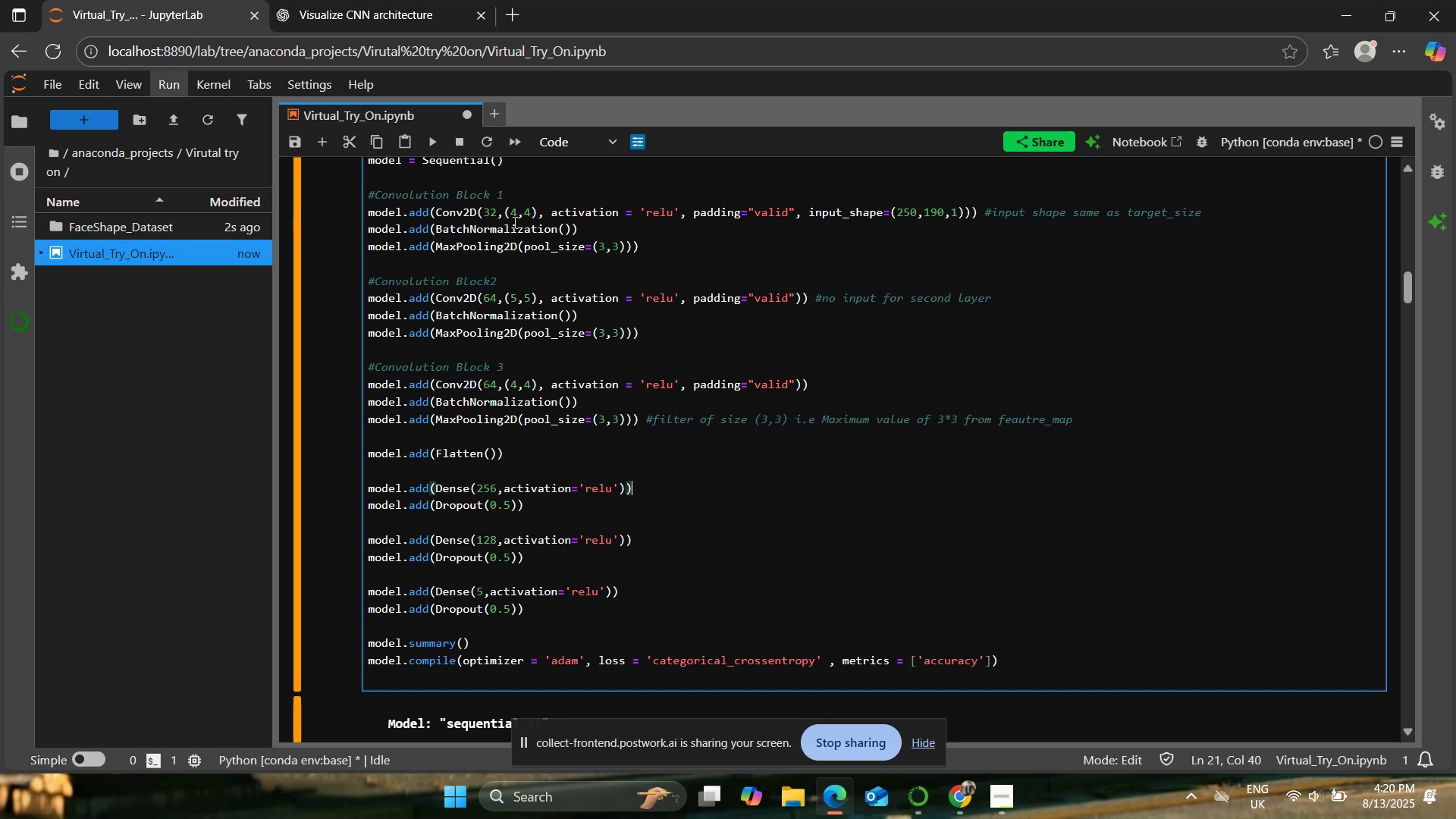 
left_click([513, 212])
 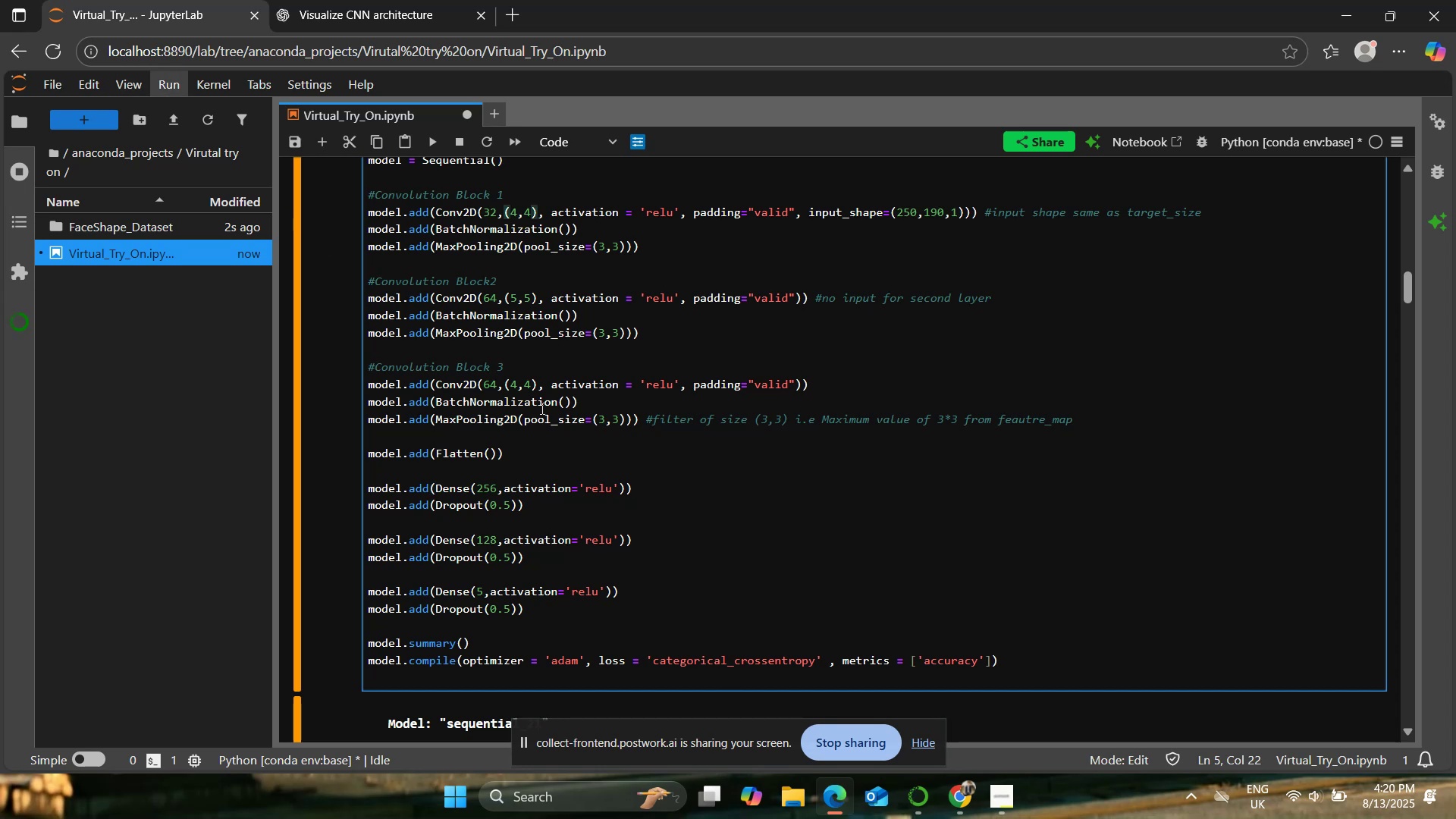 
key(Backspace)
 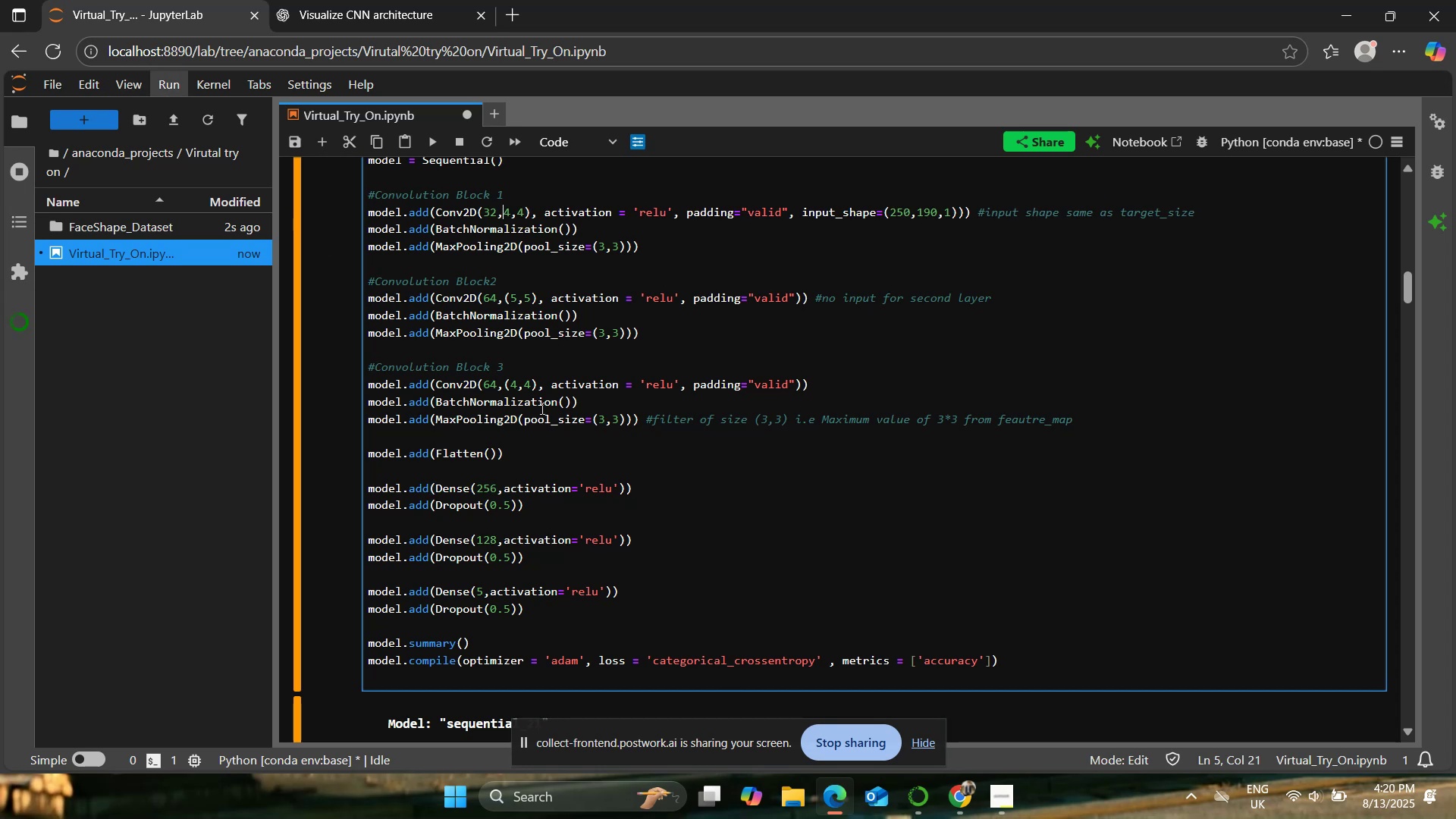 
key(3)
 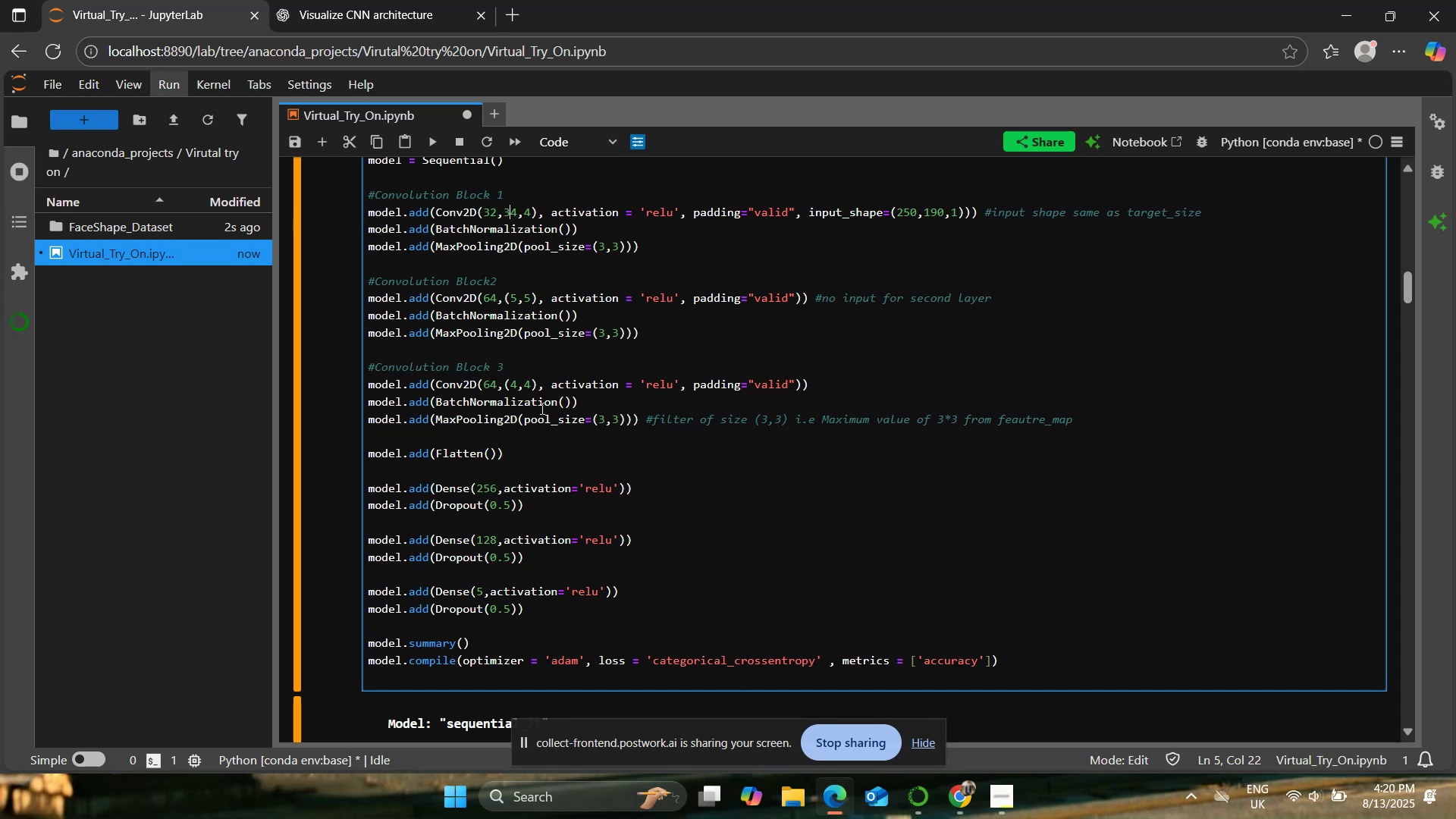 
key(ArrowRight)
 